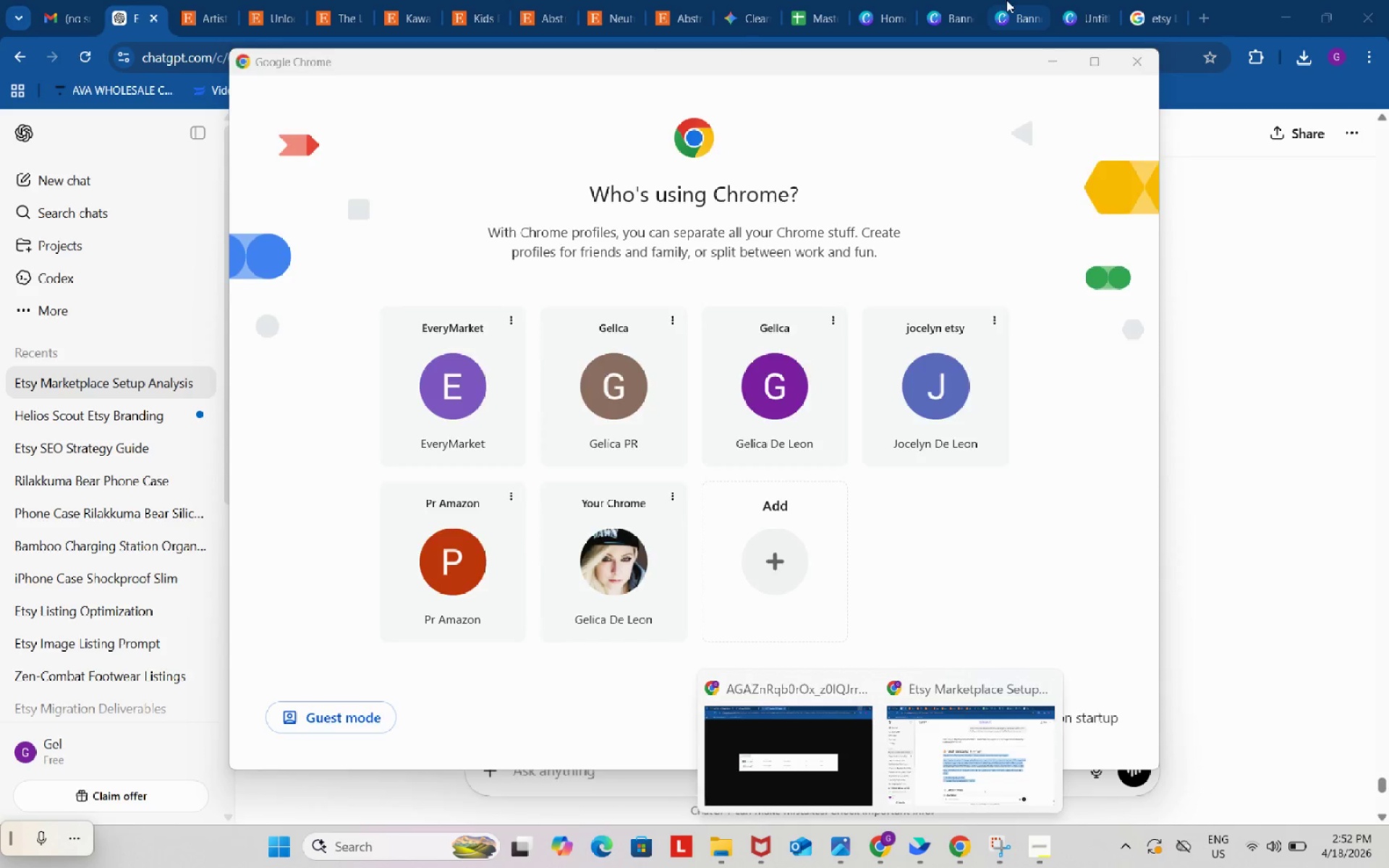 
left_click([1008, 0])
 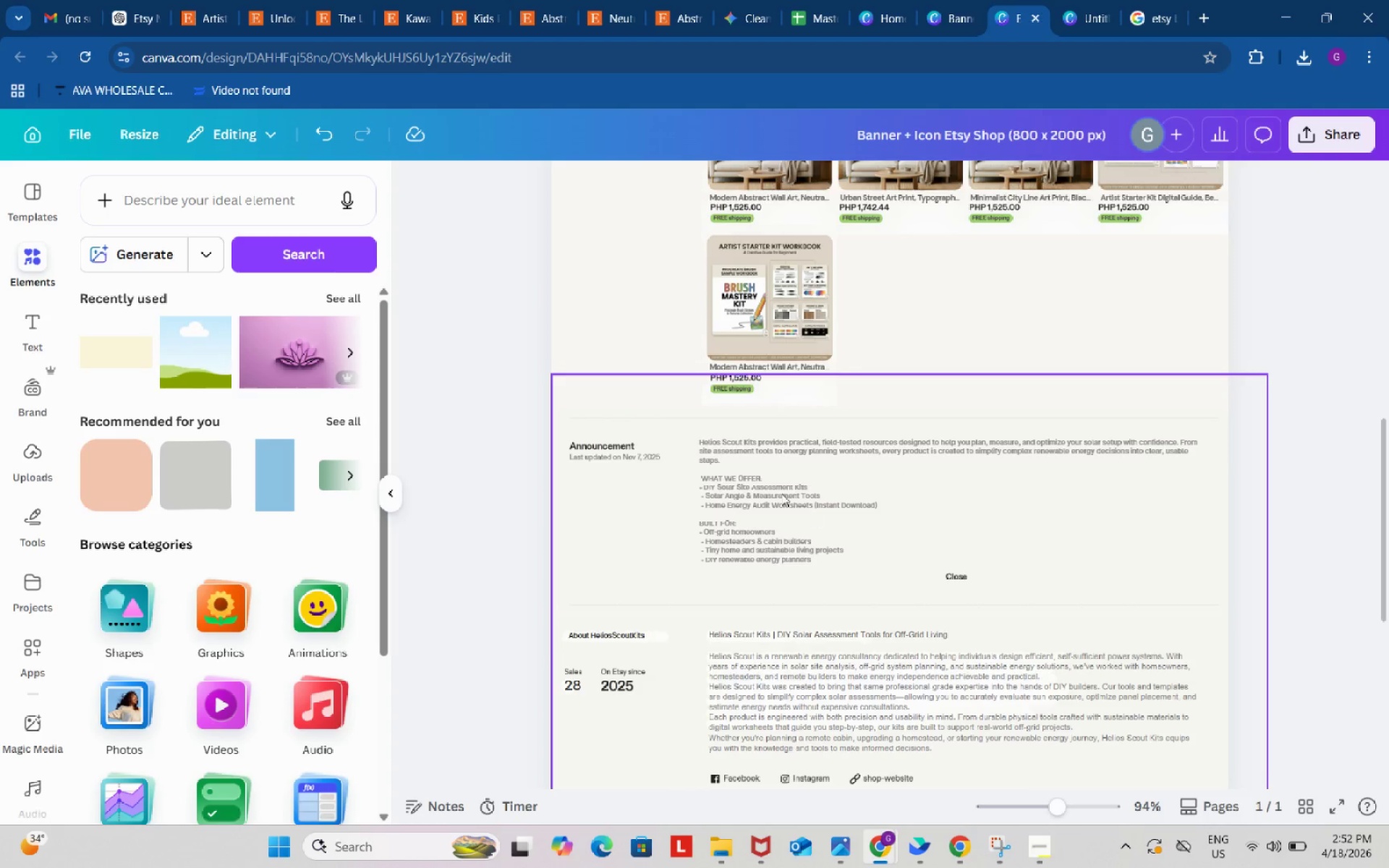 
double_click([760, 486])
 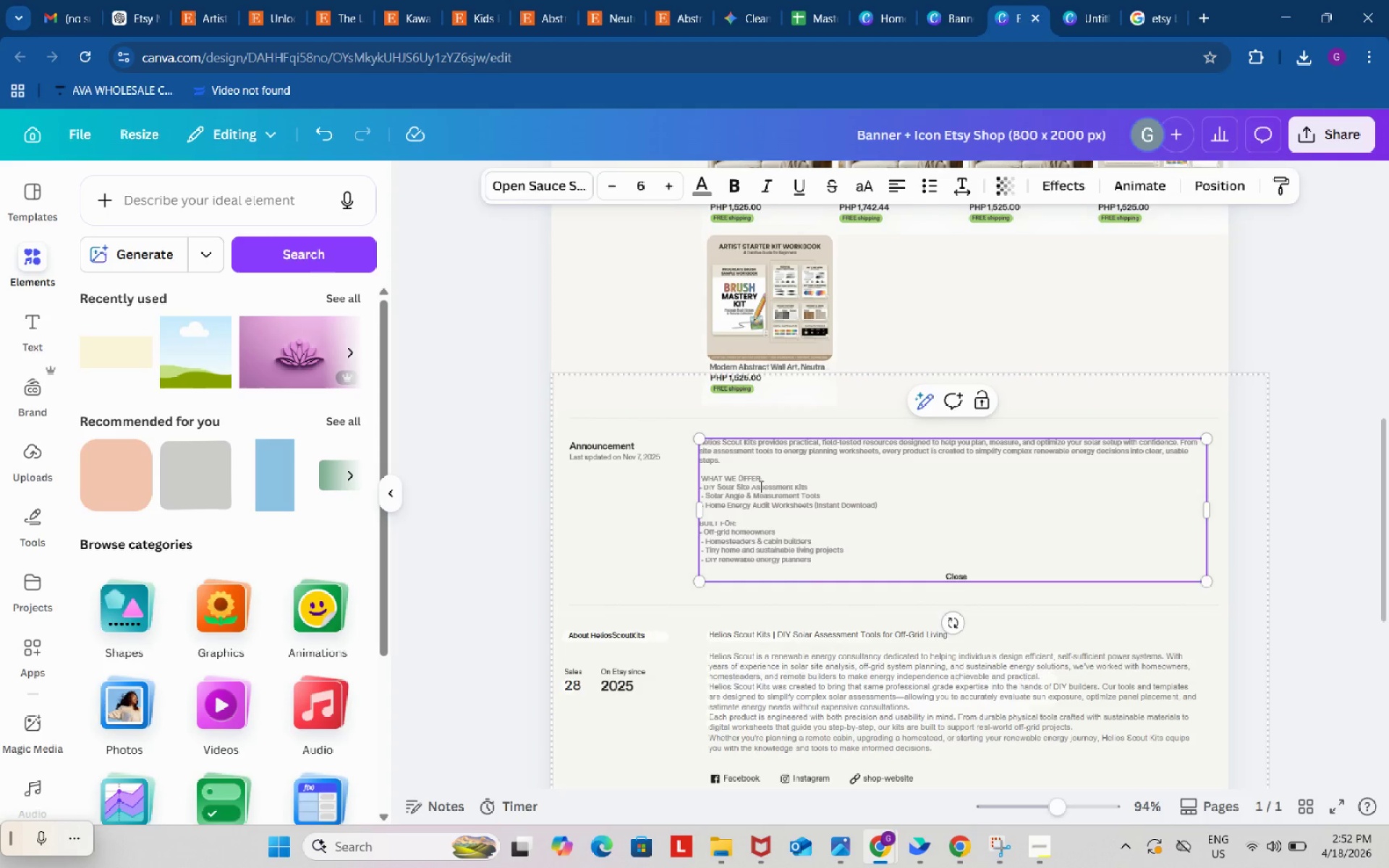 
double_click([760, 486])
 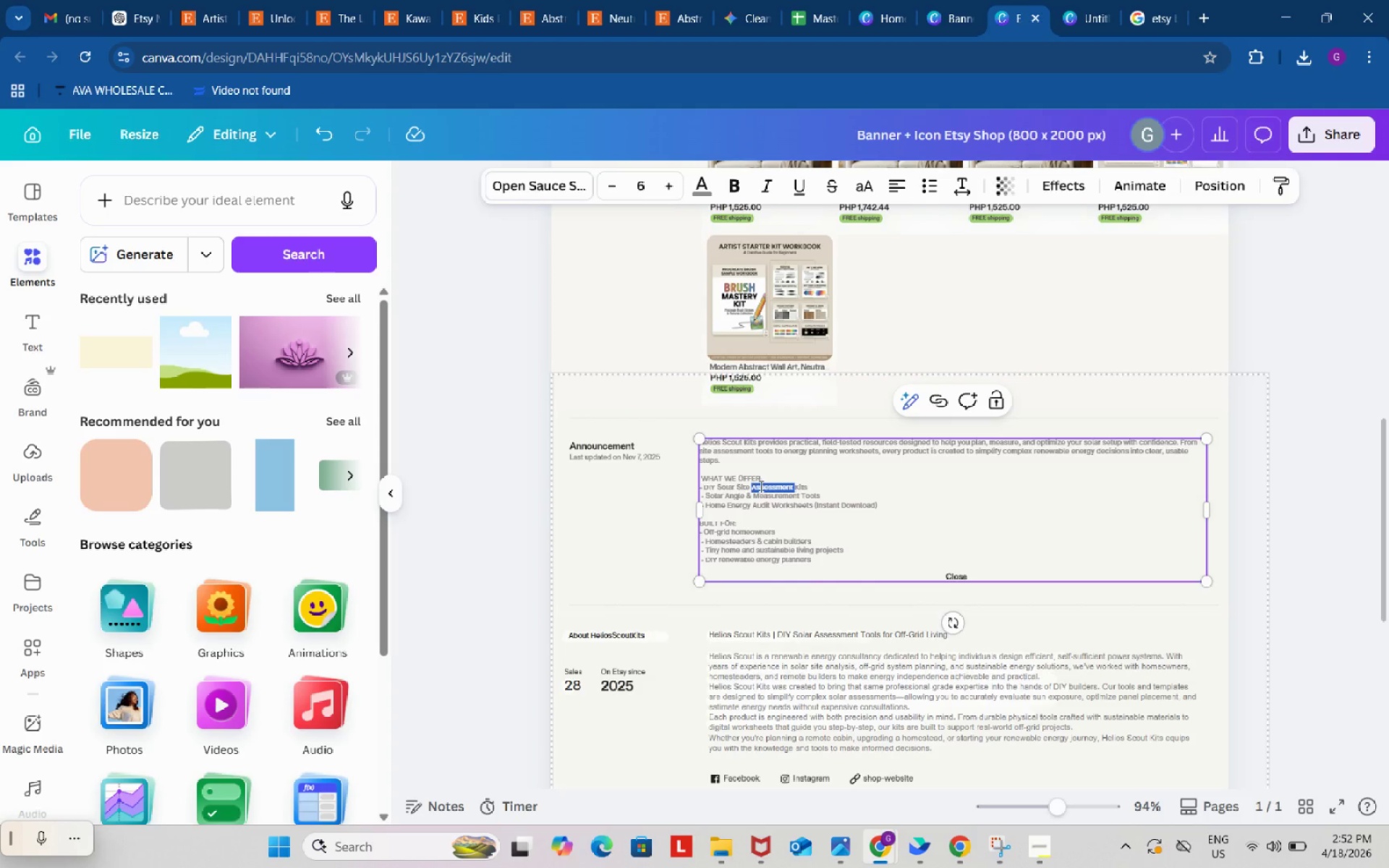 
key(Control+ControlLeft)
 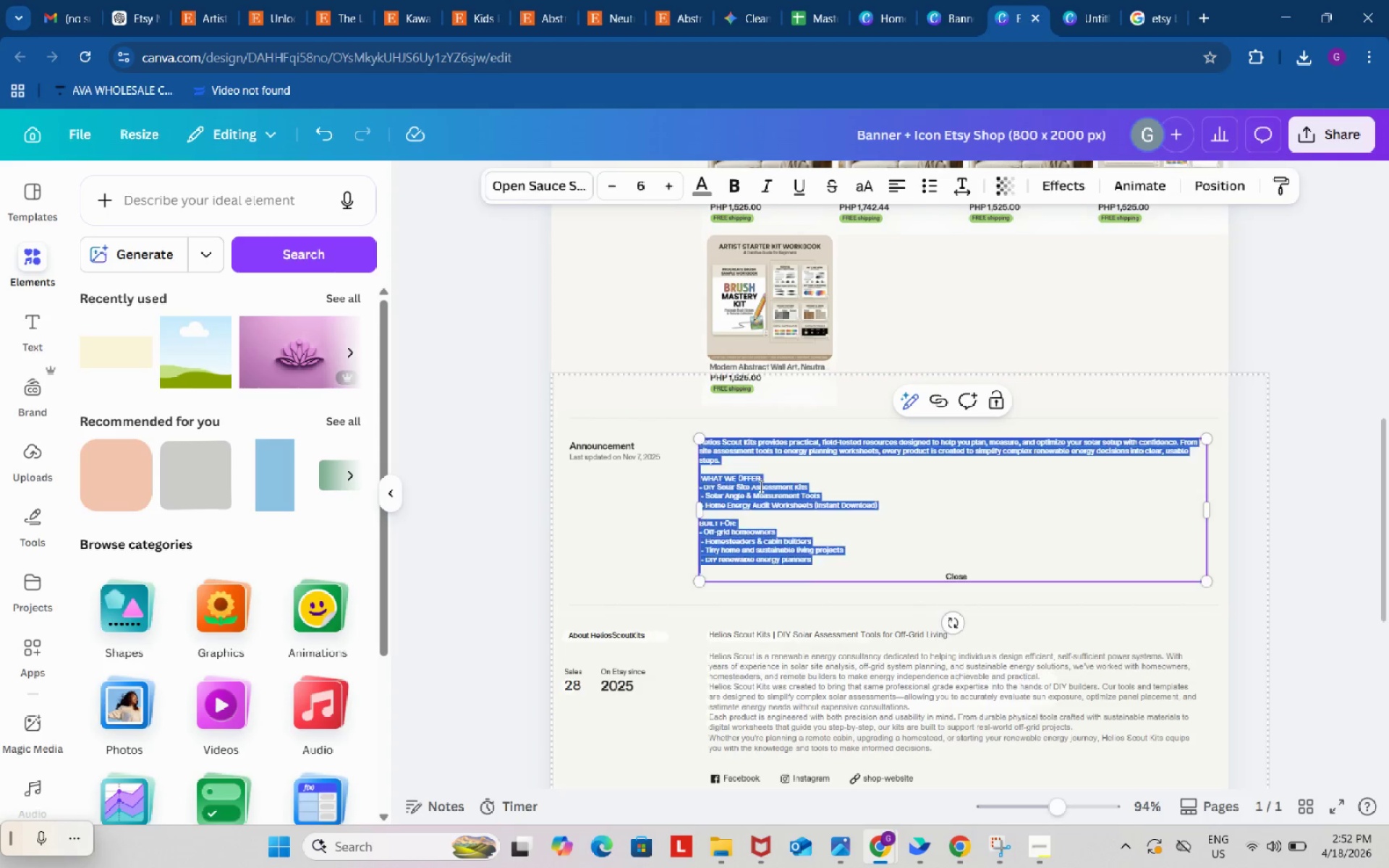 
key(Control+A)
 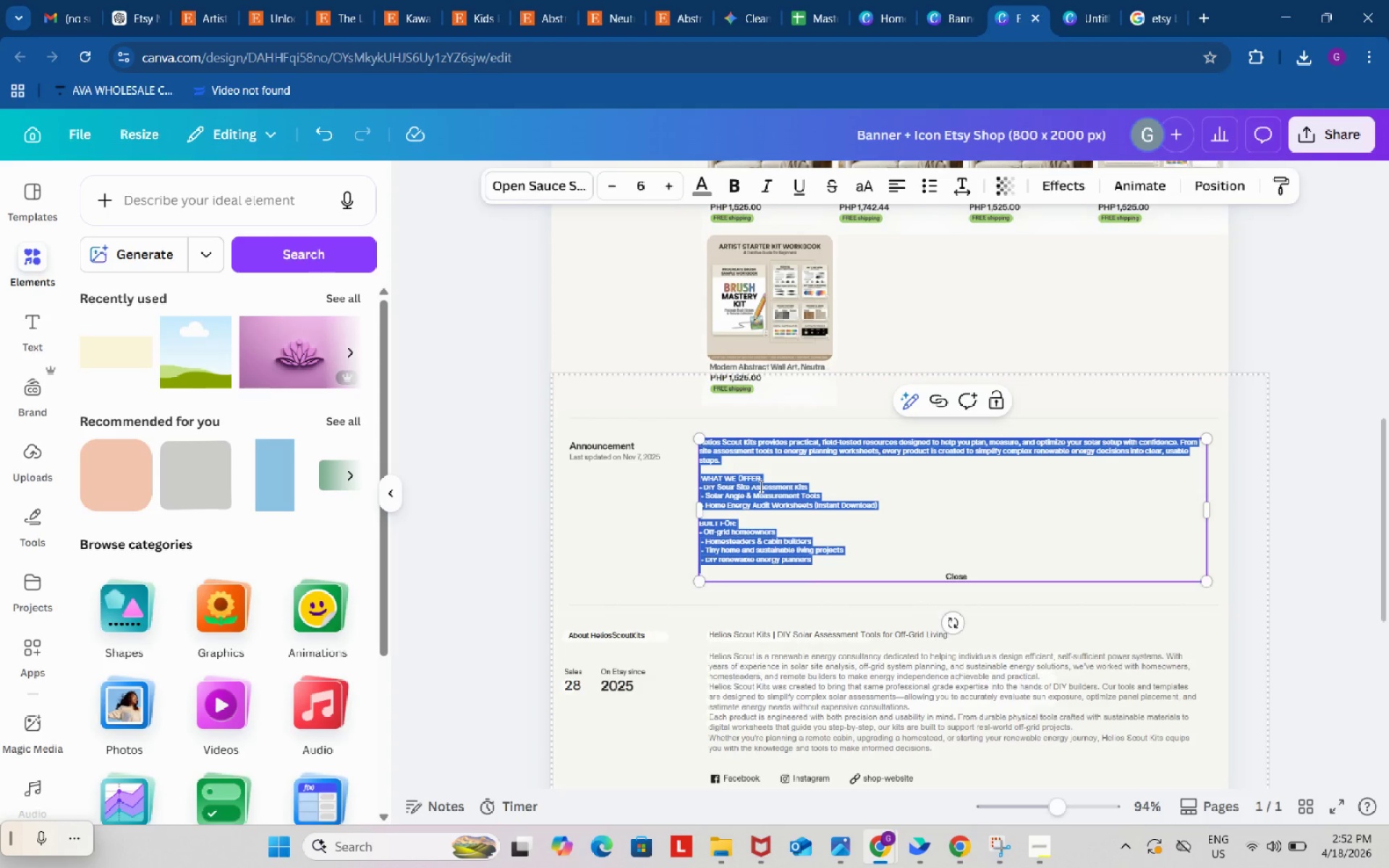 
key(Control+V)
 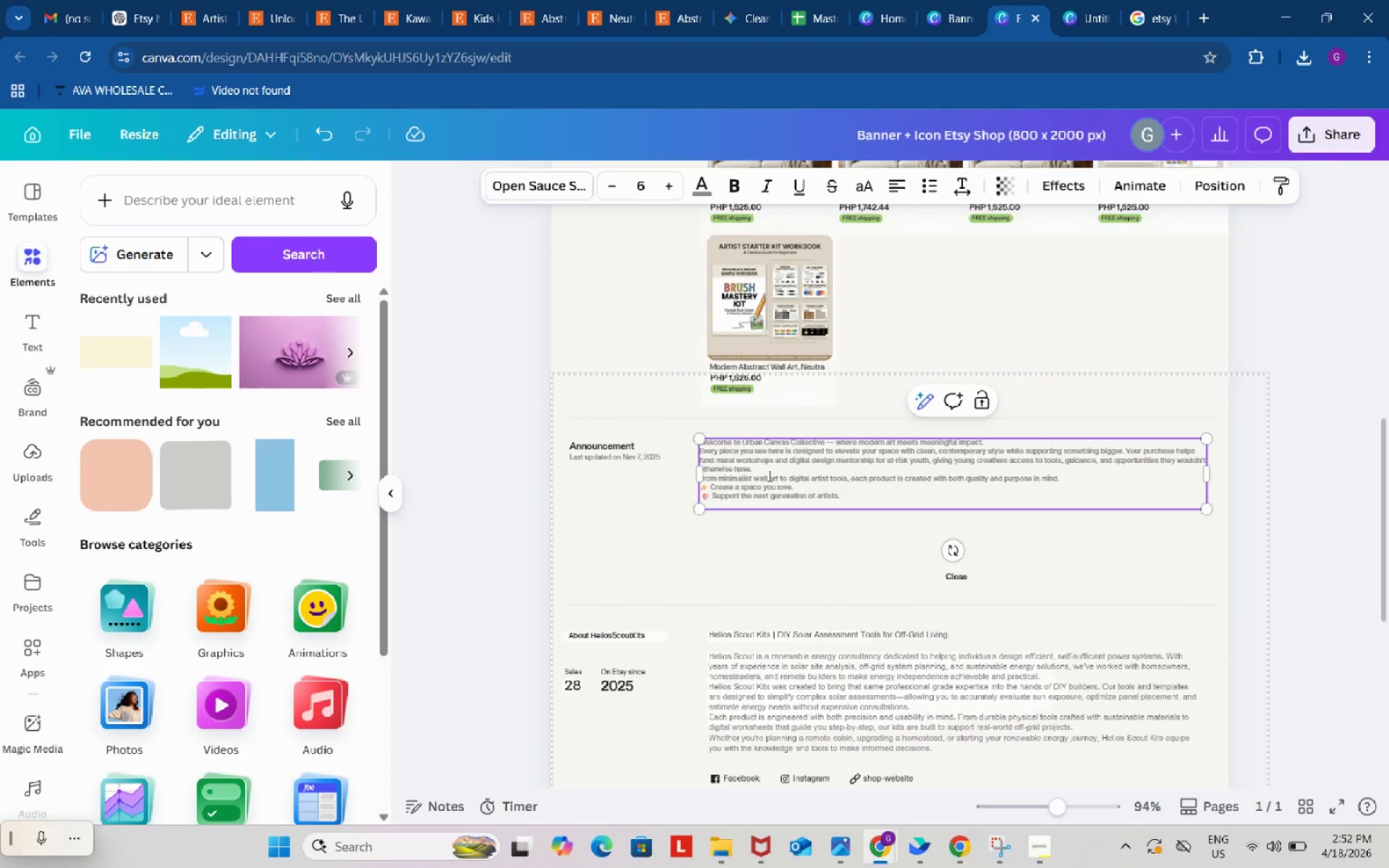 
left_click([773, 468])
 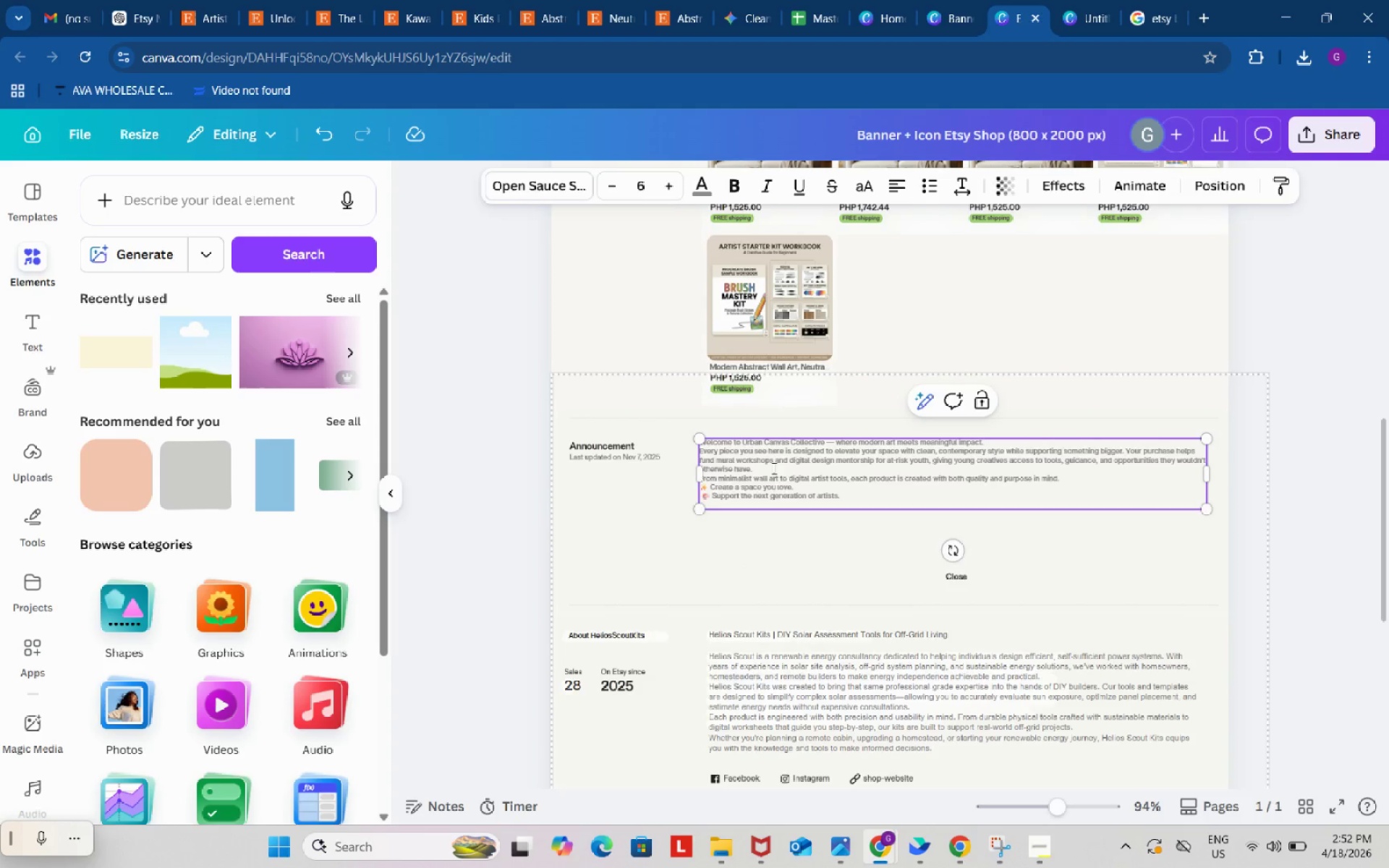 
key(Enter)
 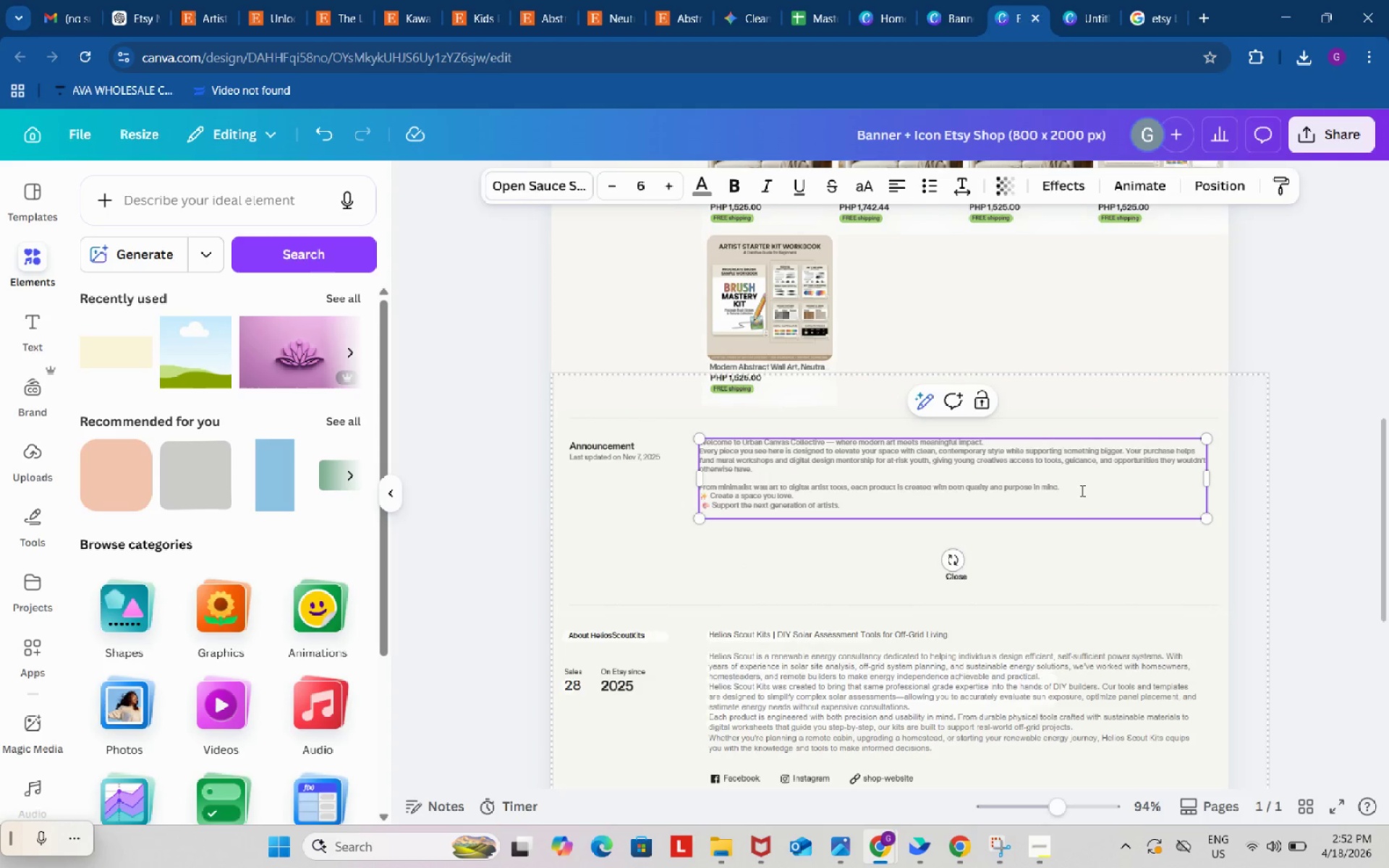 
left_click([1081, 488])
 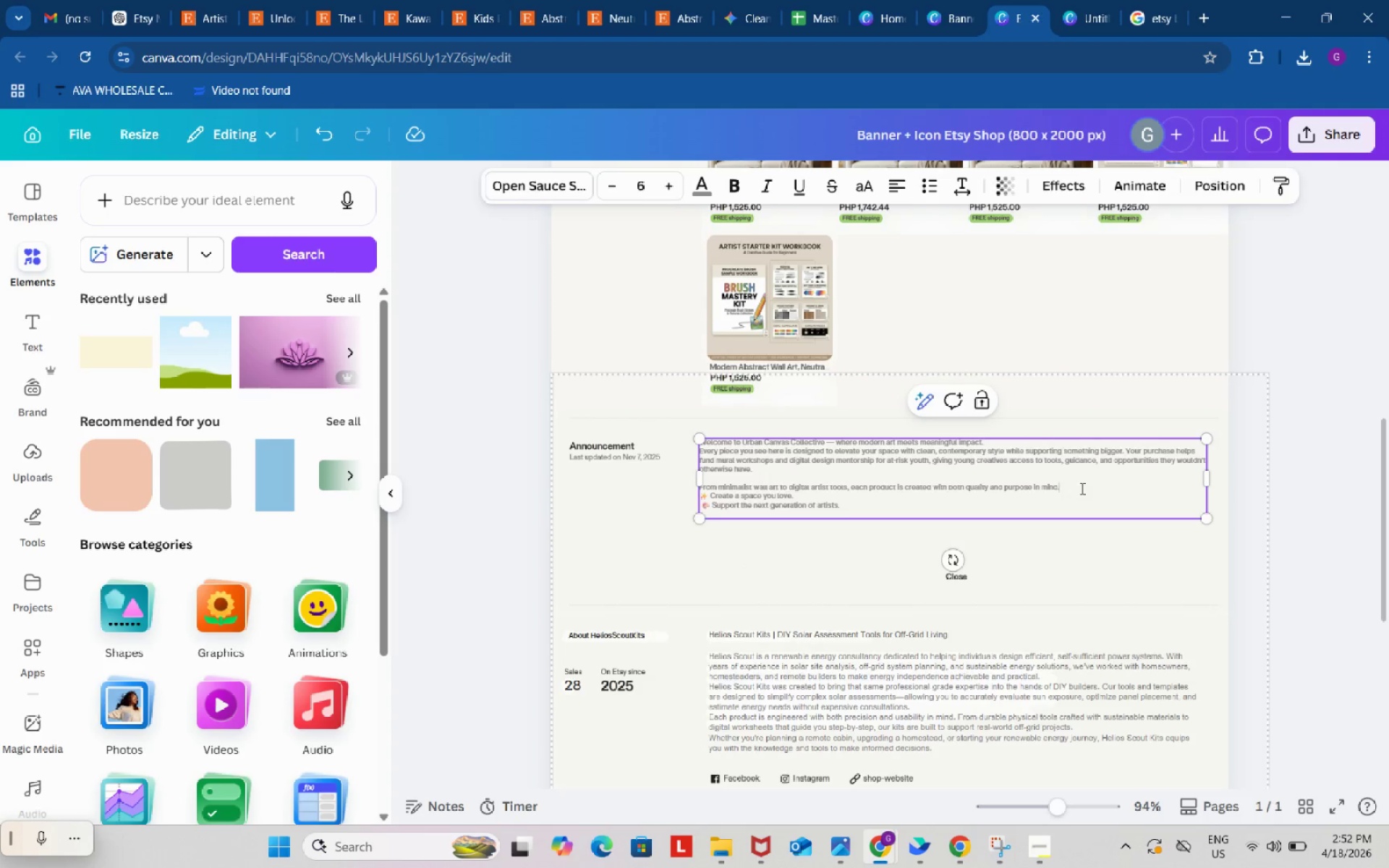 
key(Enter)
 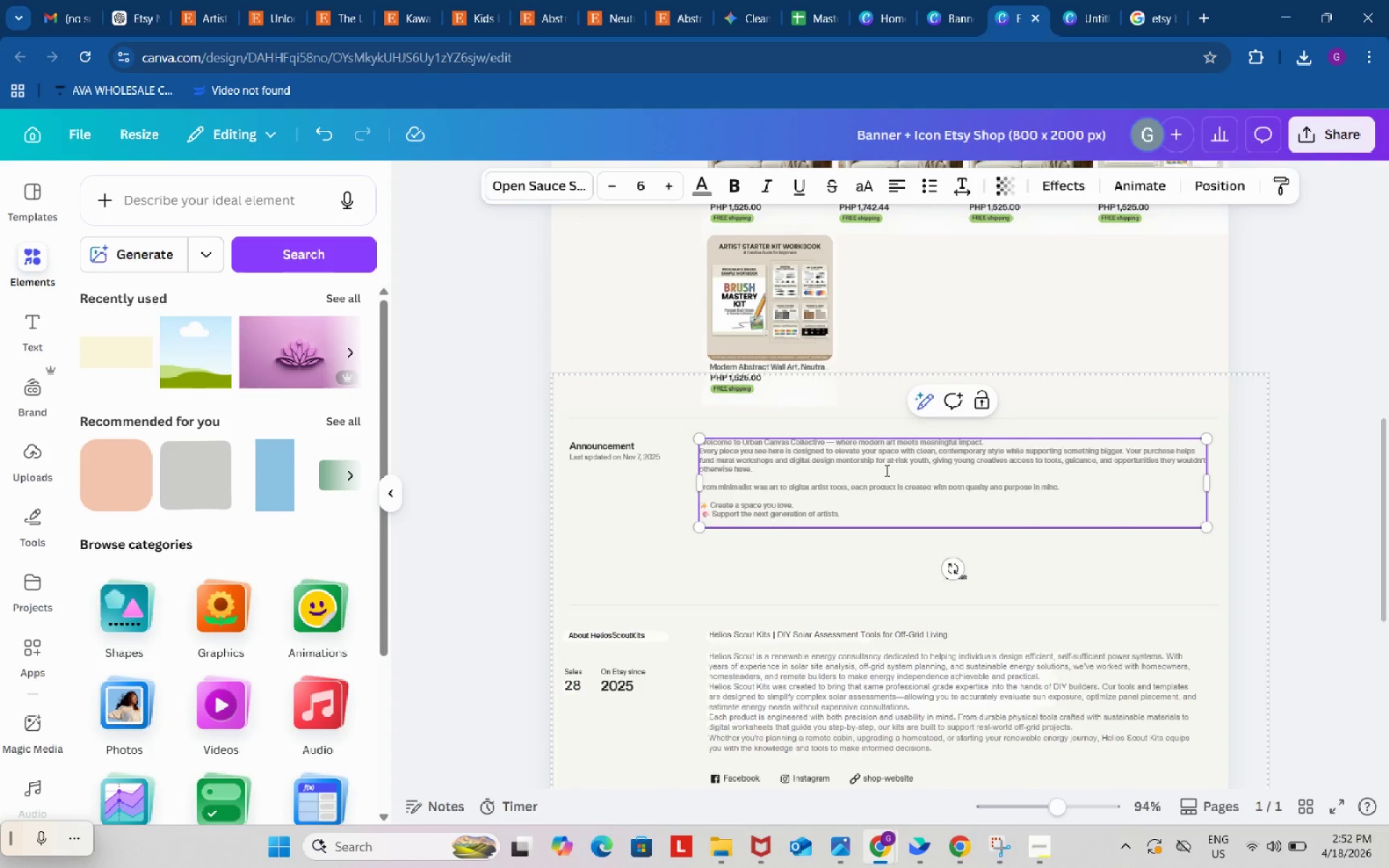 
wait(5.94)
 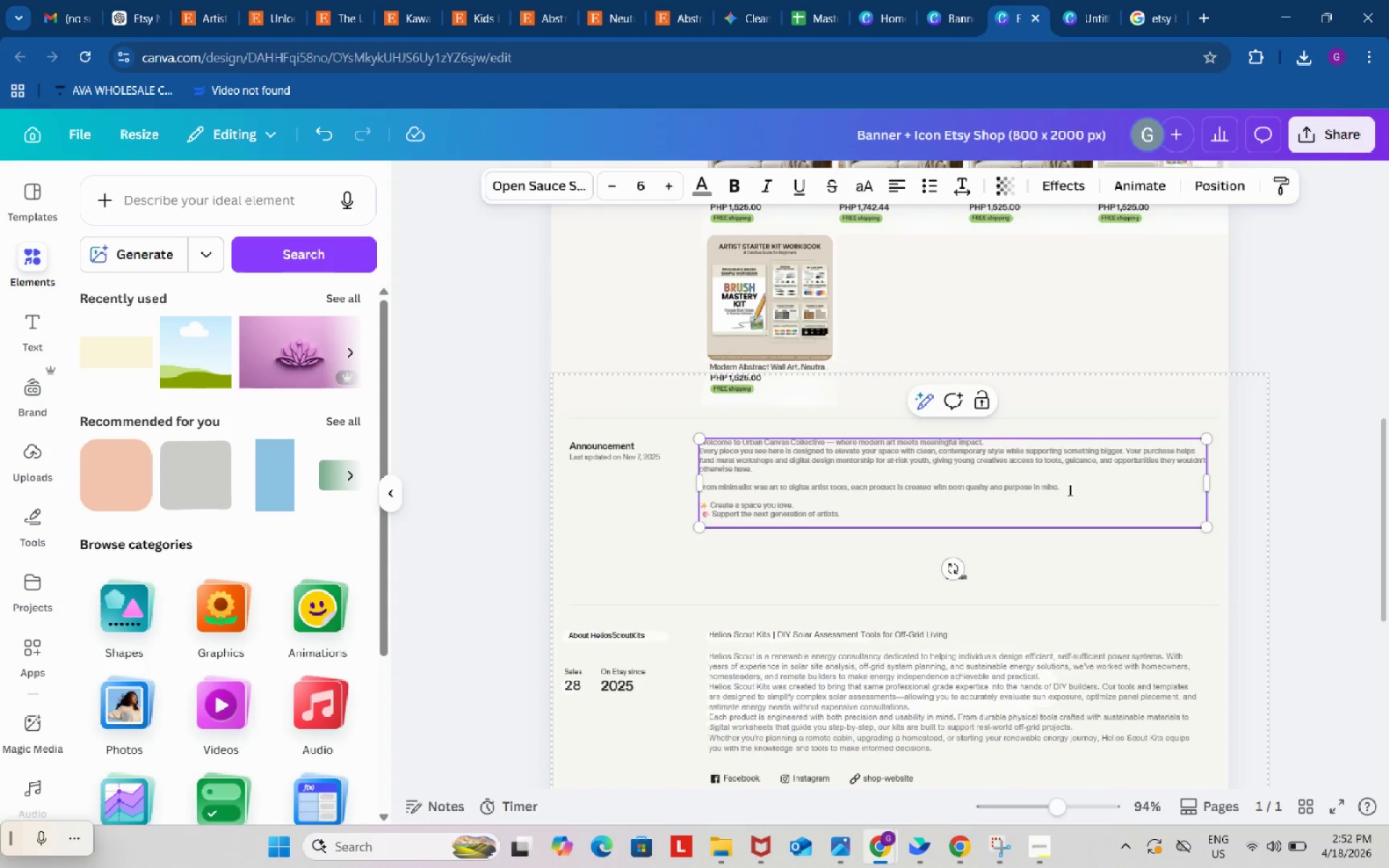 
left_click([885, 470])
 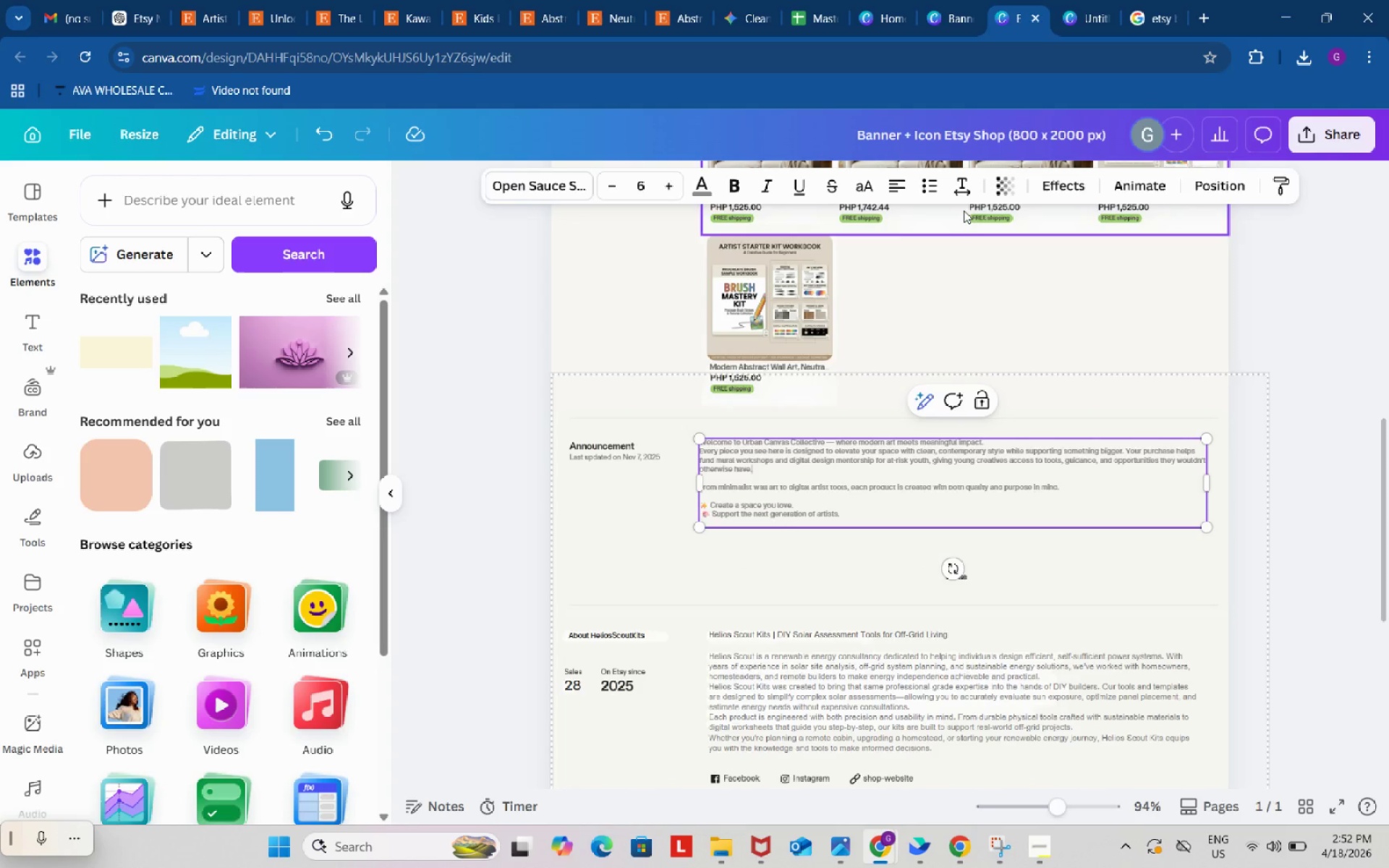 
left_click([964, 180])
 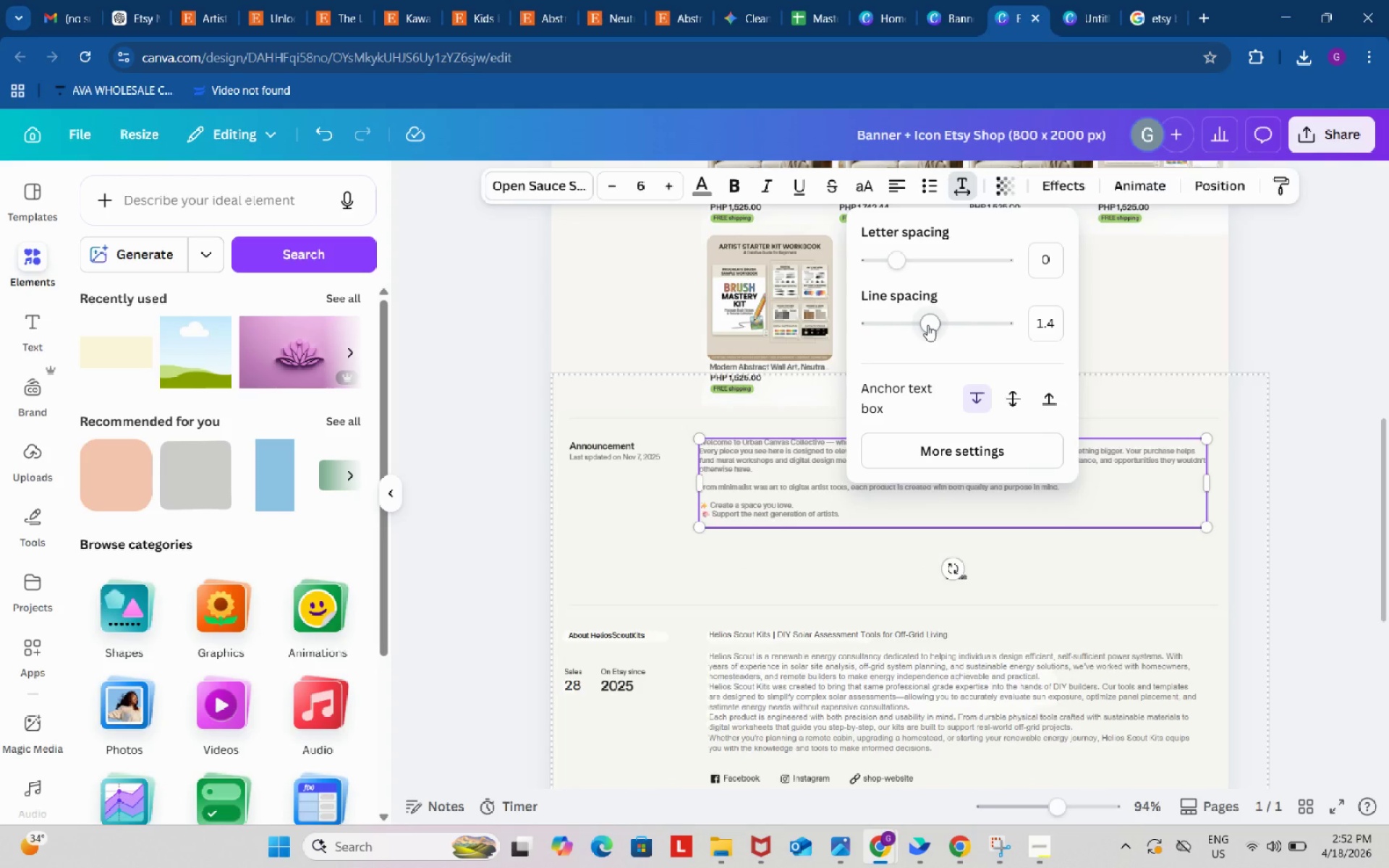 
left_click_drag(start_coordinate=[927, 325], to_coordinate=[943, 324])
 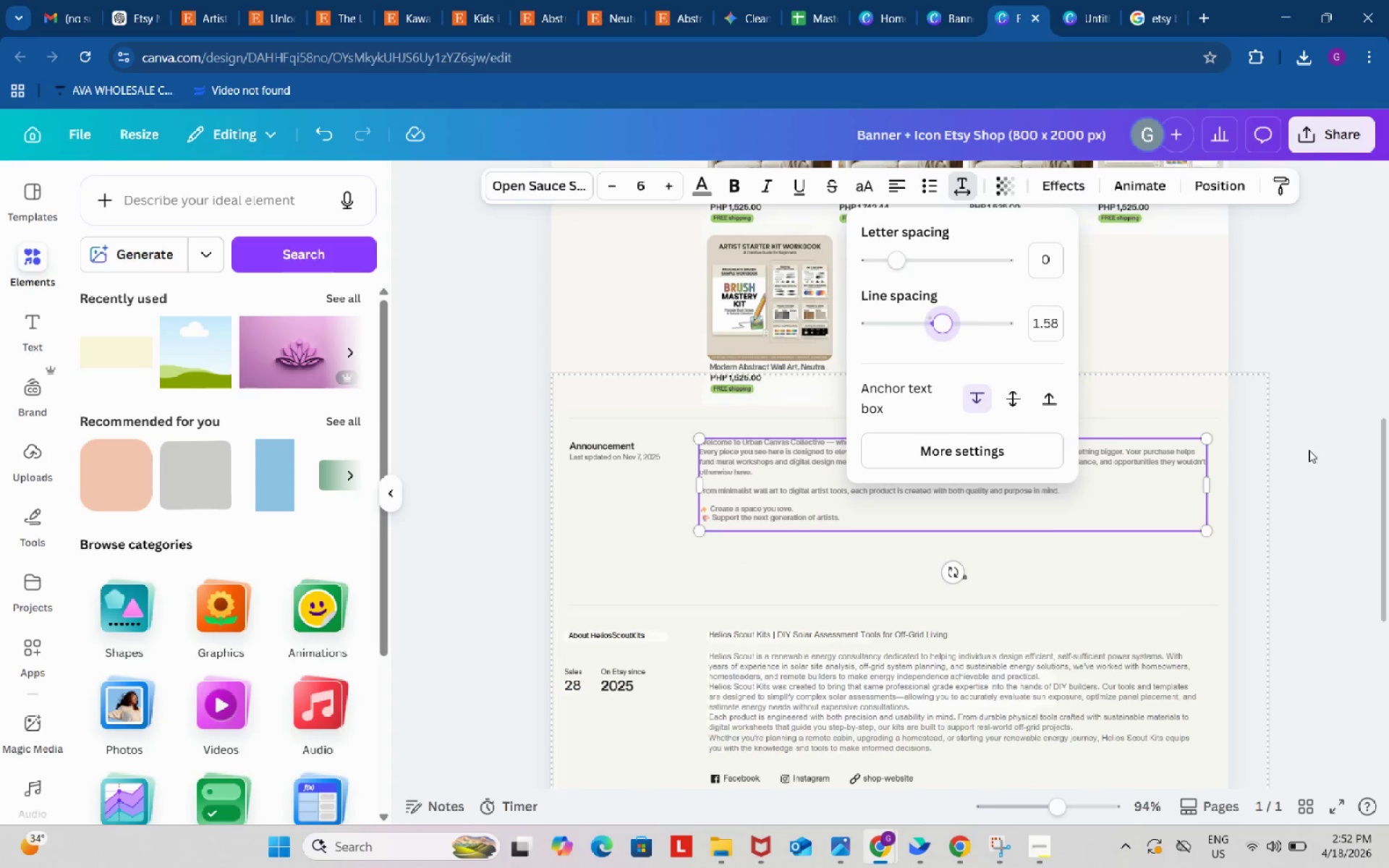 
double_click([1309, 449])
 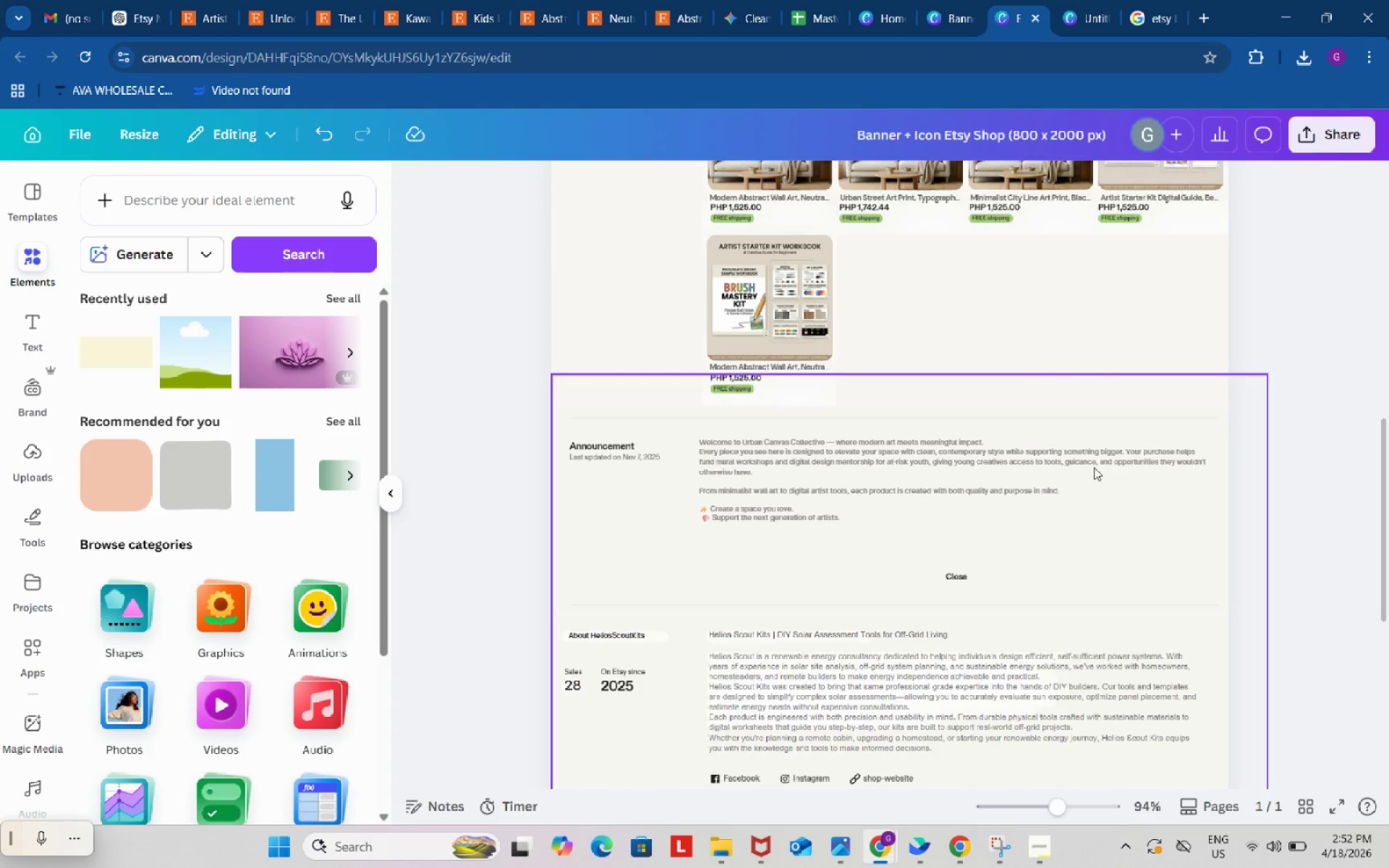 
left_click([1093, 467])
 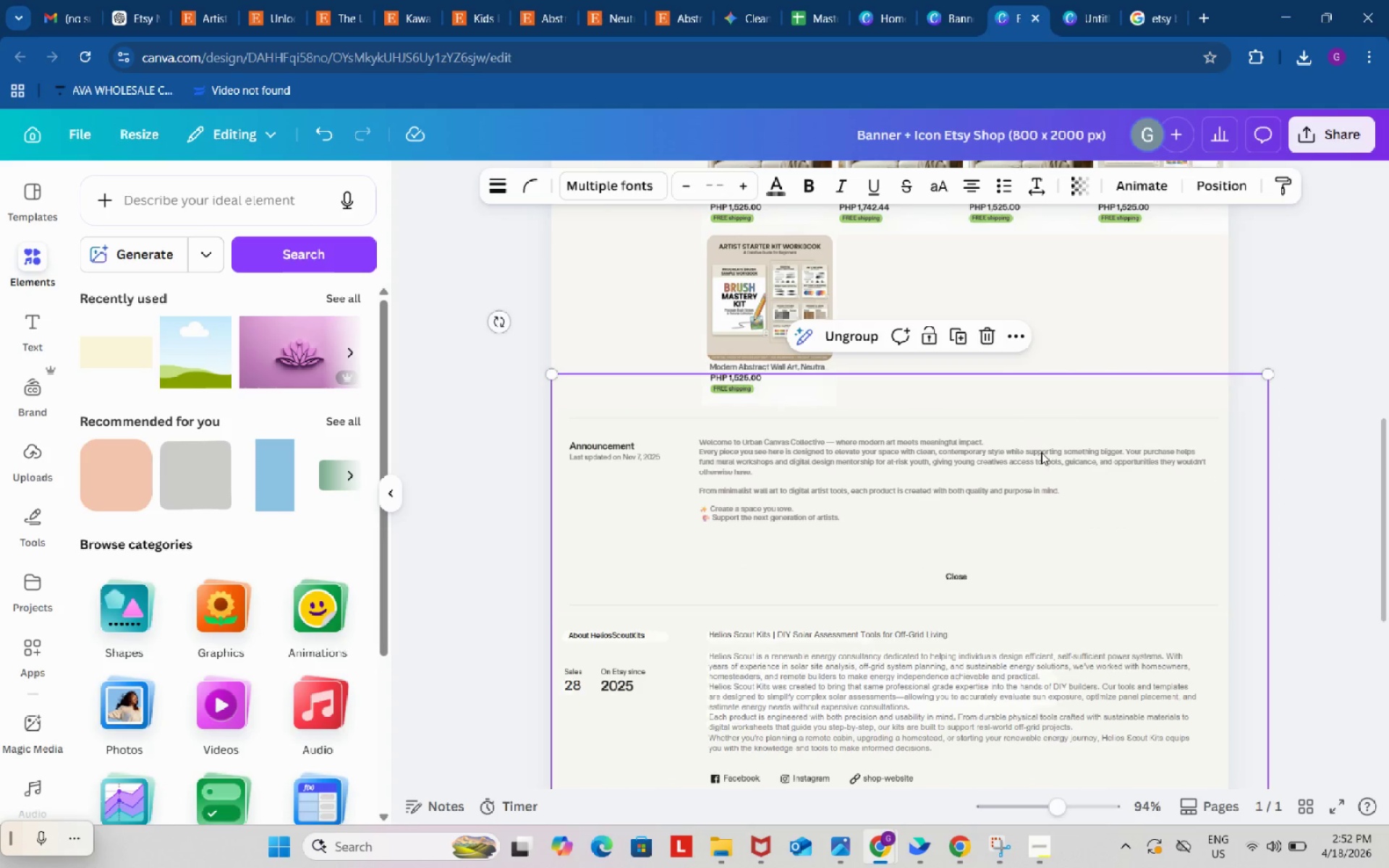 
left_click([1041, 451])
 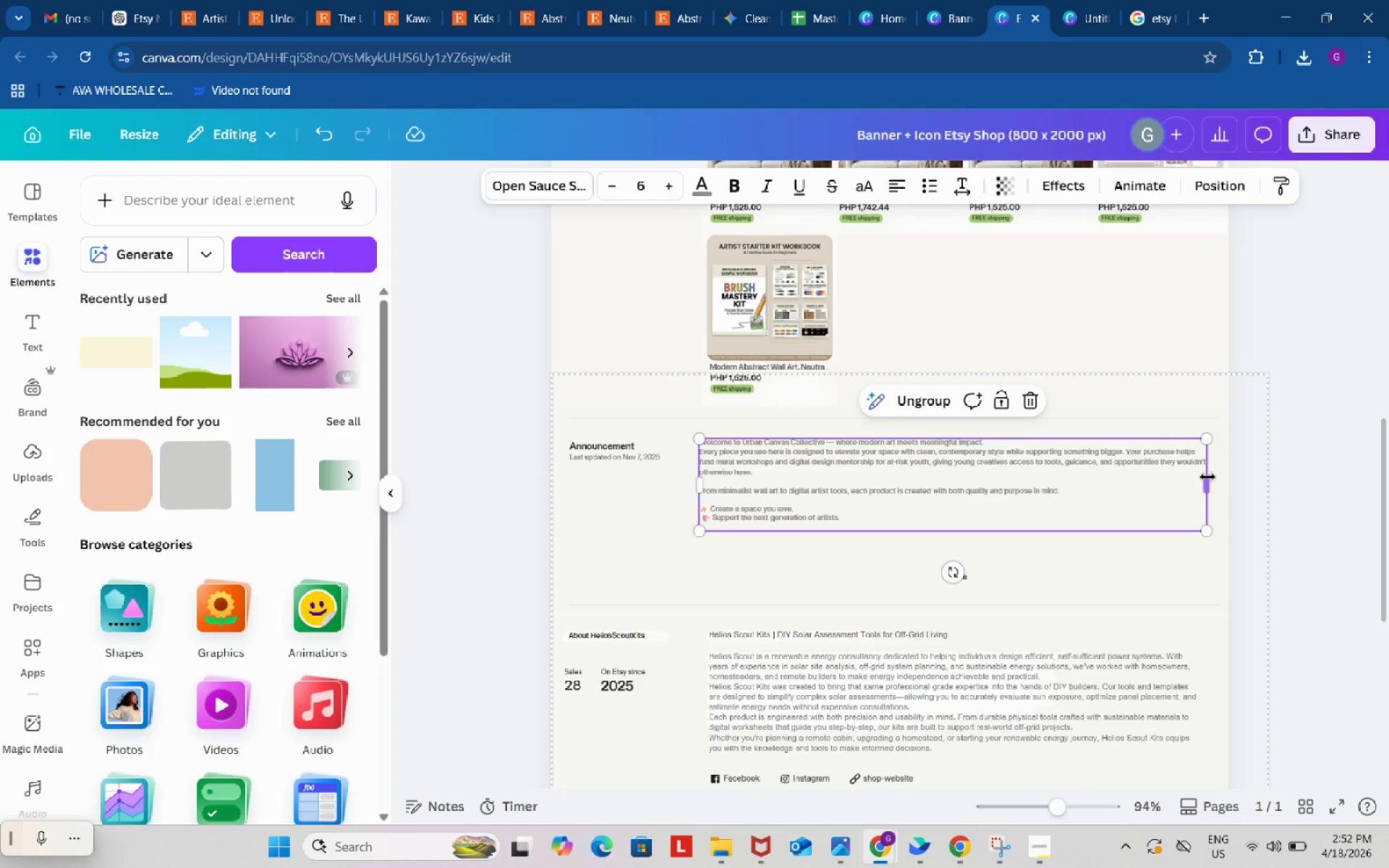 
left_click_drag(start_coordinate=[1207, 477], to_coordinate=[1150, 480])
 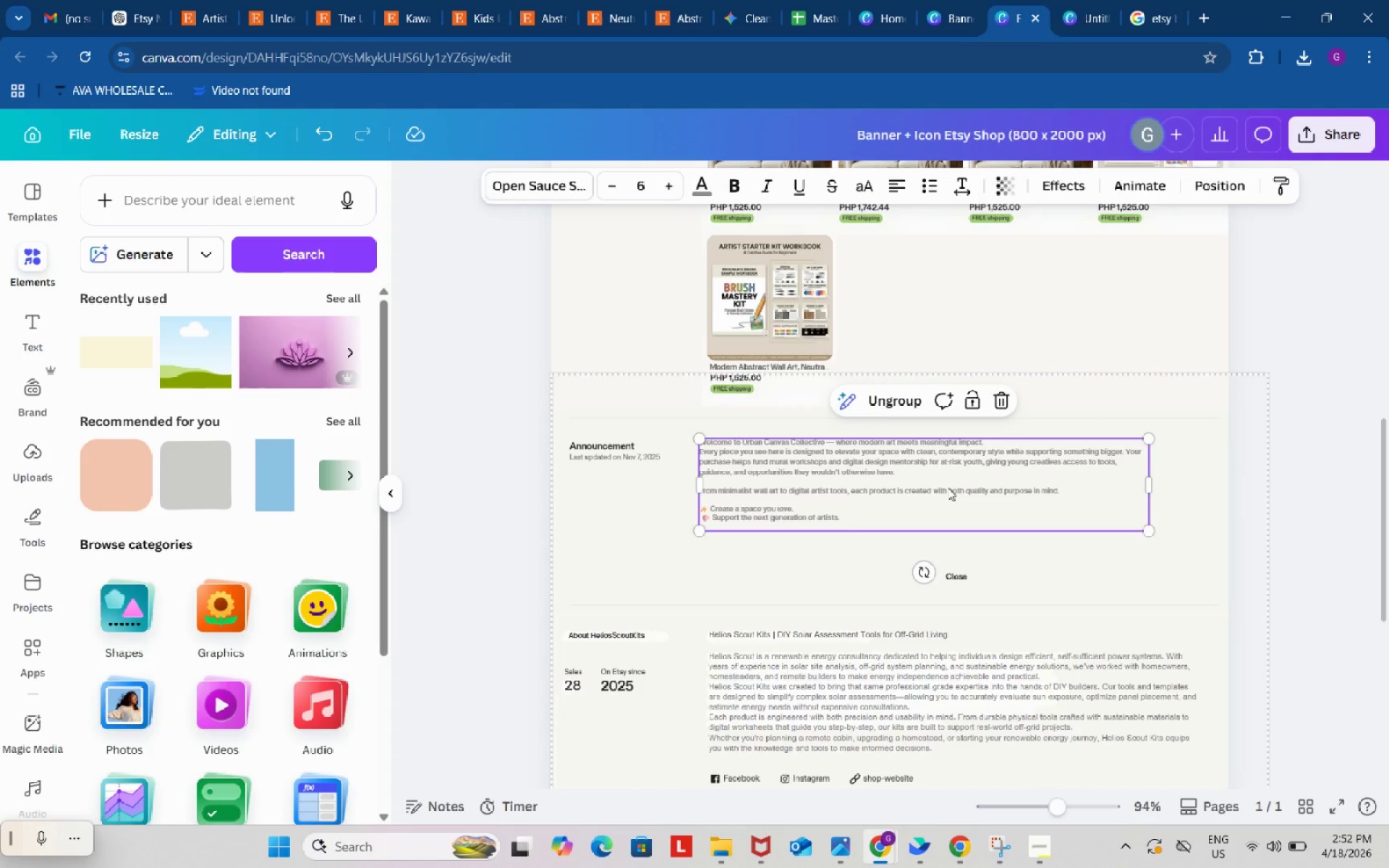 
left_click([947, 488])
 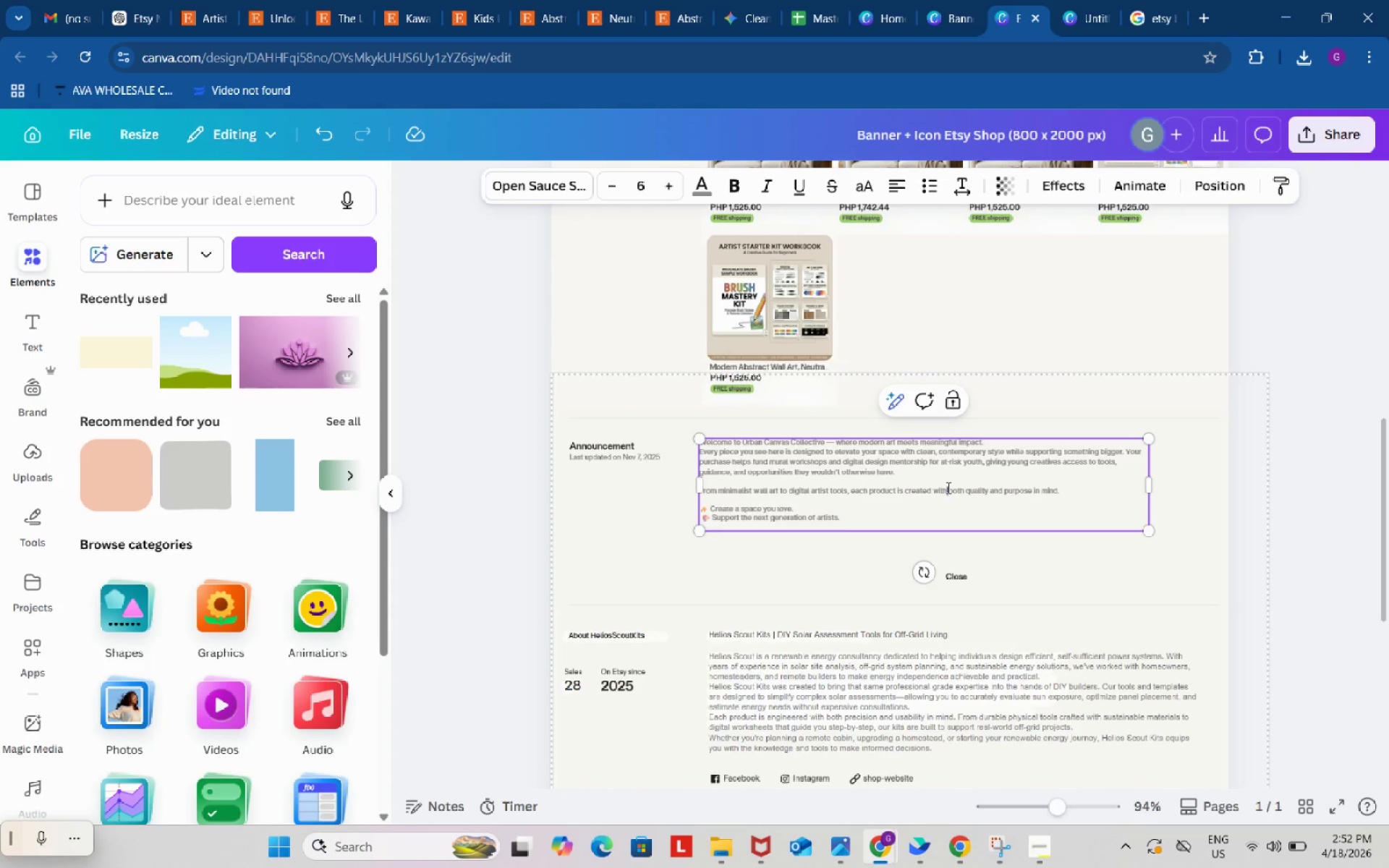 
double_click([947, 488])
 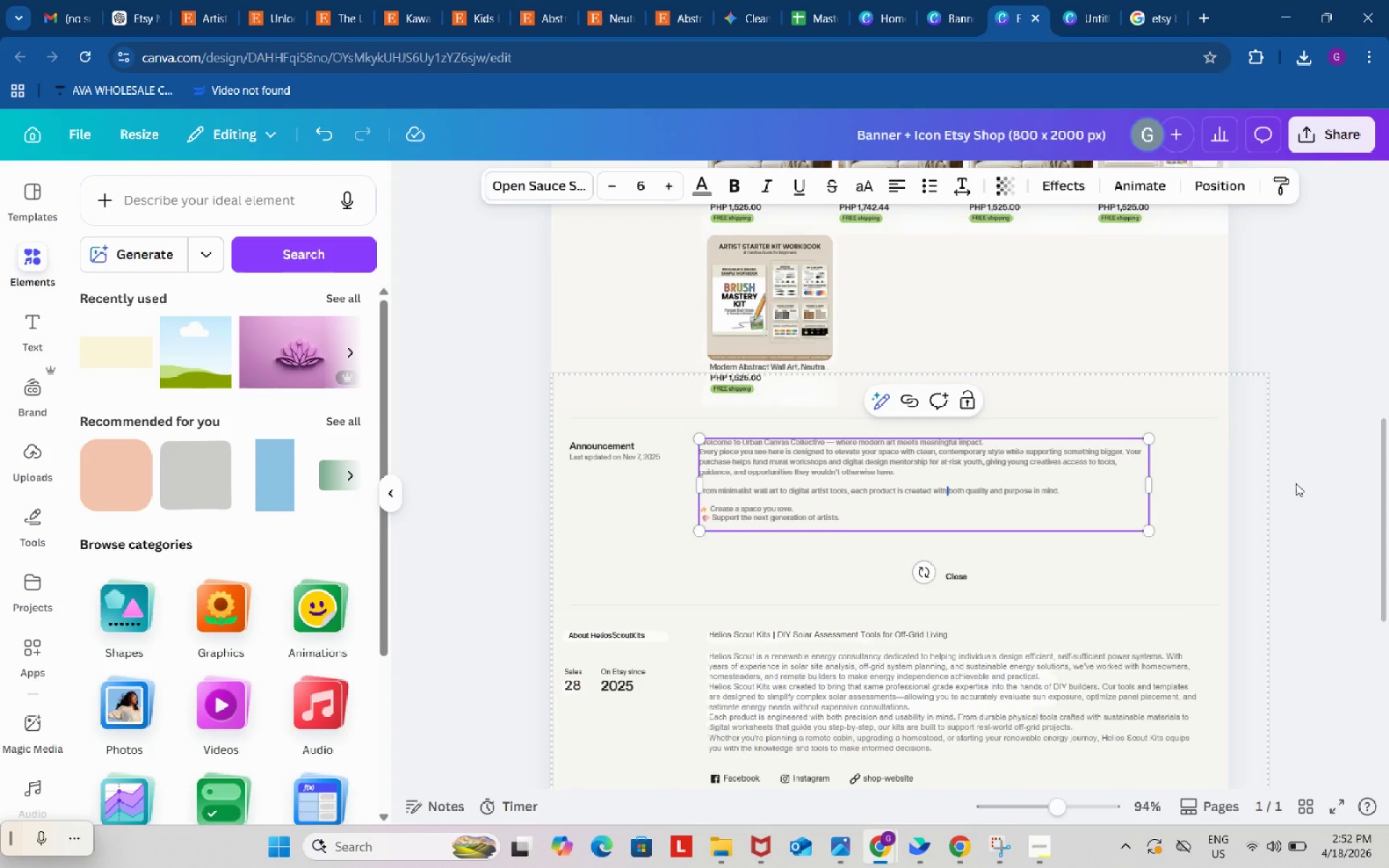 
left_click([1296, 483])
 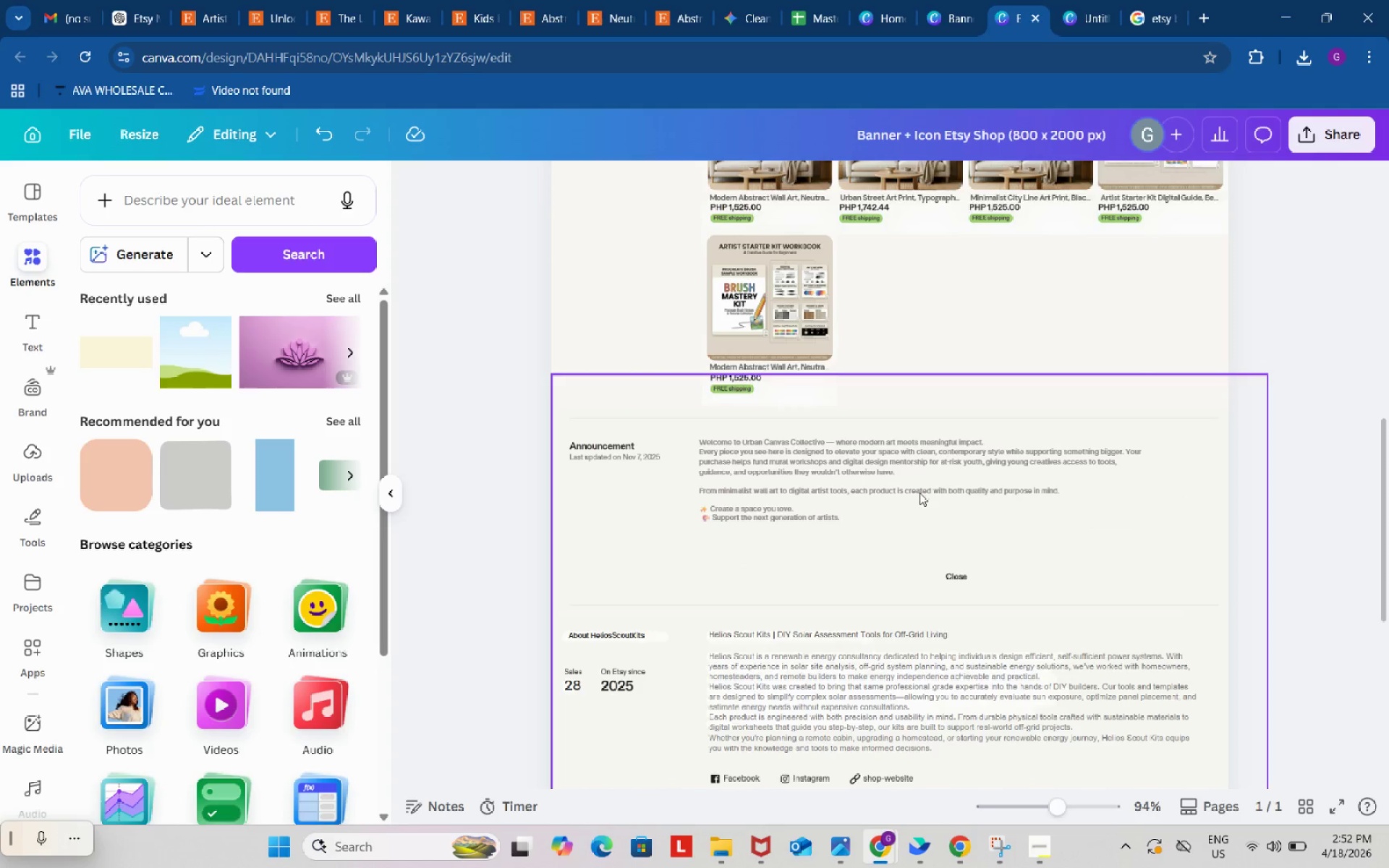 
left_click([910, 495])
 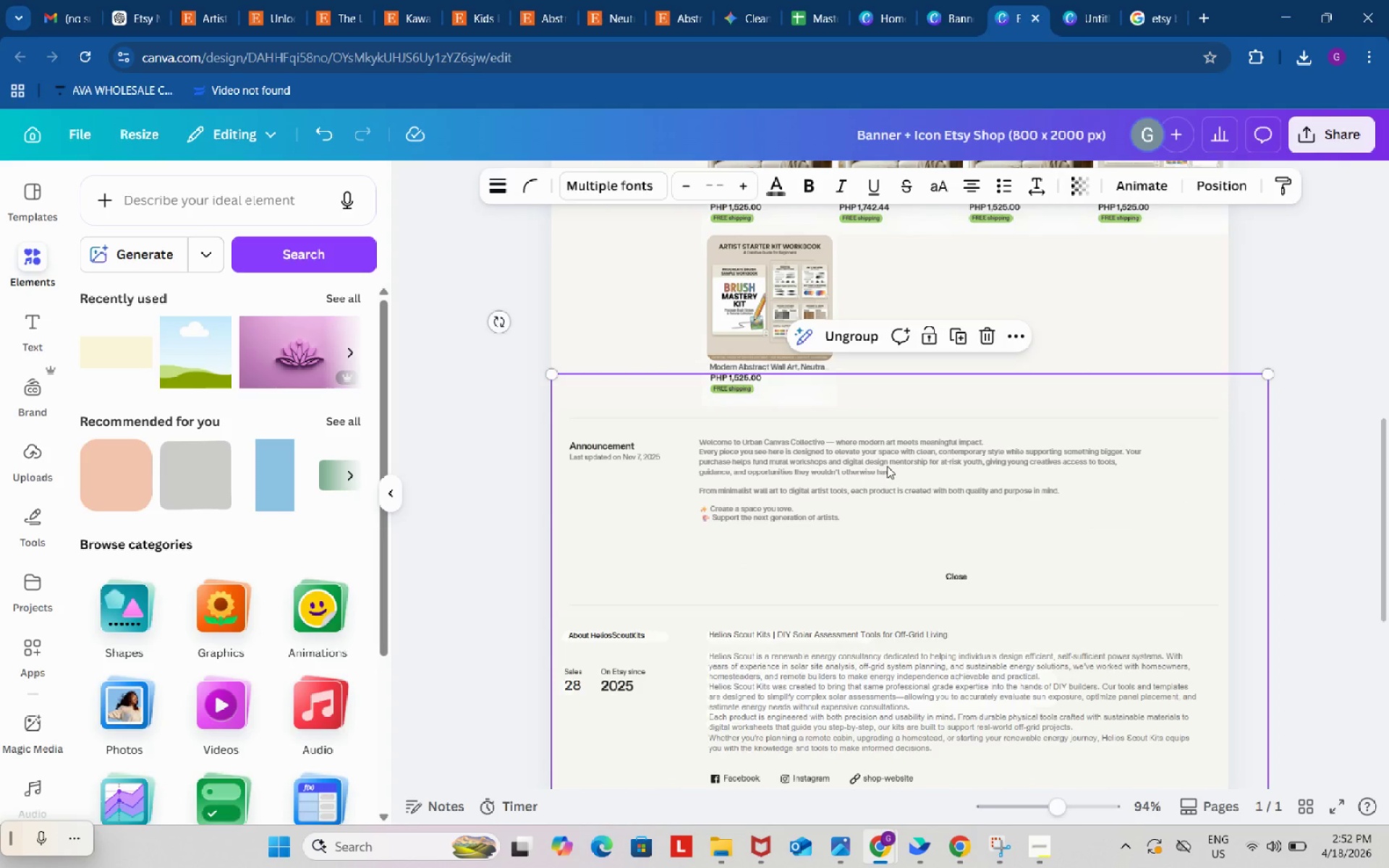 
double_click([887, 466])
 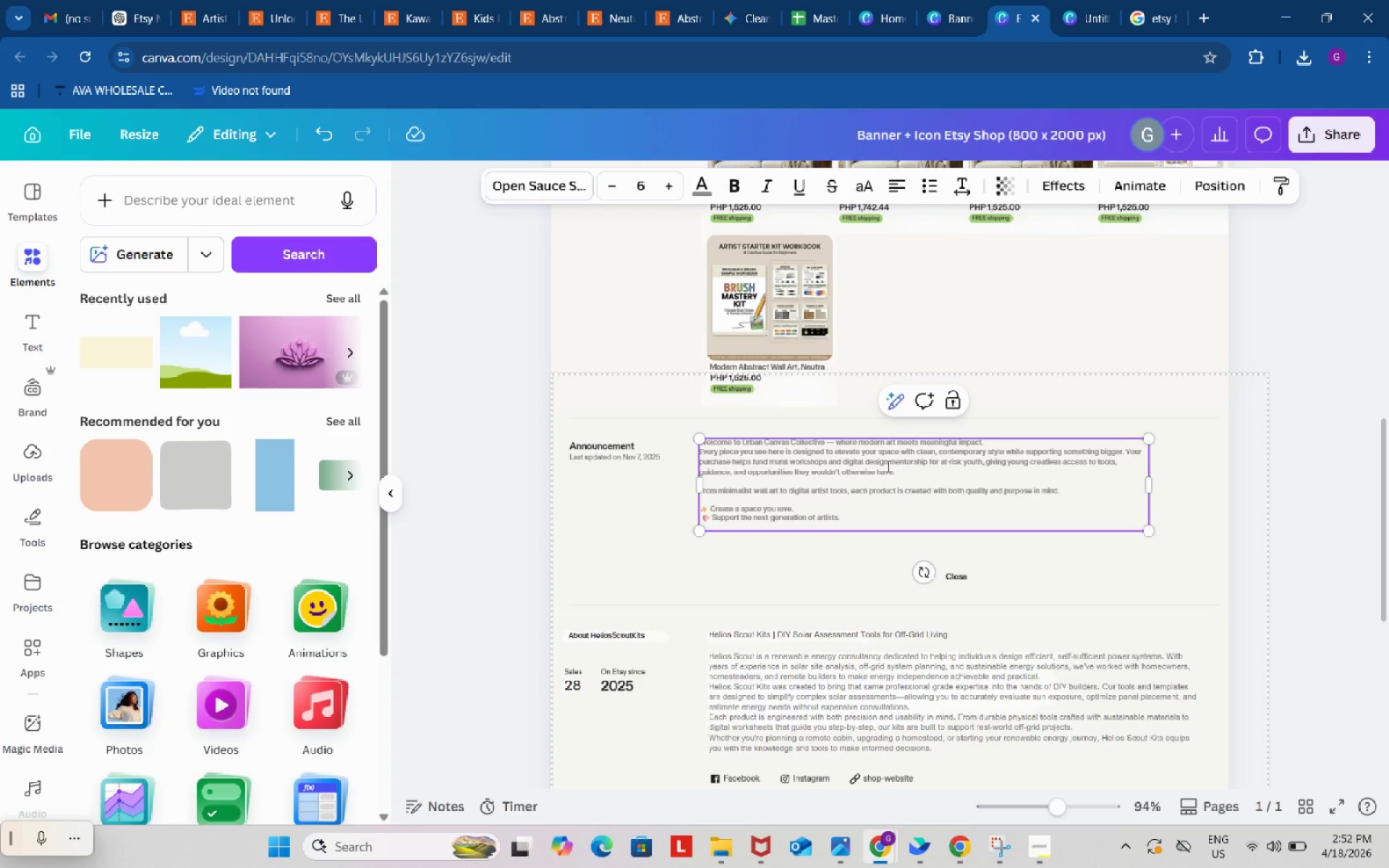 
left_click([887, 466])
 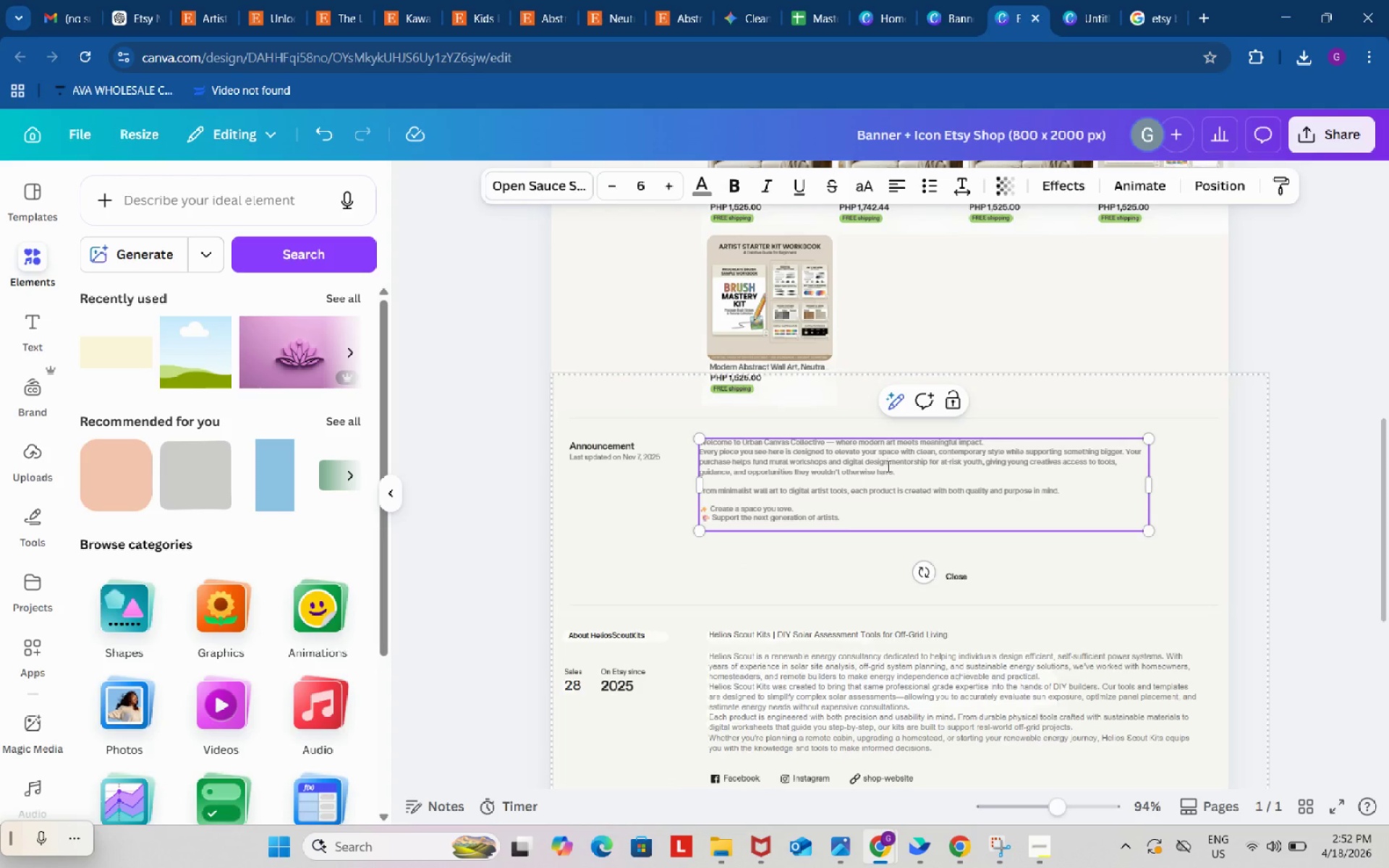 
key(Control+ControlLeft)
 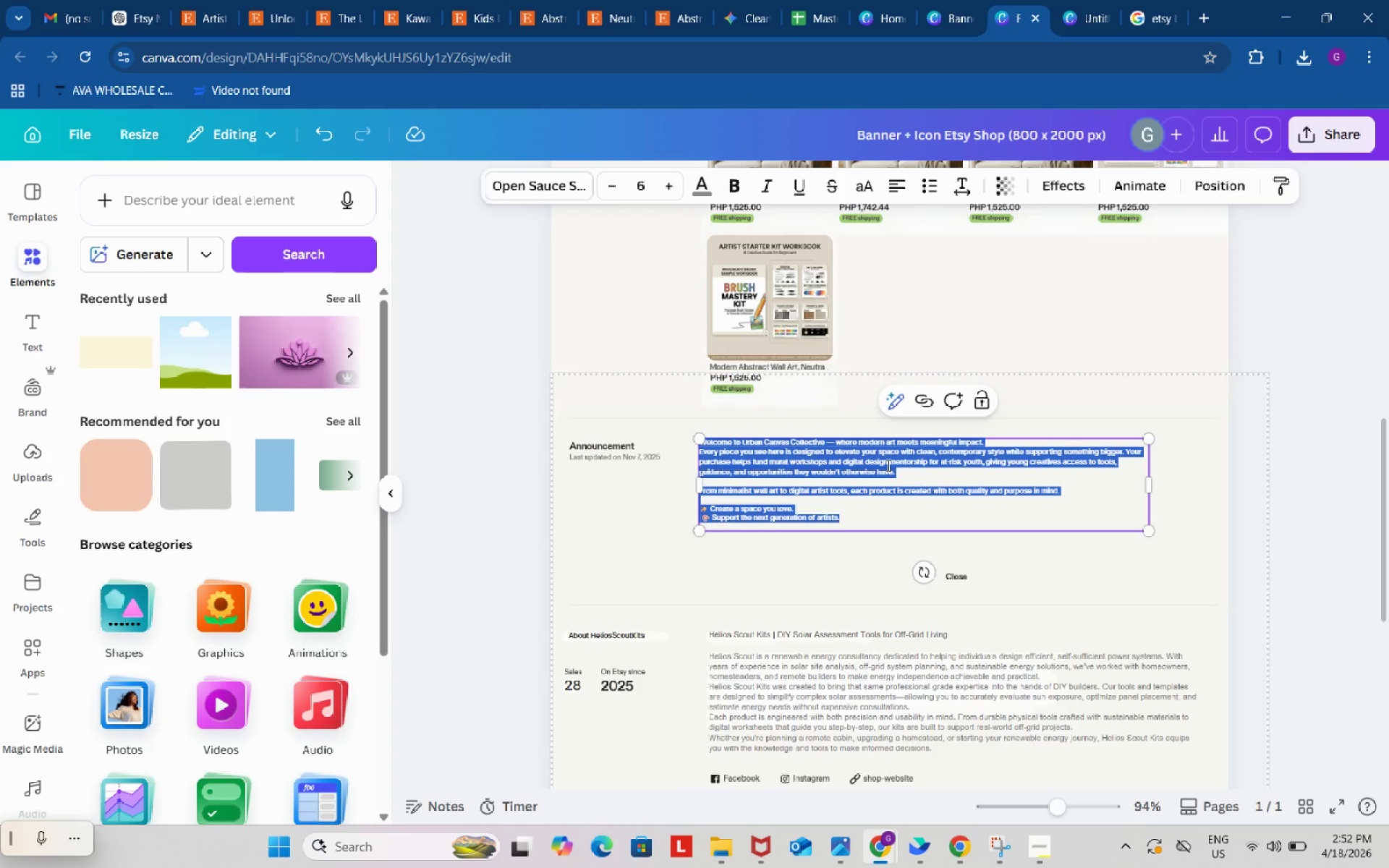 
key(Control+A)
 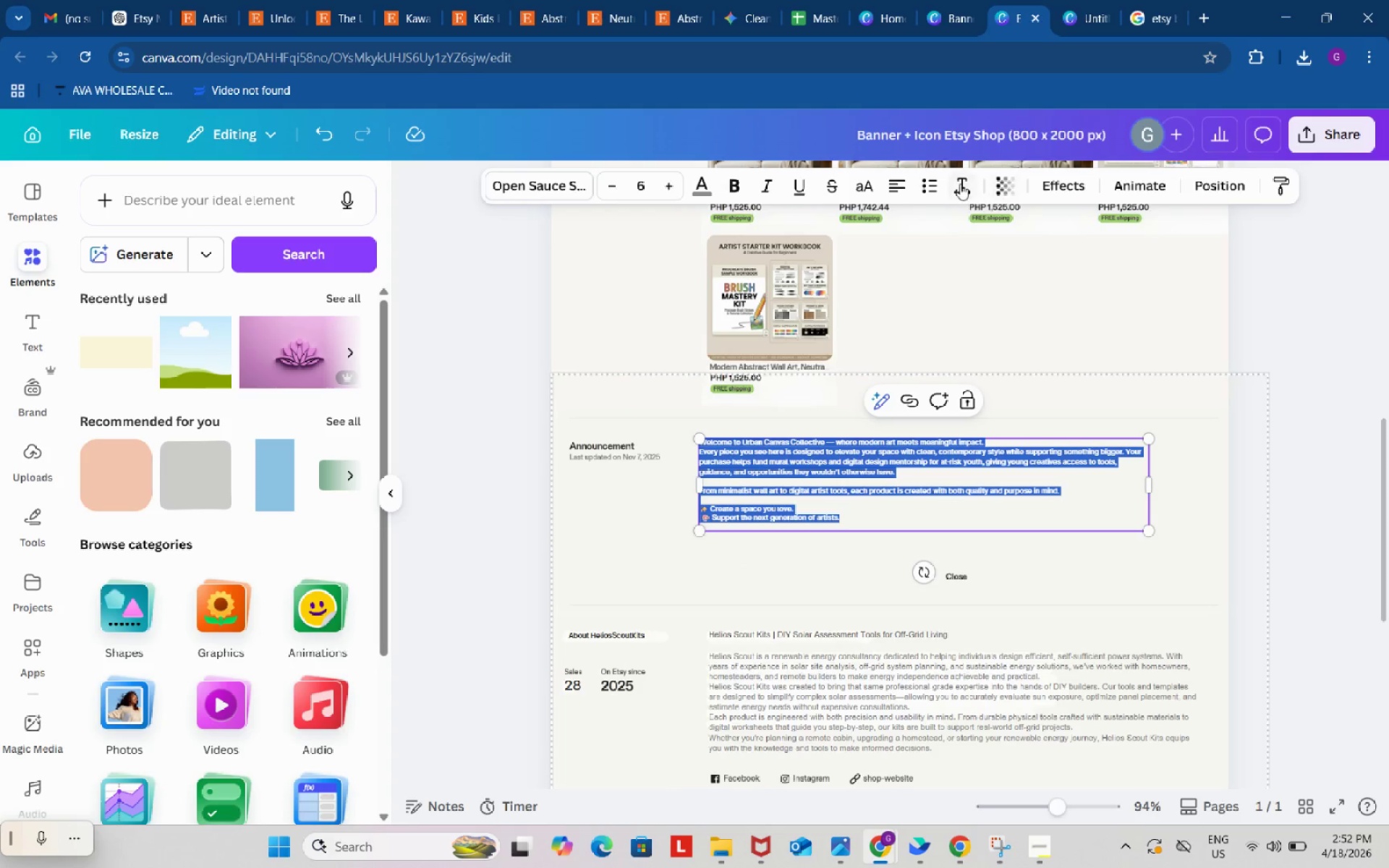 
left_click([959, 183])
 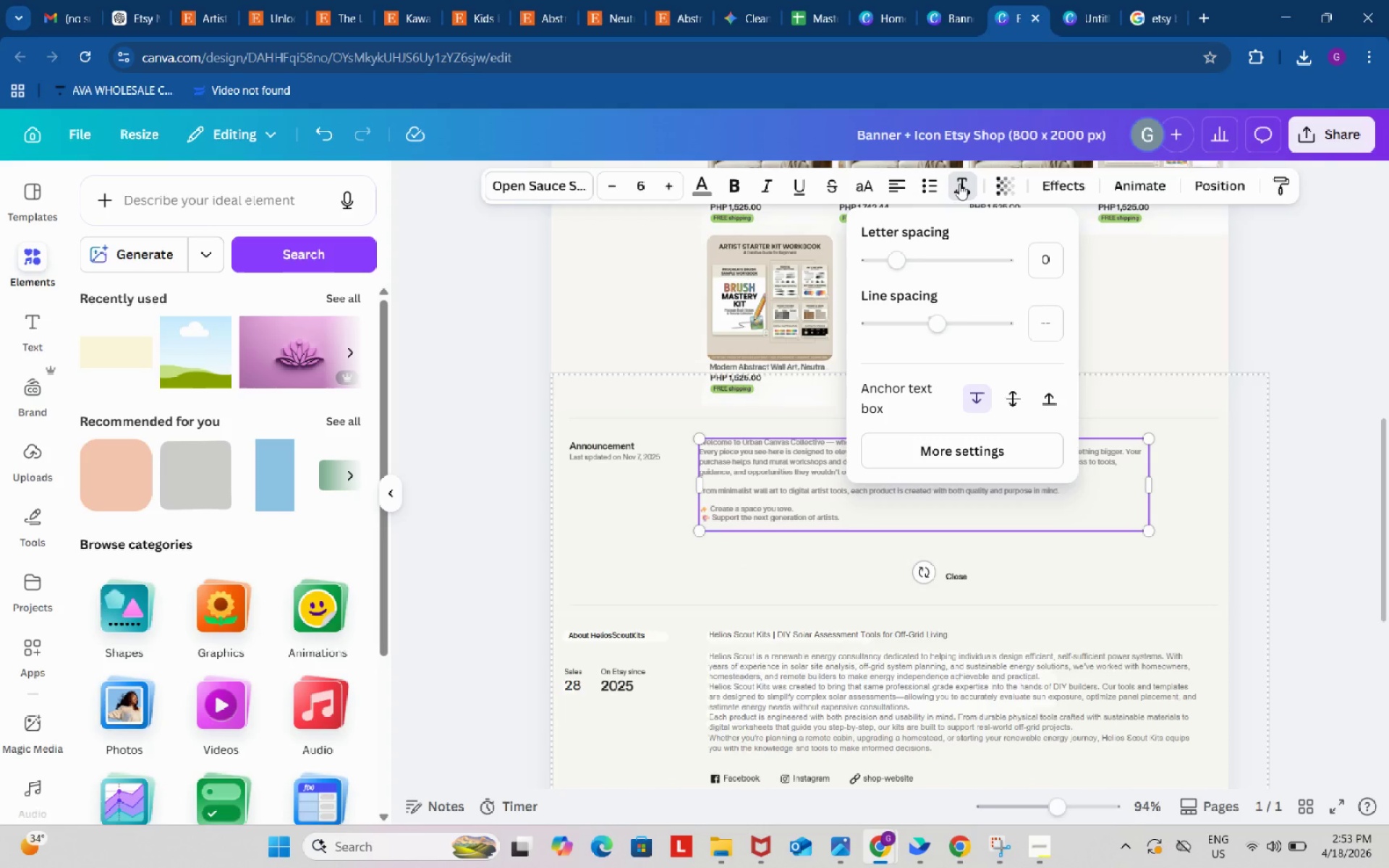 
wait(14.19)
 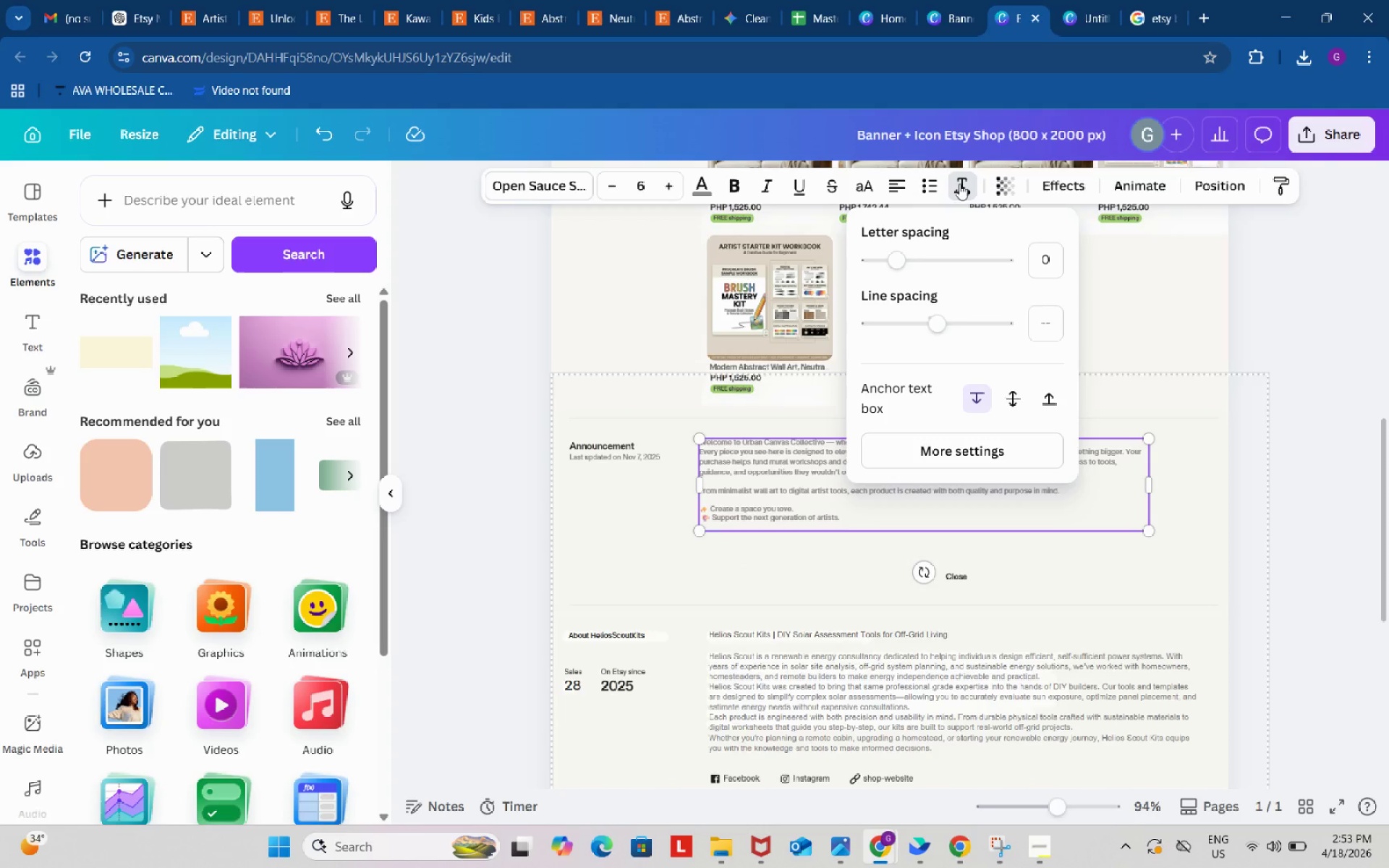 
left_click_drag(start_coordinate=[943, 322], to_coordinate=[969, 319])
 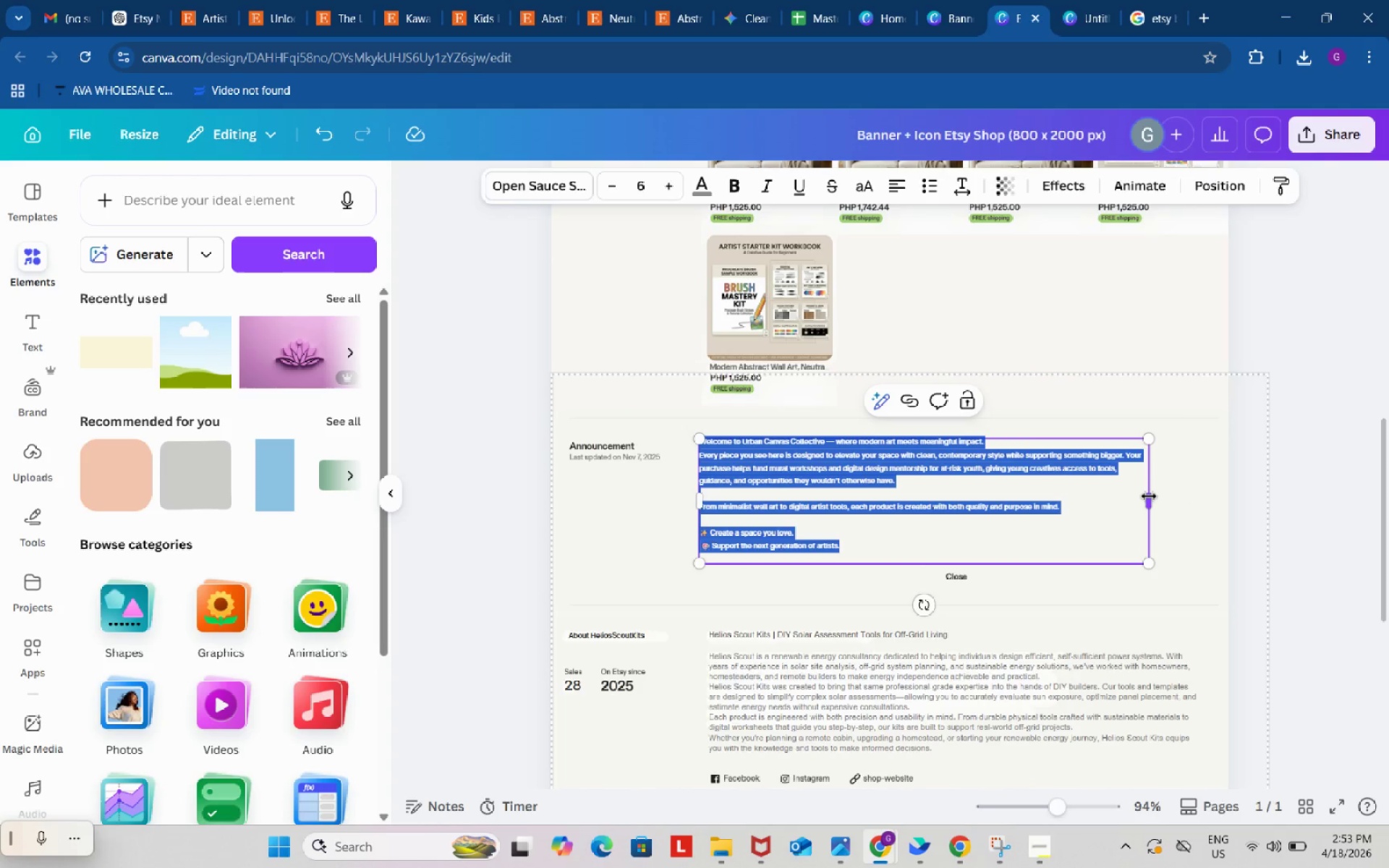 
left_click_drag(start_coordinate=[1149, 496], to_coordinate=[1179, 494])
 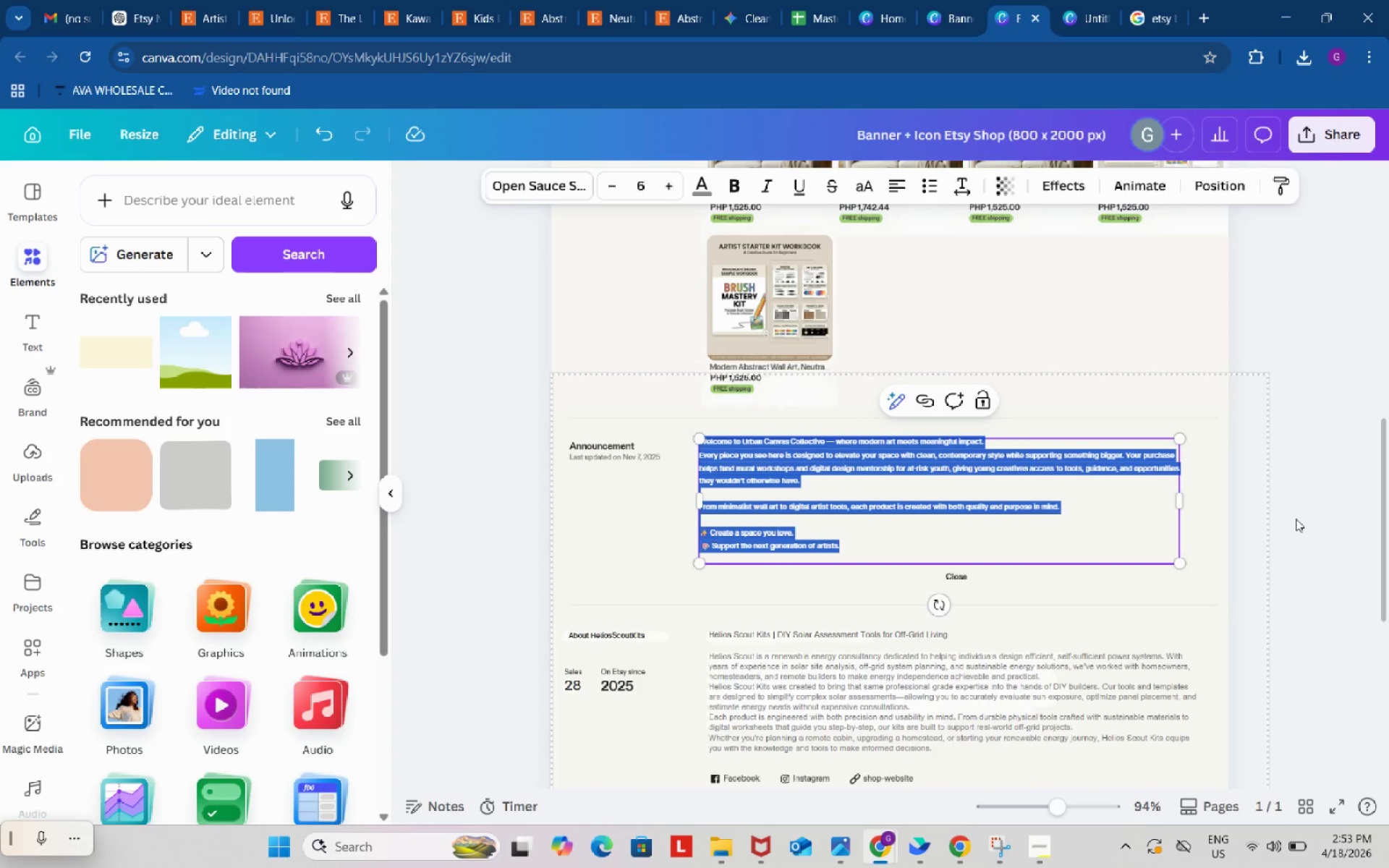 
left_click([1296, 519])
 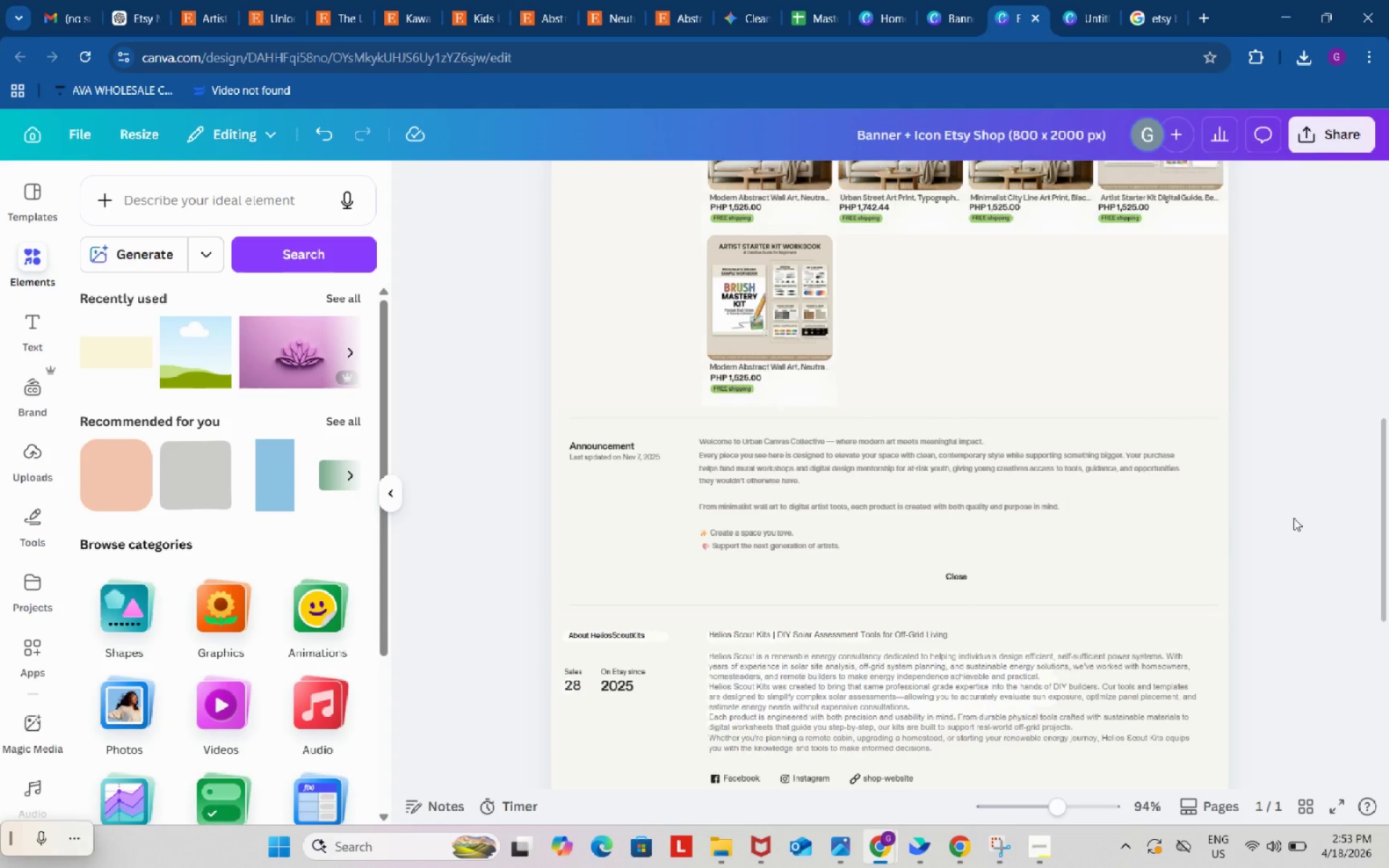 
scroll: coordinate [1294, 518], scroll_direction: down, amount: 2.0
 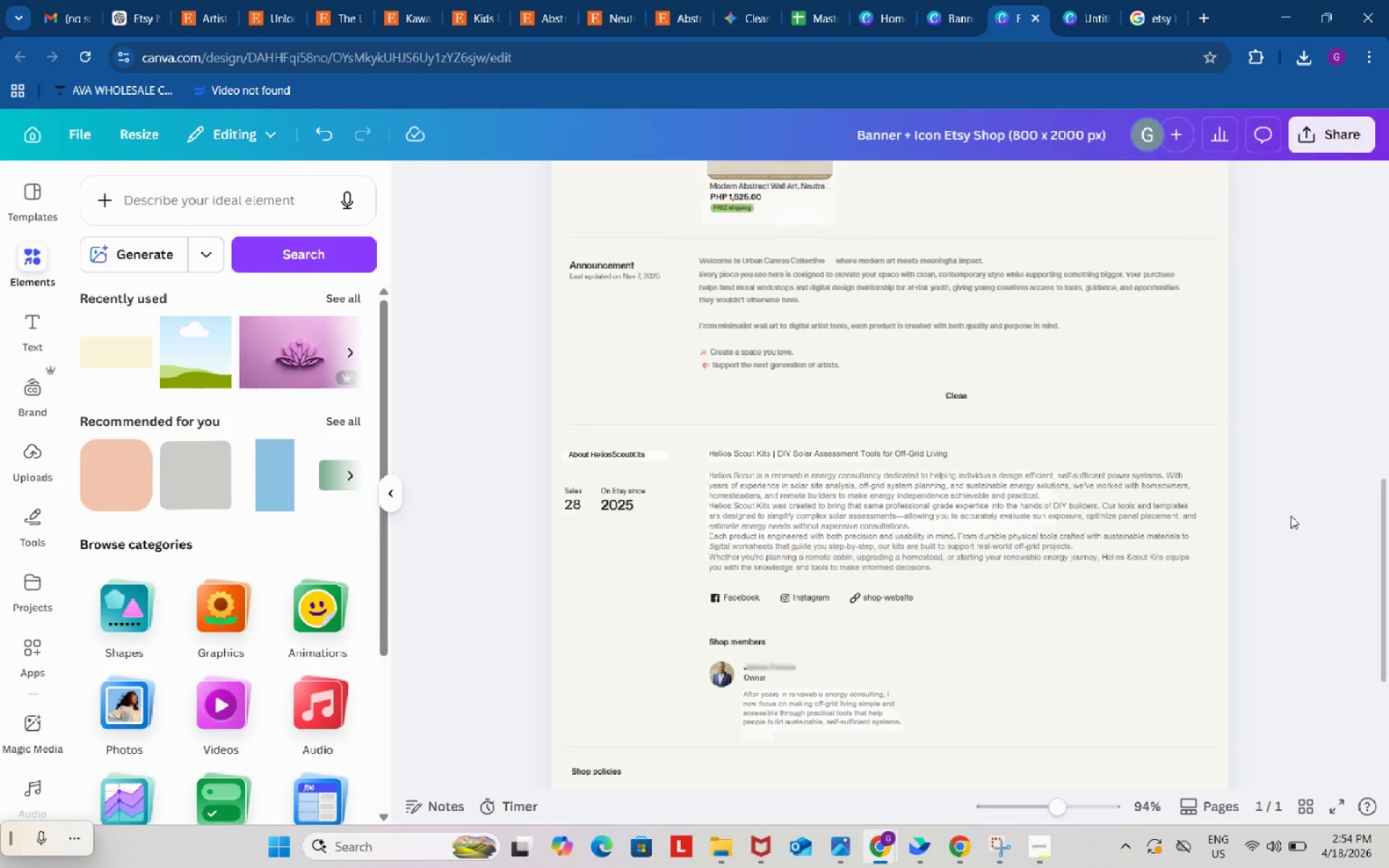 
wait(56.93)
 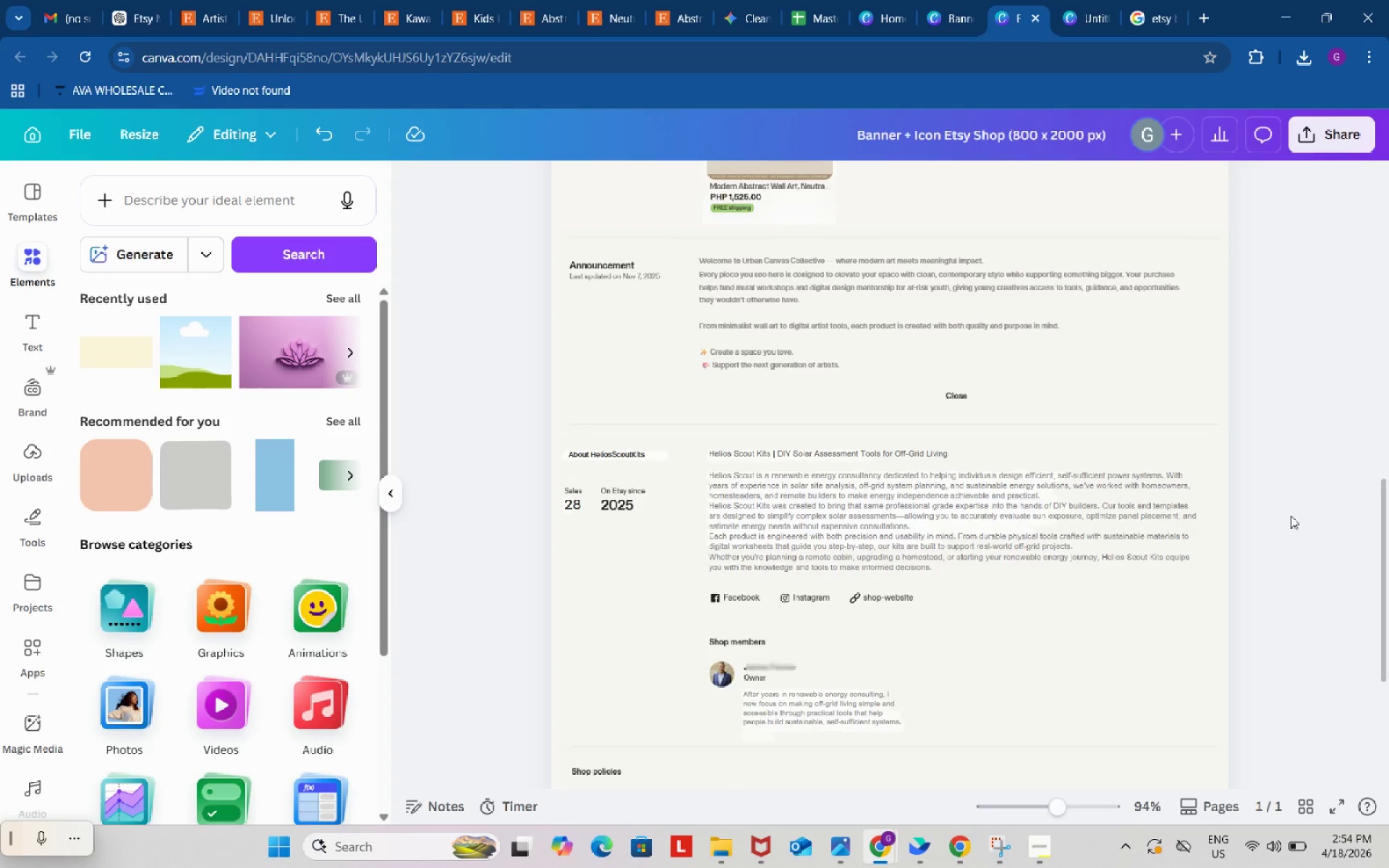 
left_click([154, 0])
 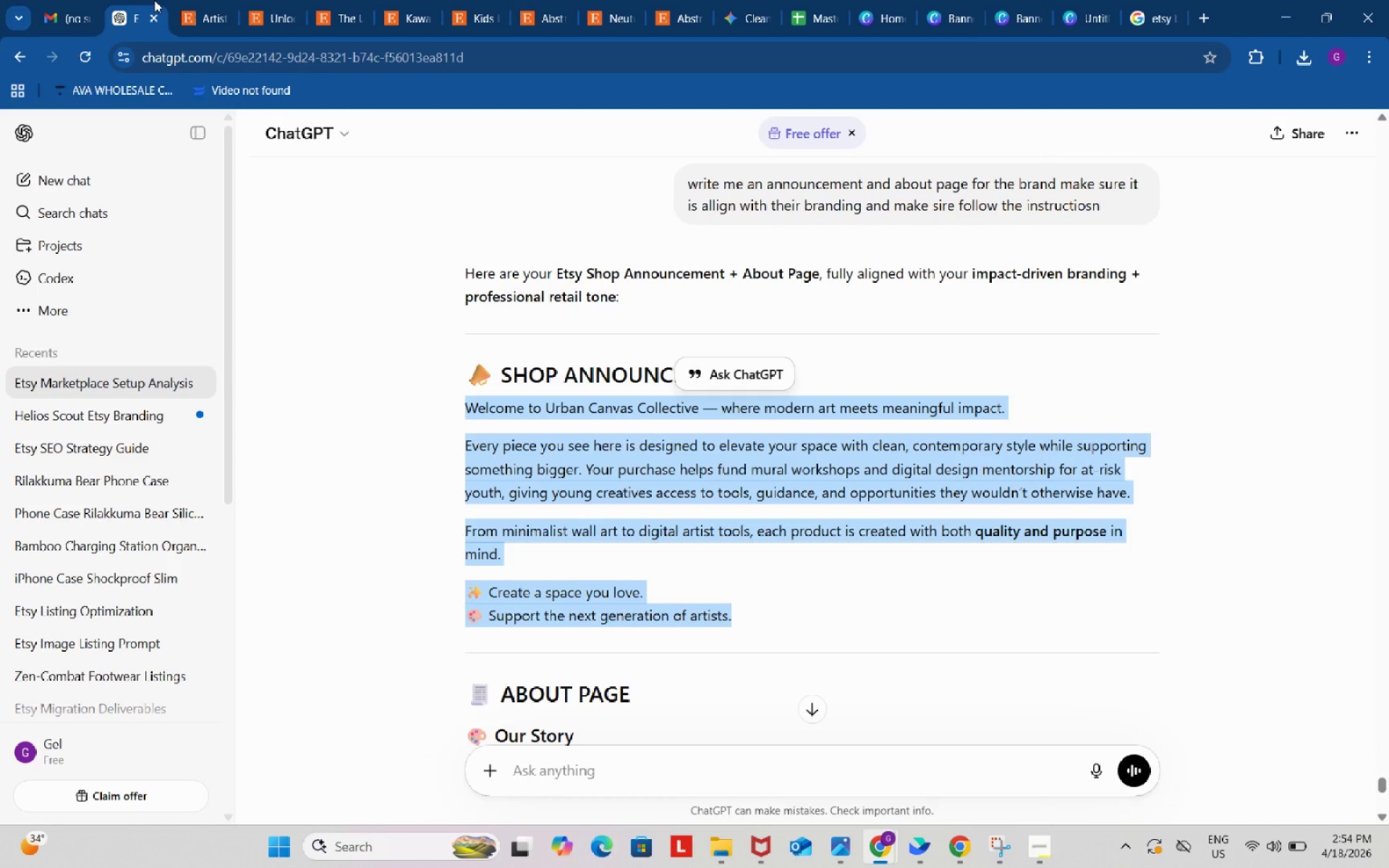 
scroll: coordinate [548, 518], scroll_direction: down, amount: 14.0
 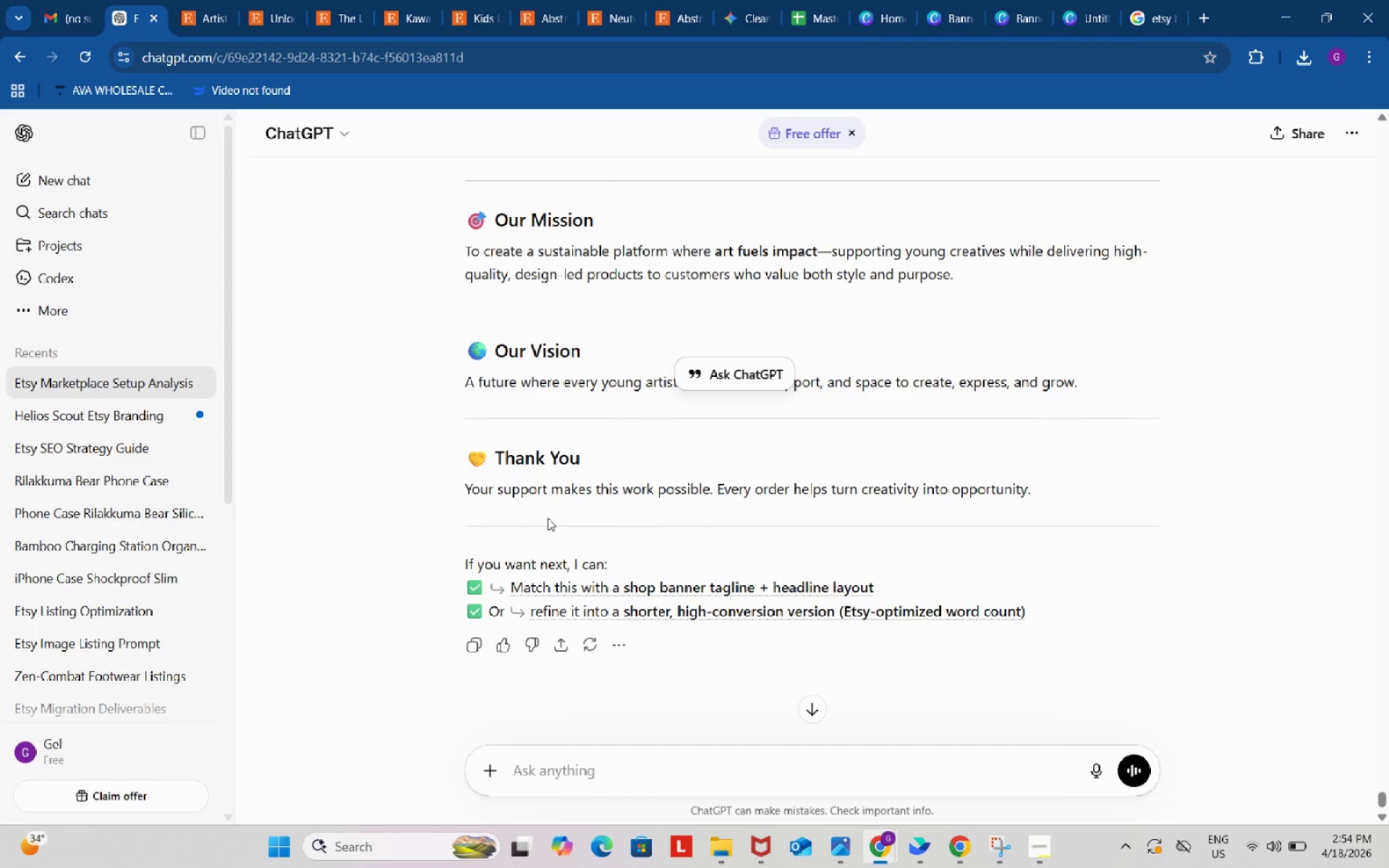 
scroll: coordinate [548, 518], scroll_direction: up, amount: 7.0
 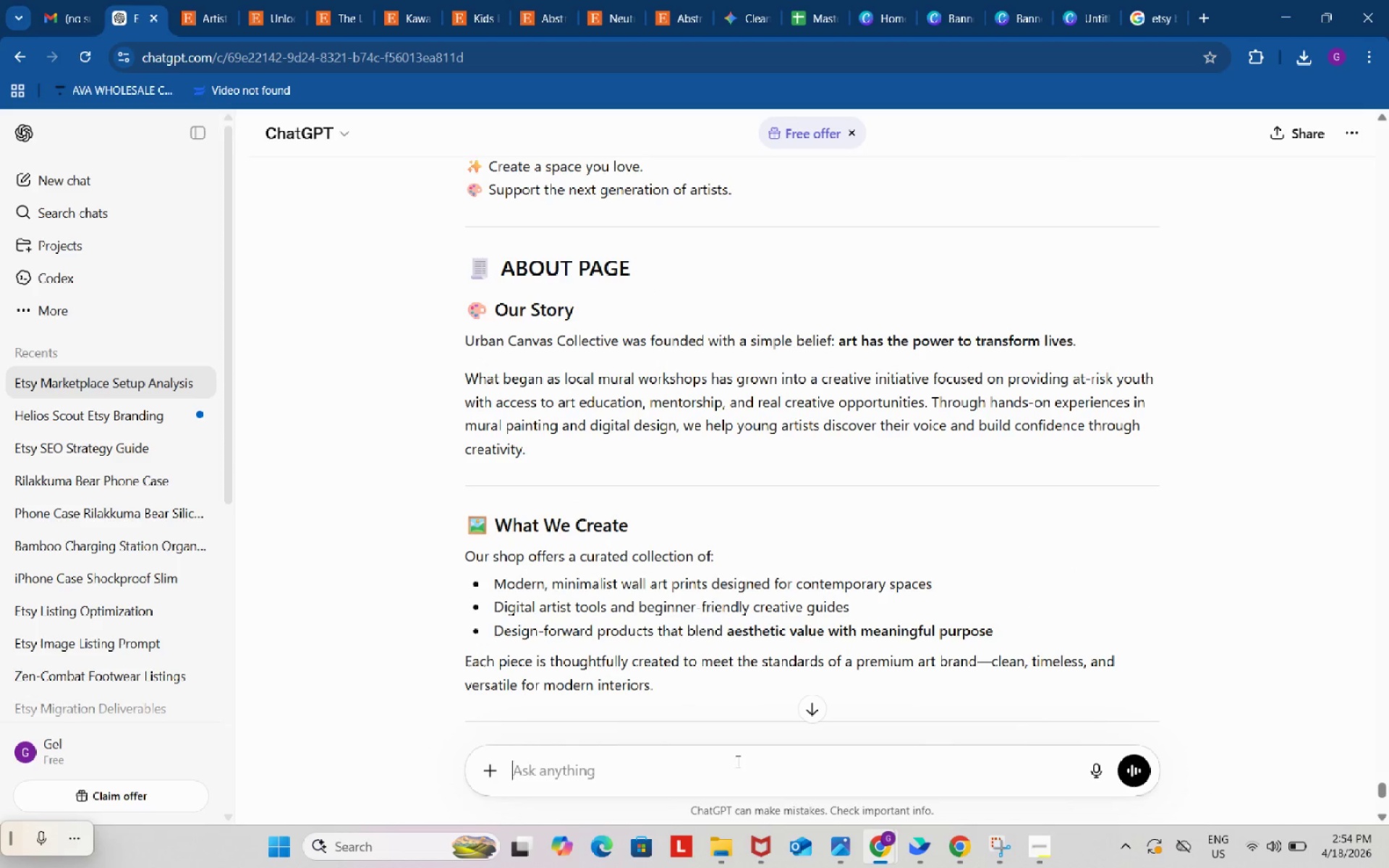 
type(make the about page a bit short)
 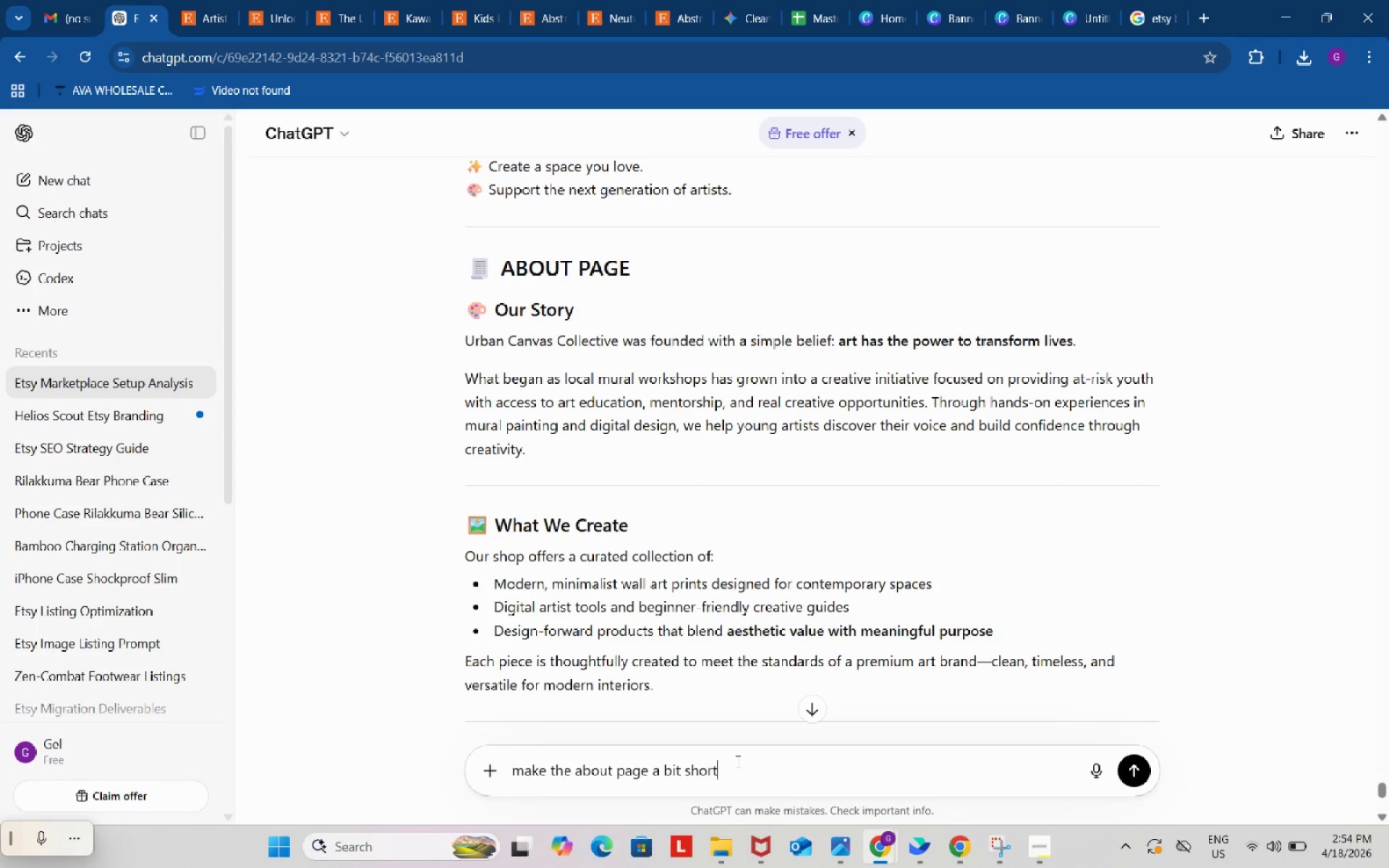 
key(Enter)
 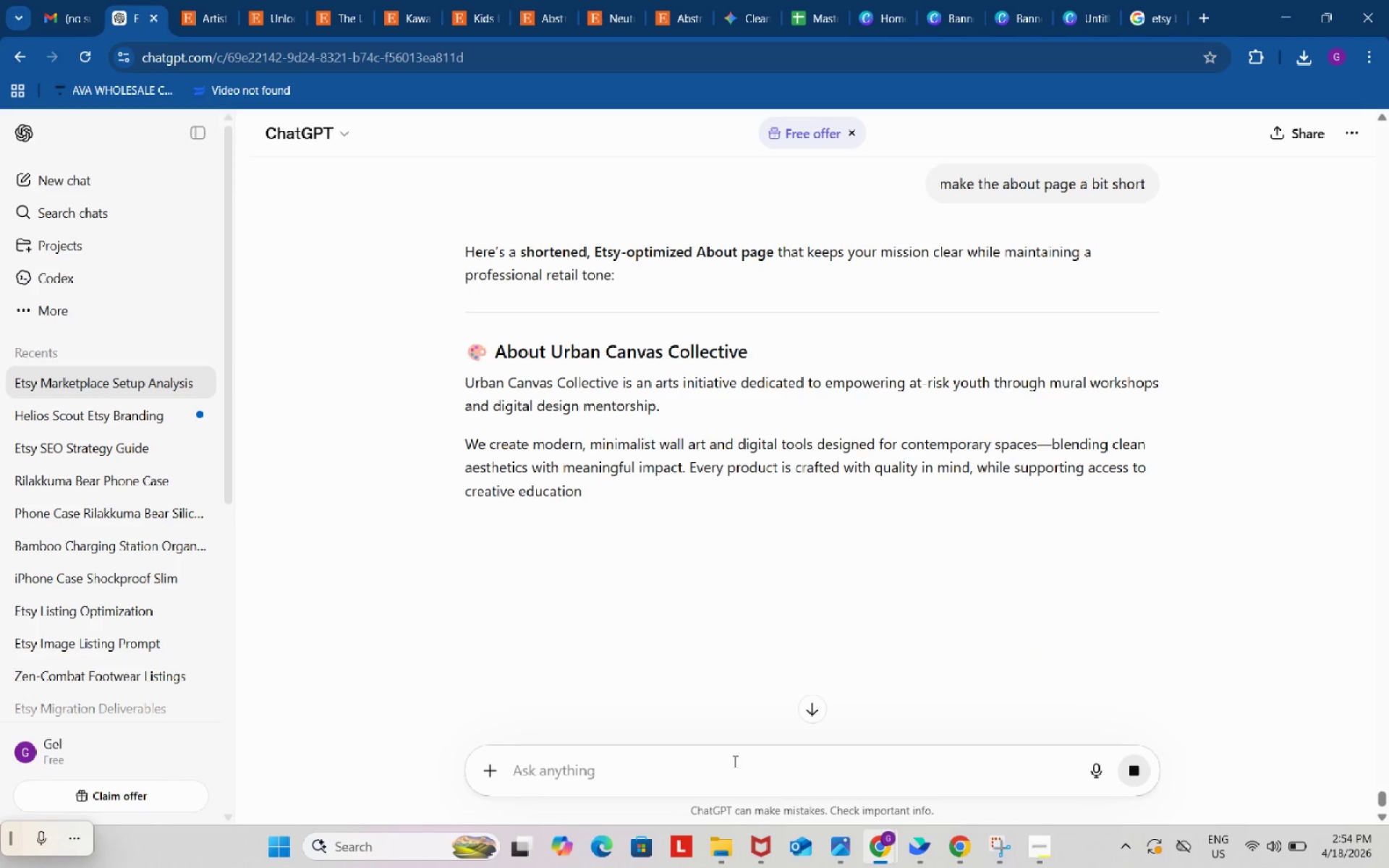 
wait(7.19)
 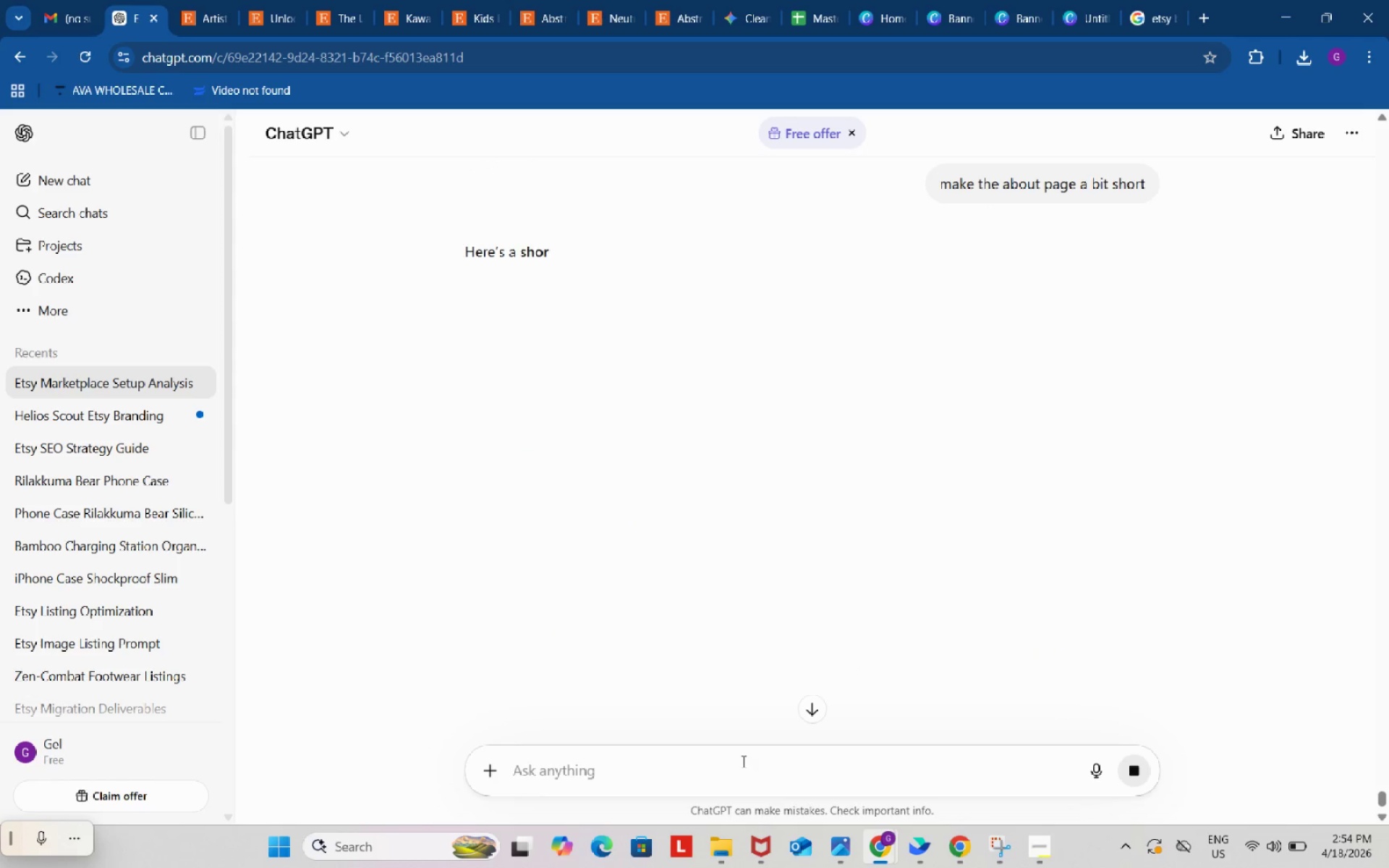 
scroll: coordinate [592, 569], scroll_direction: down, amount: 3.0
 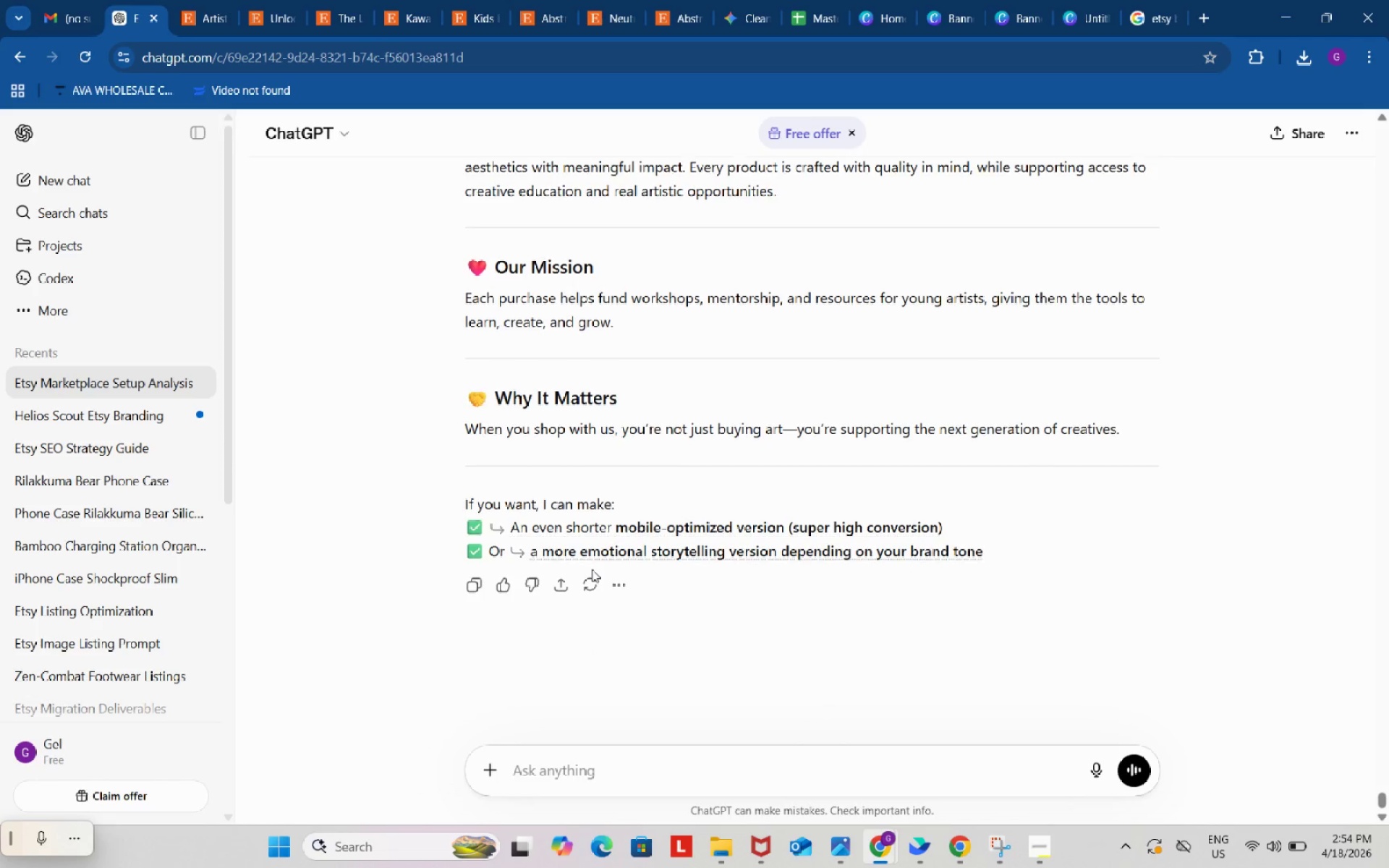 
scroll: coordinate [592, 569], scroll_direction: up, amount: 3.0
 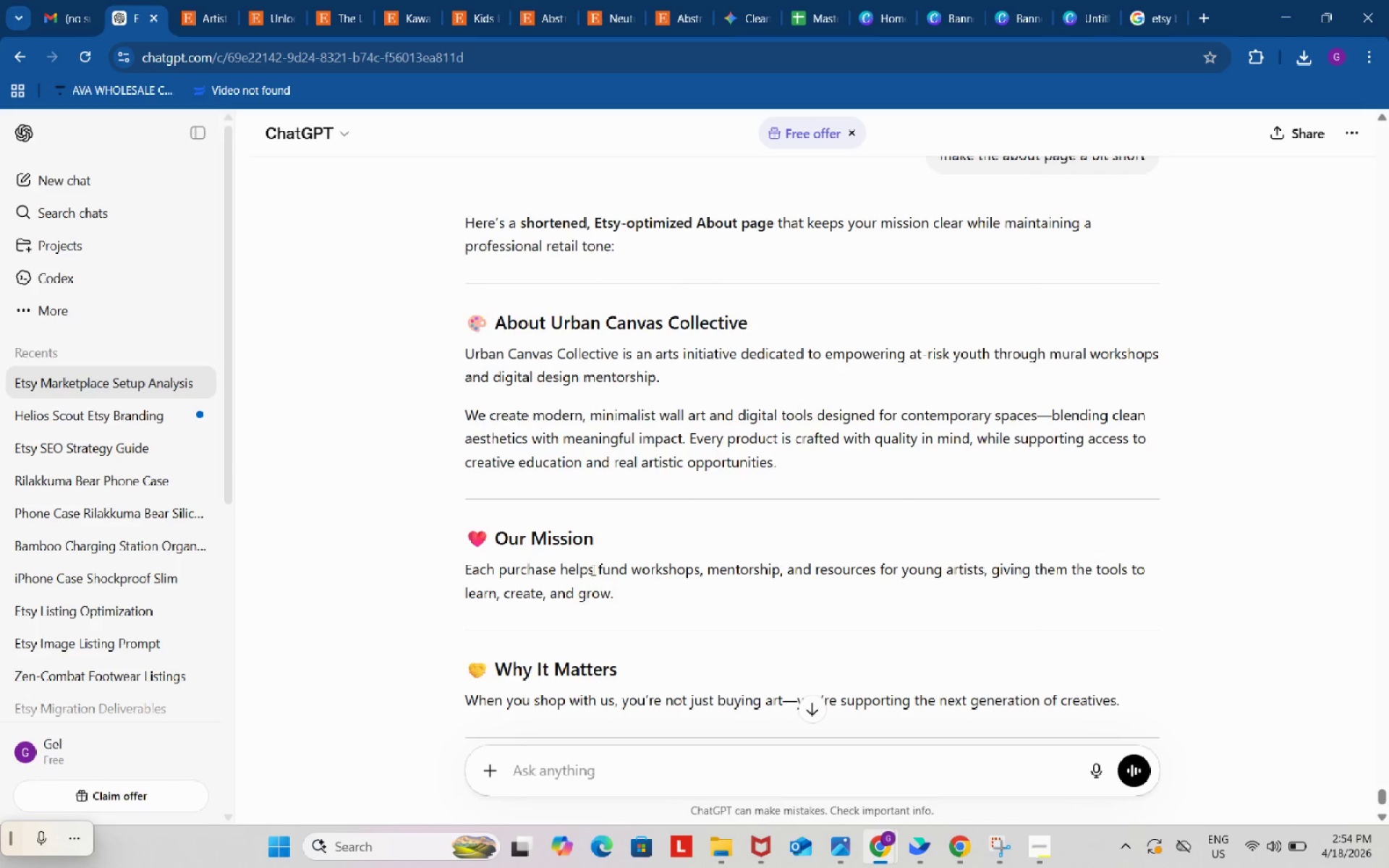 
scroll: coordinate [592, 569], scroll_direction: down, amount: 1.0
 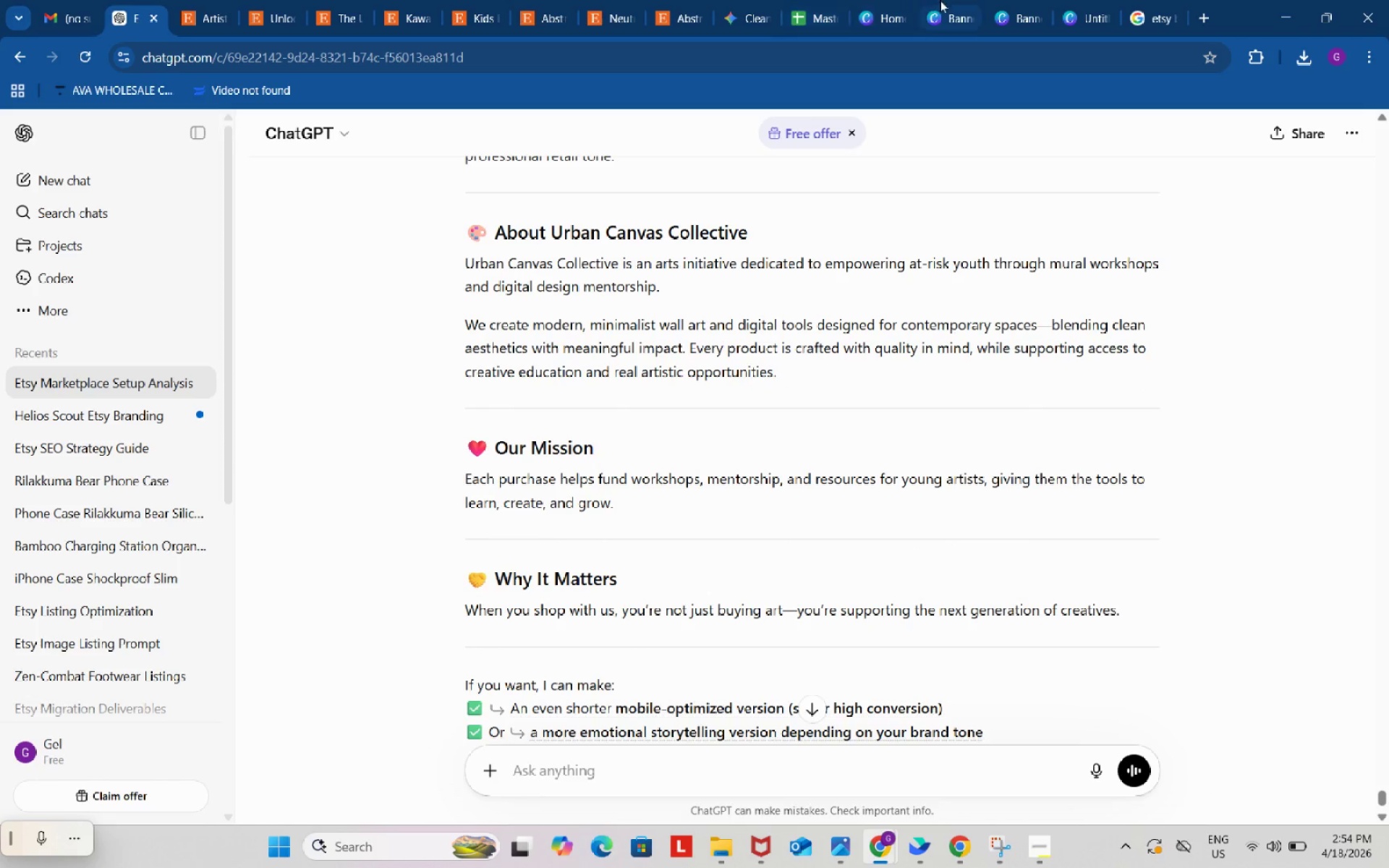 
left_click([1014, 1])
 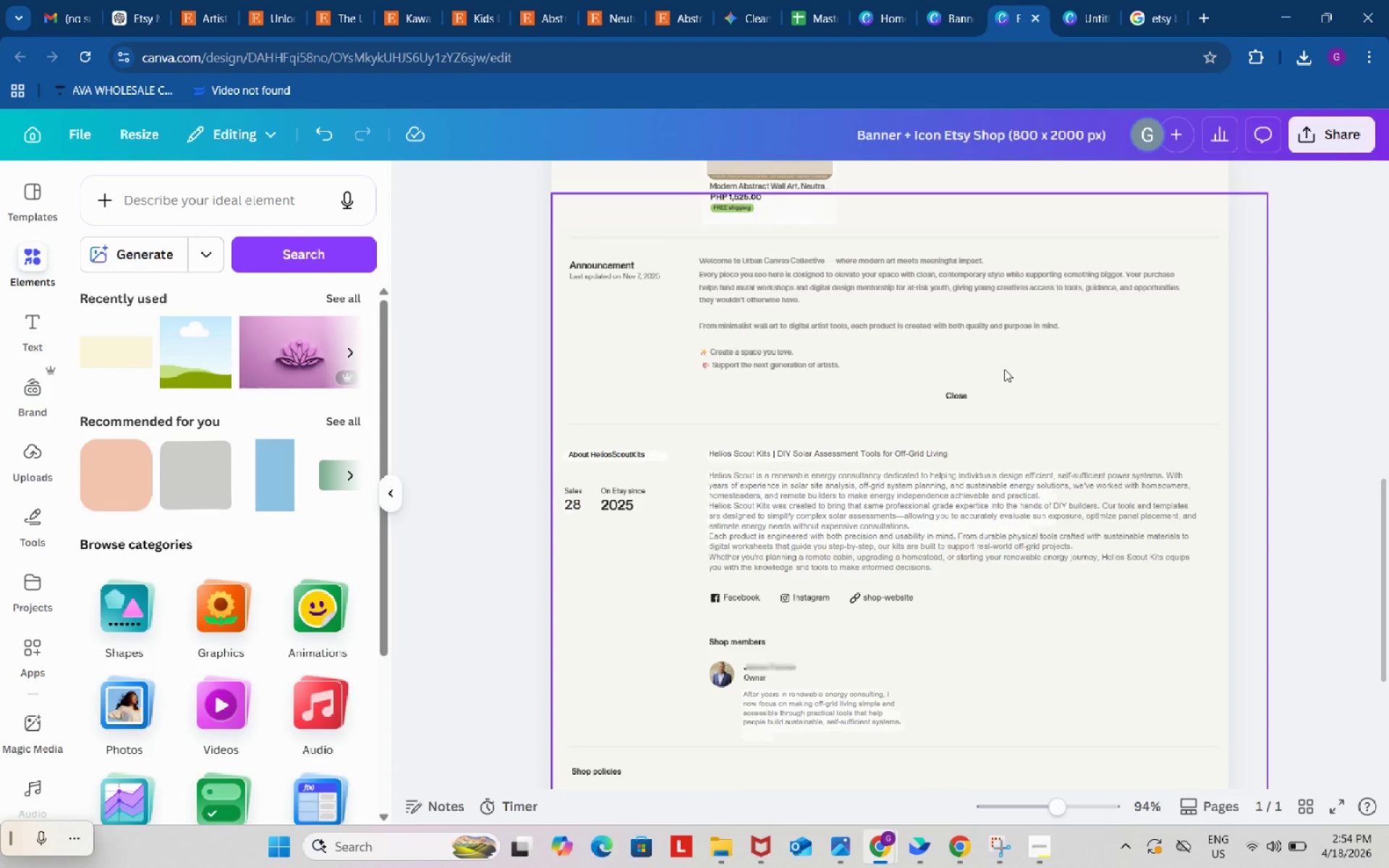 
scroll: coordinate [1004, 369], scroll_direction: down, amount: 1.0
 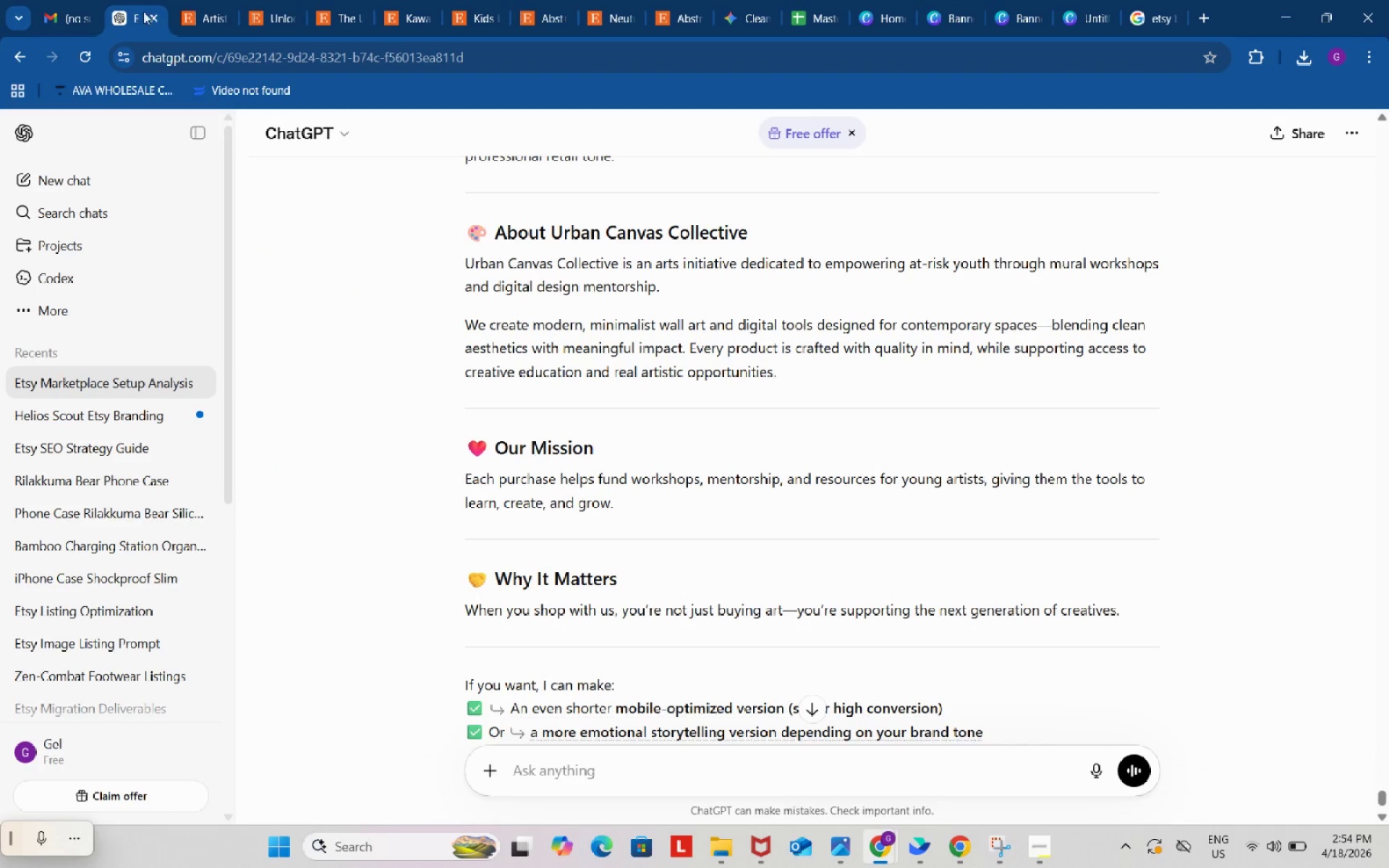 
left_click([687, 765])
 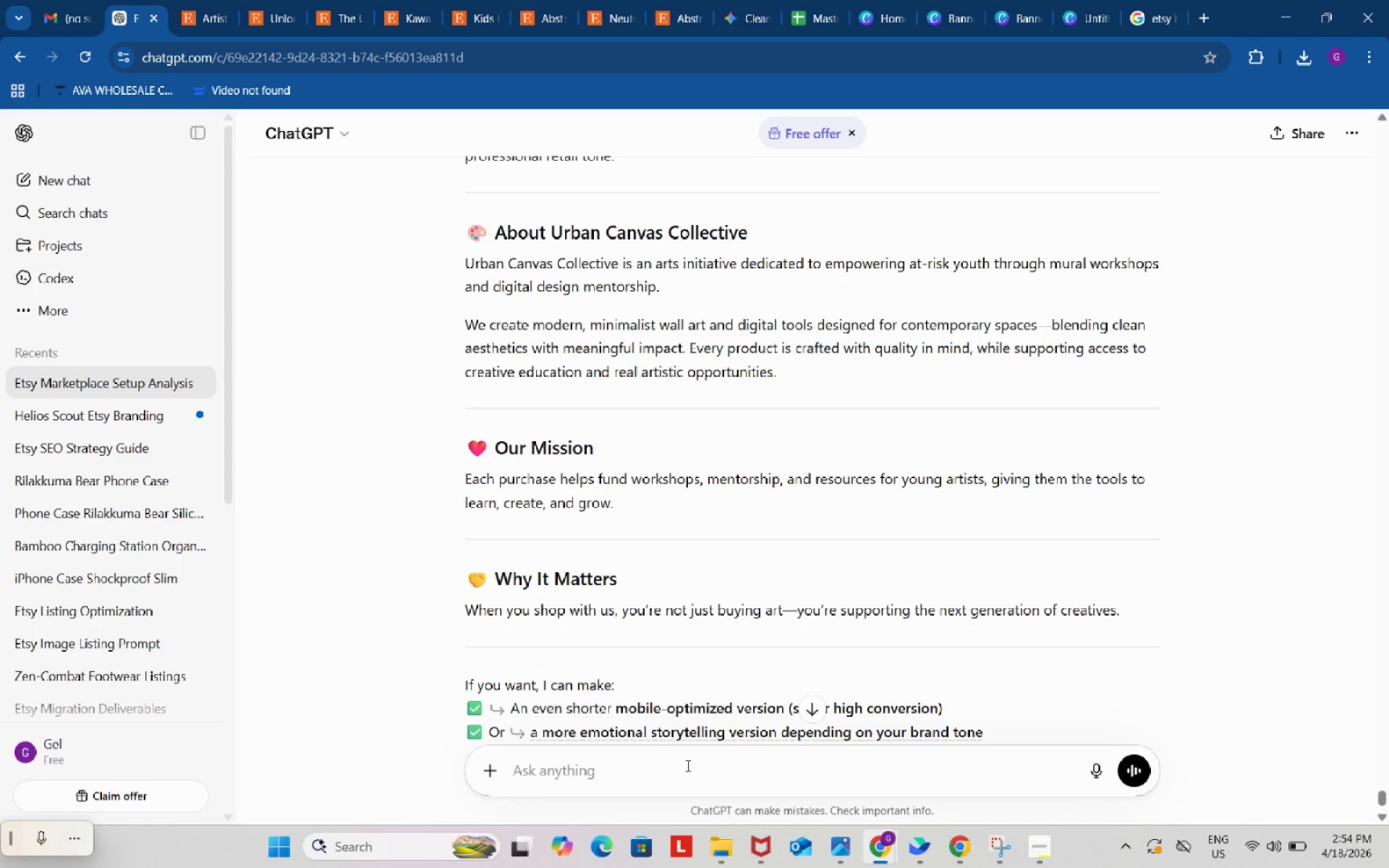 
type(one paragraph )
 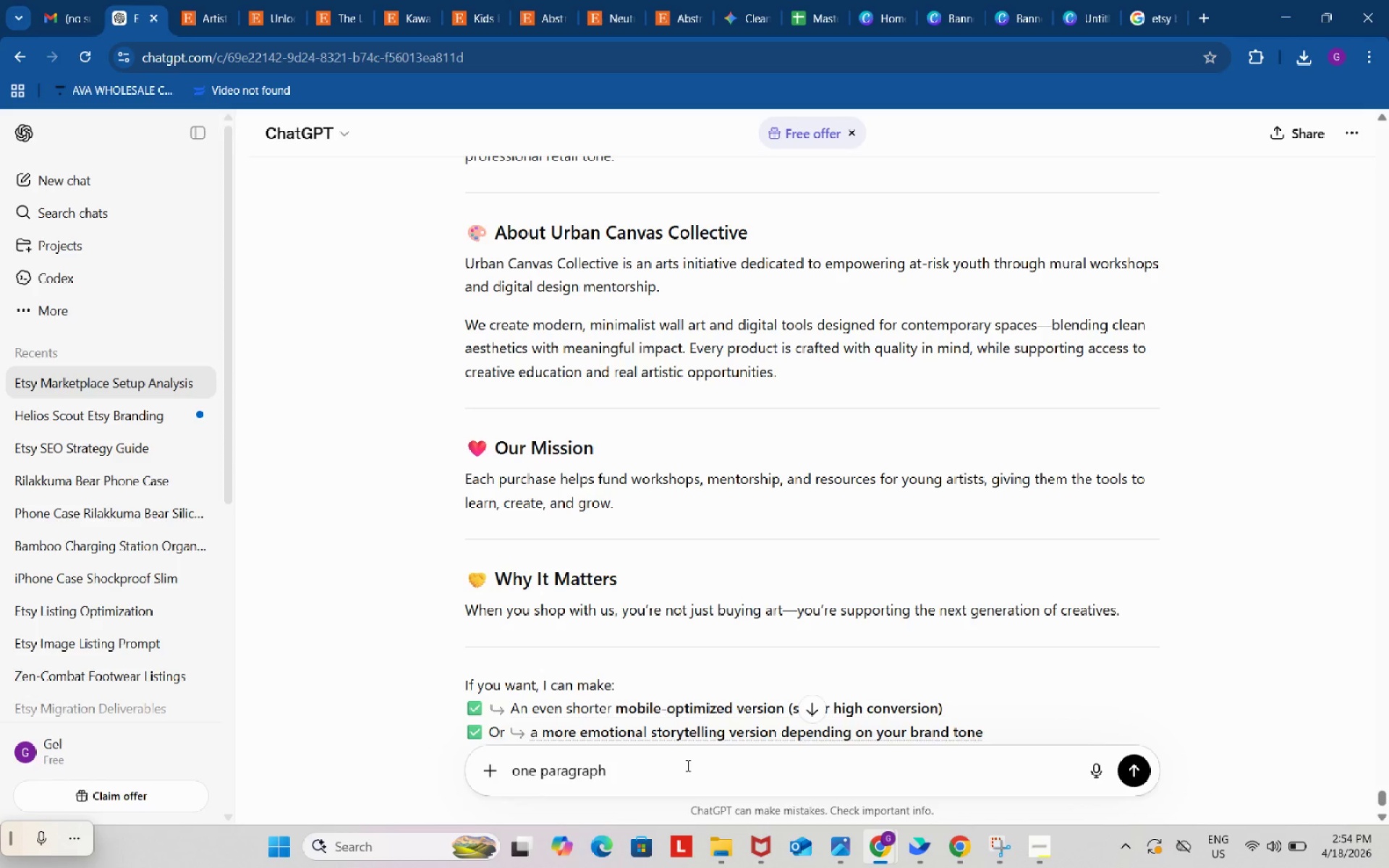 
key(Enter)
 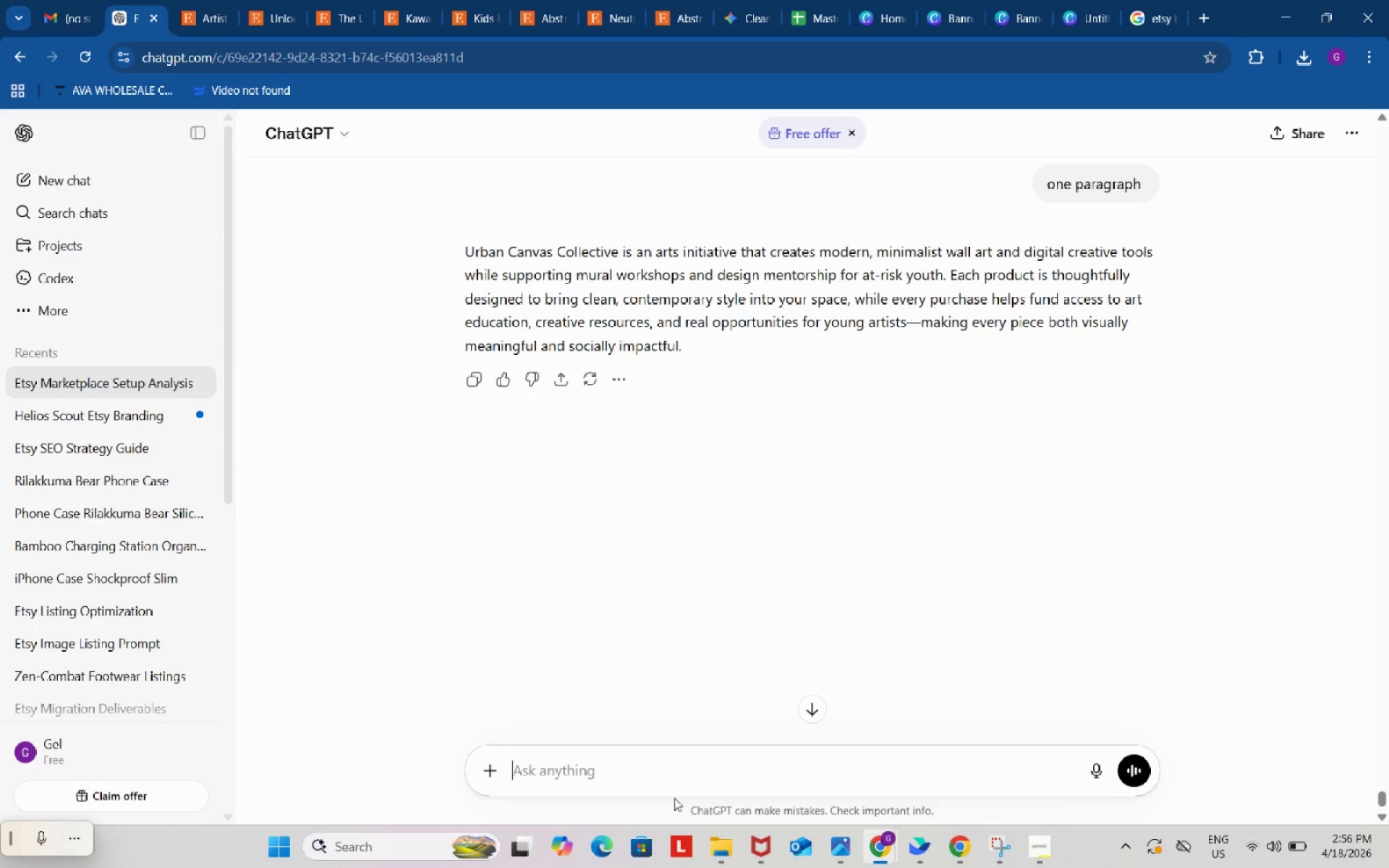 
wait(68.88)
 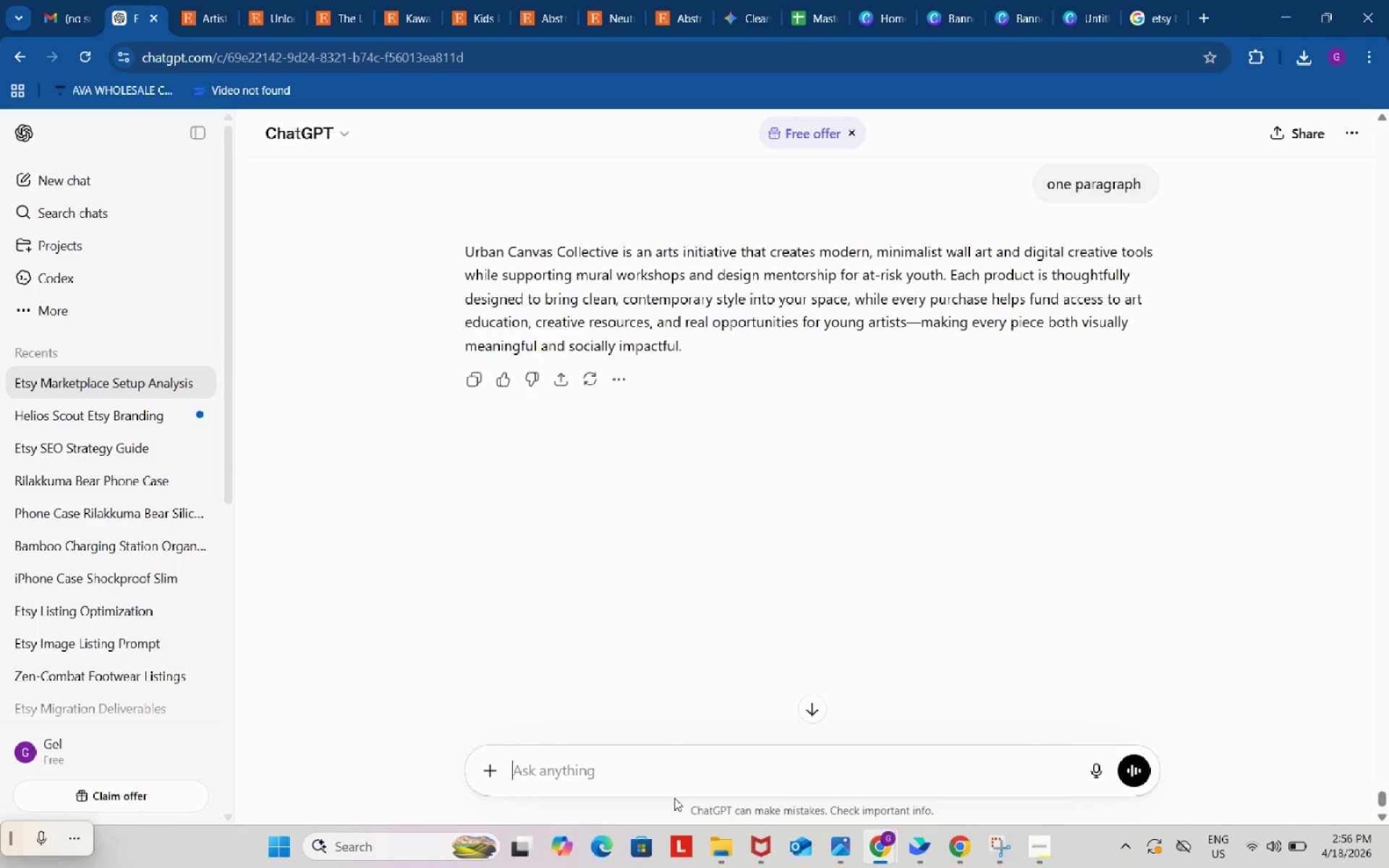 
left_click([711, 768])
 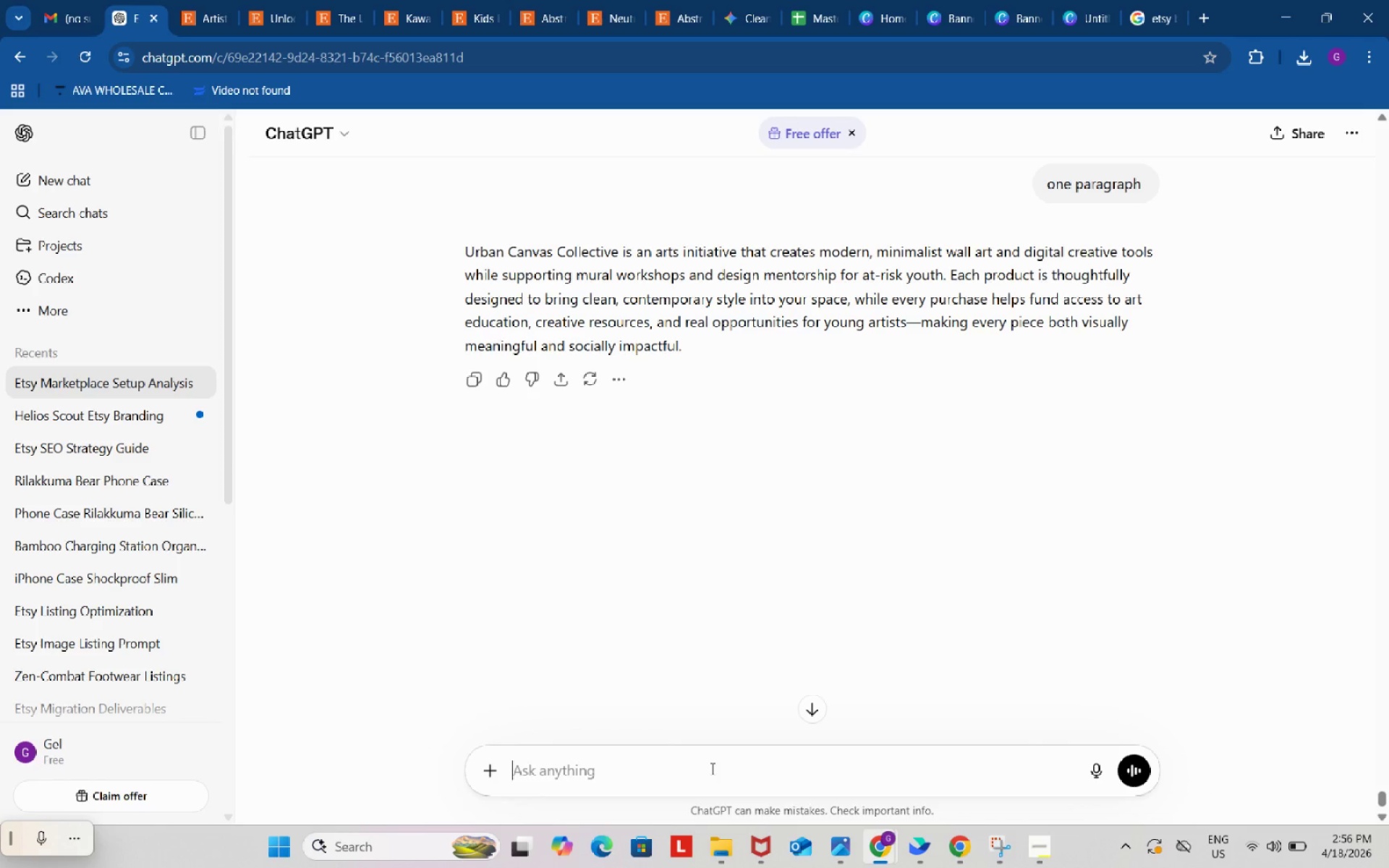 
type(add more sentence)
 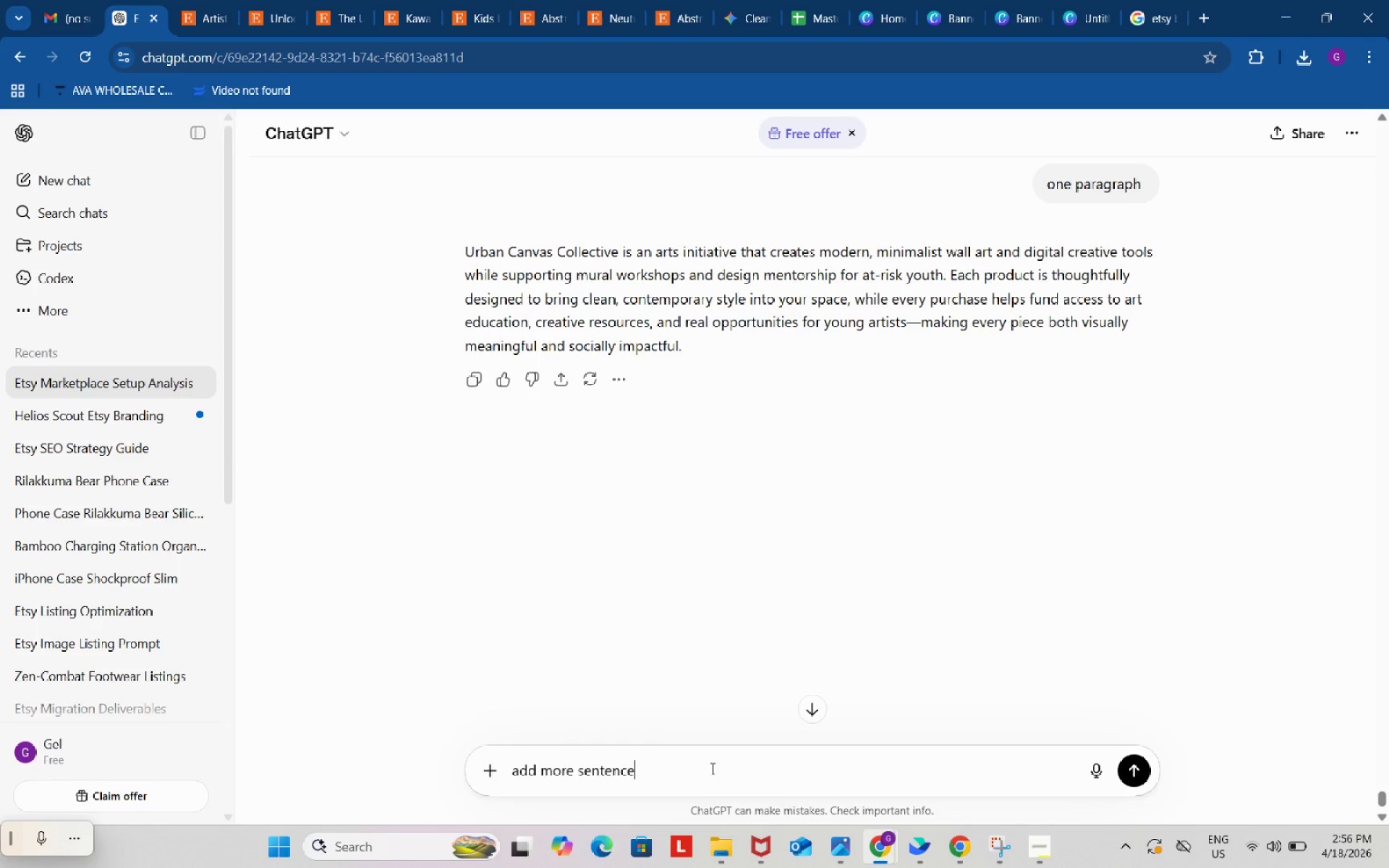 
key(Enter)
 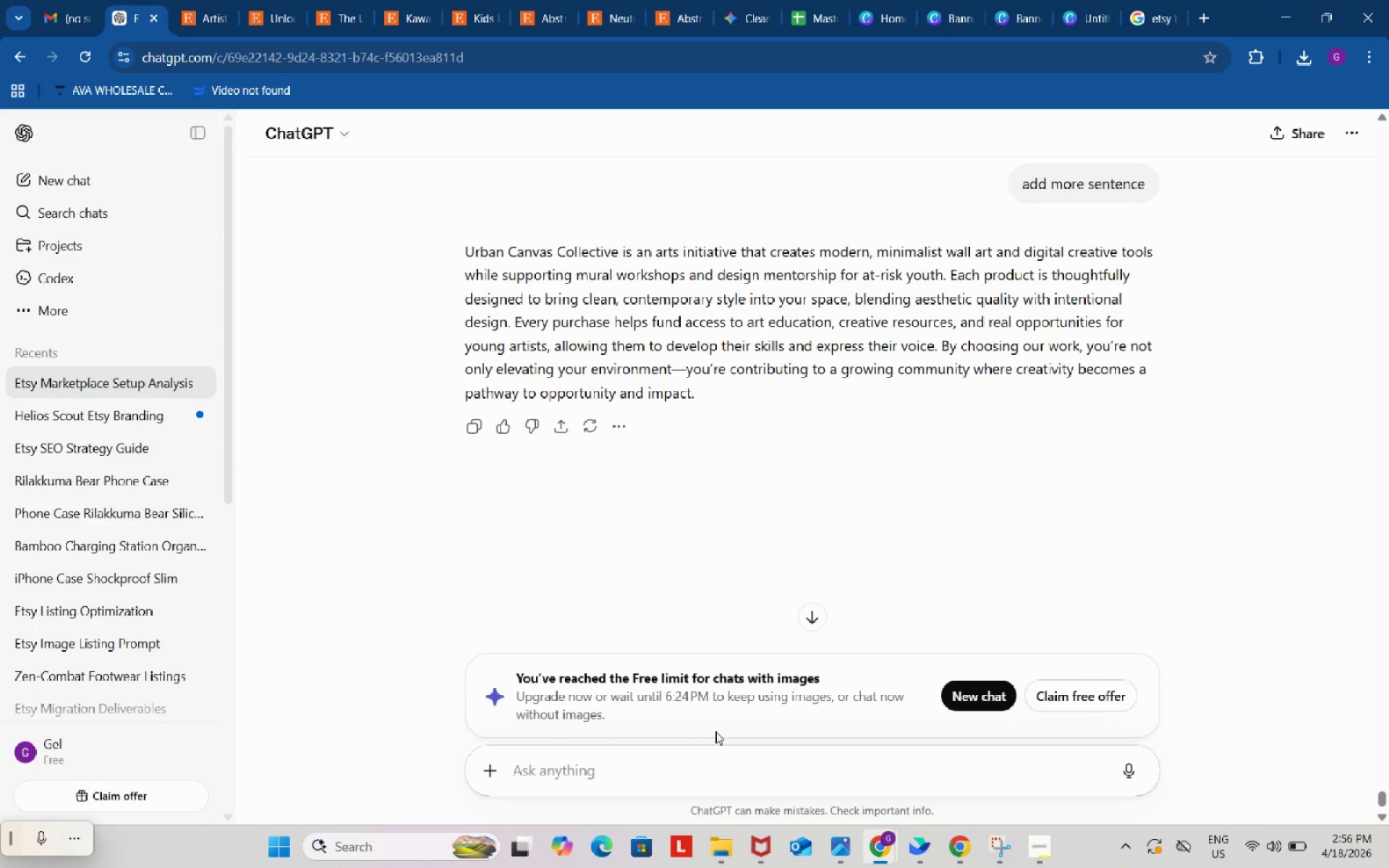 
wait(15.78)
 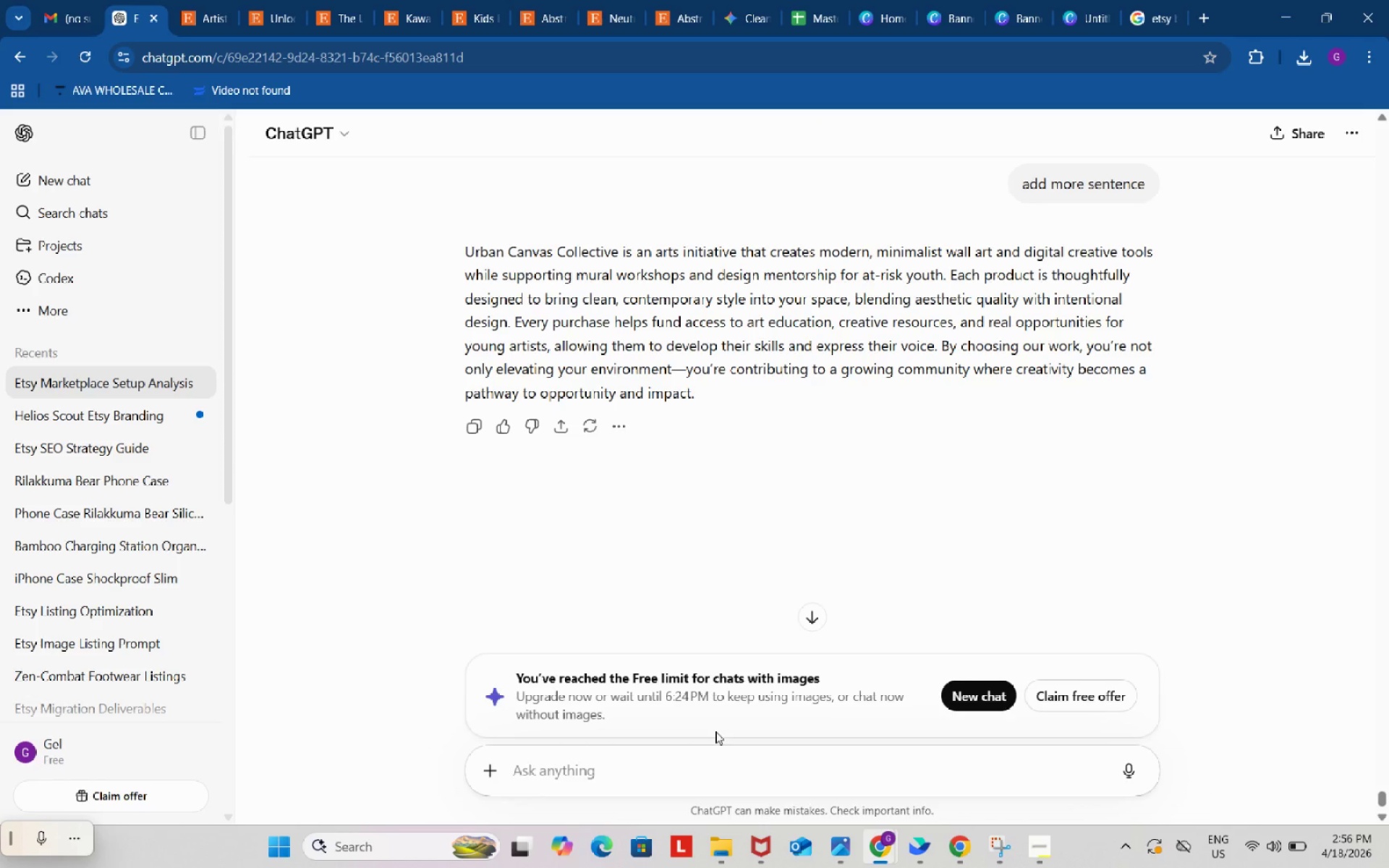 
scroll: coordinate [729, 594], scroll_direction: down, amount: 2.0
 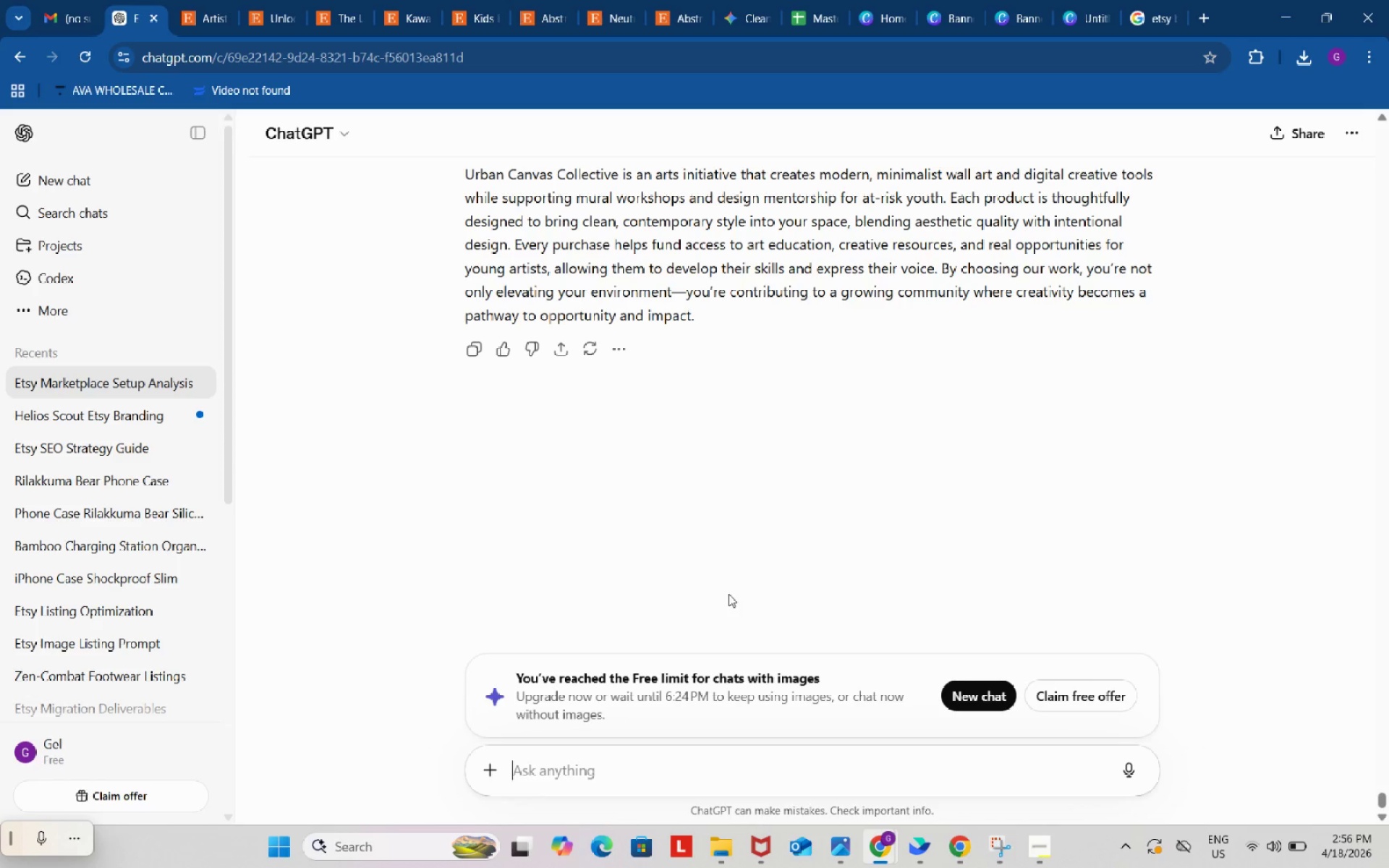 
wait(17.61)
 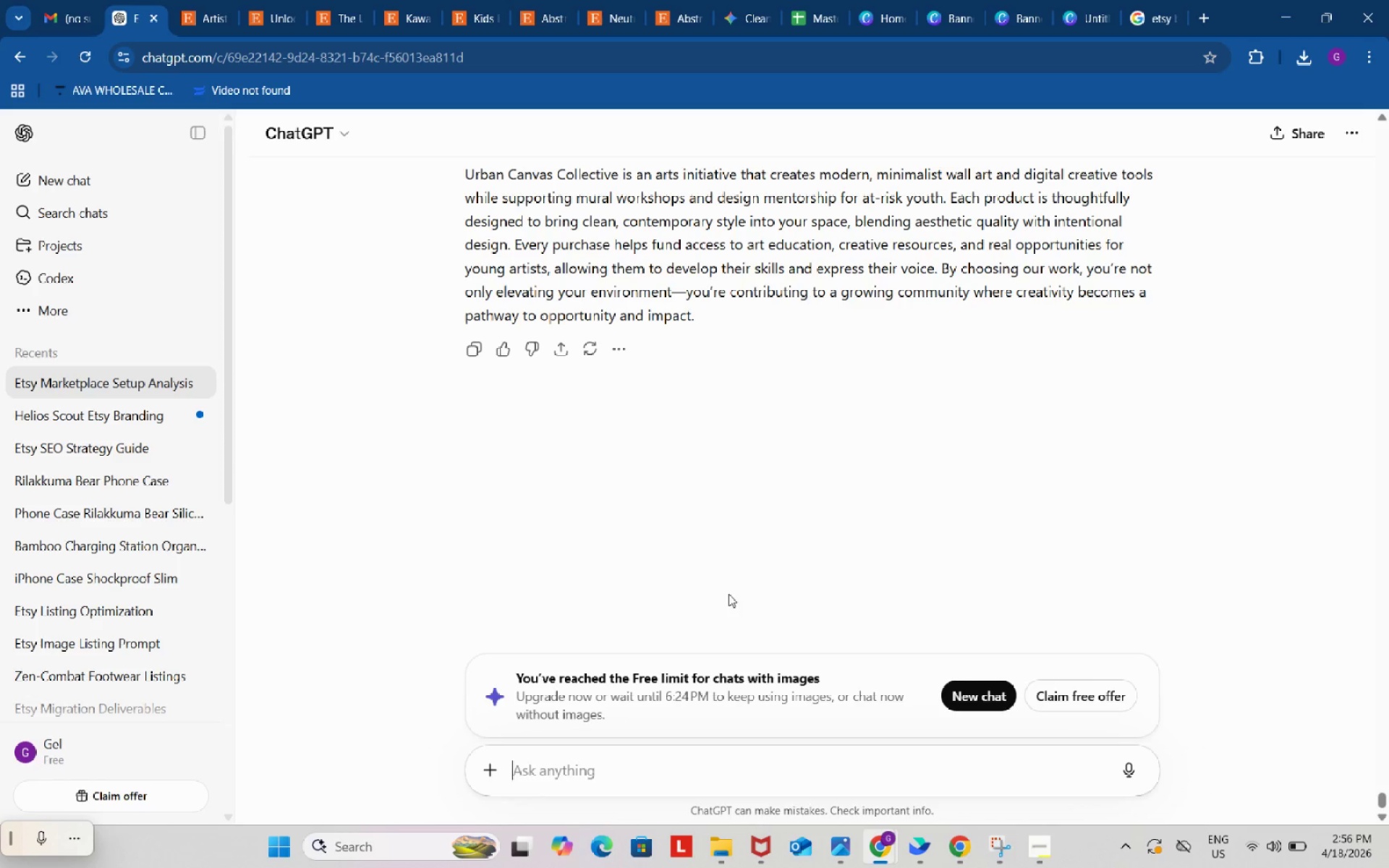 
scroll: coordinate [710, 490], scroll_direction: up, amount: 1.0
 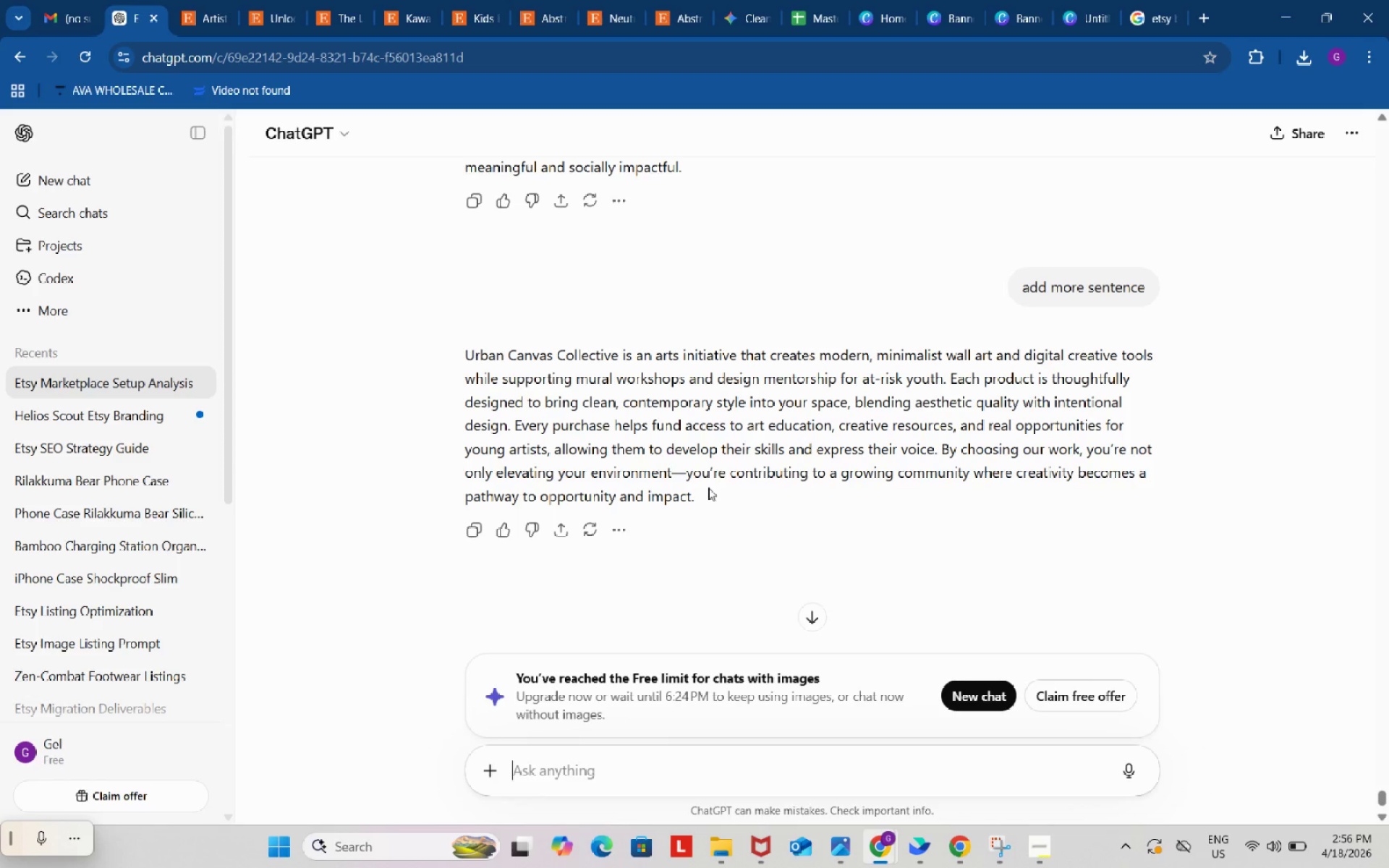 
wait(11.11)
 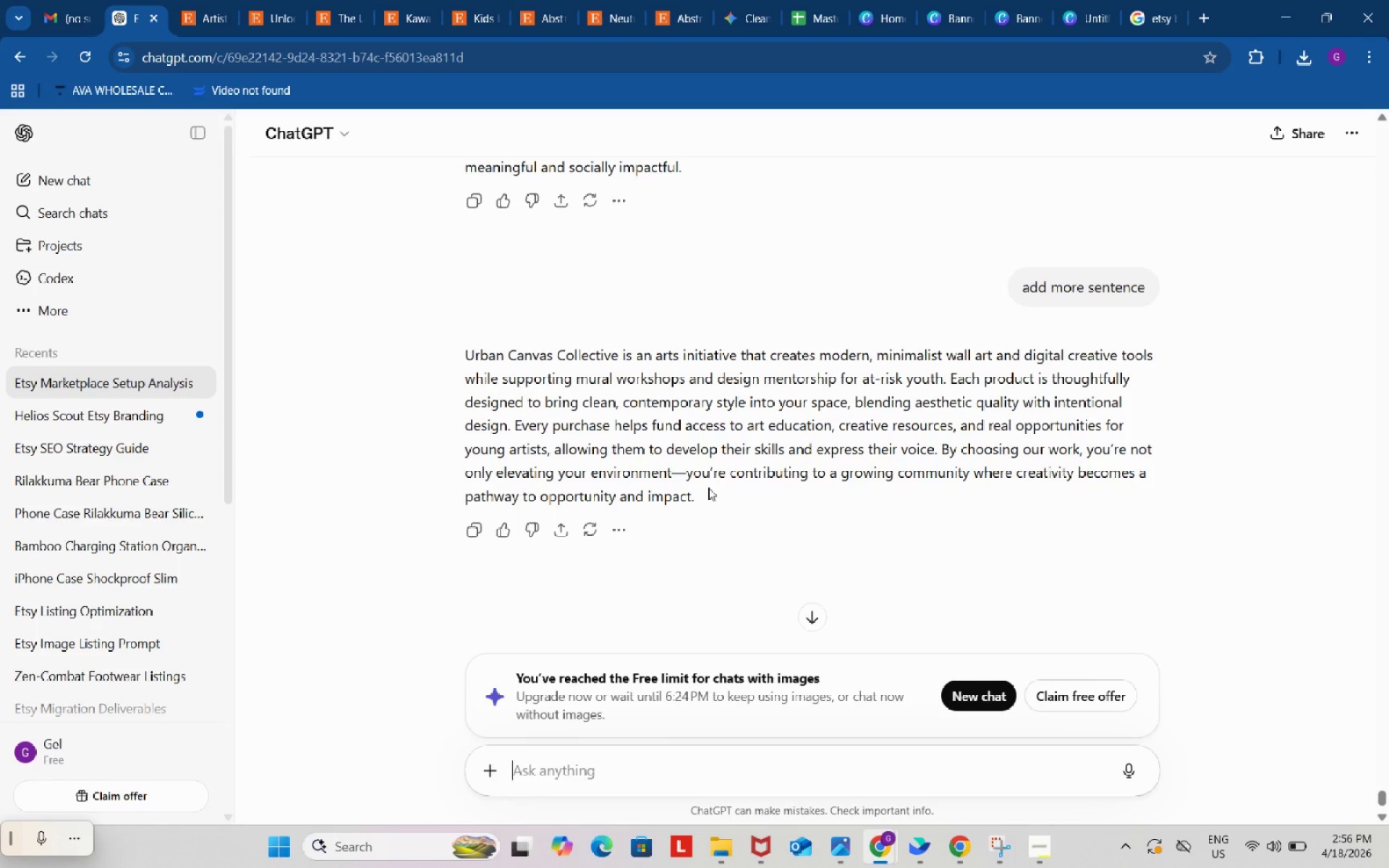 
left_click_drag(start_coordinate=[718, 496], to_coordinate=[445, 353])
 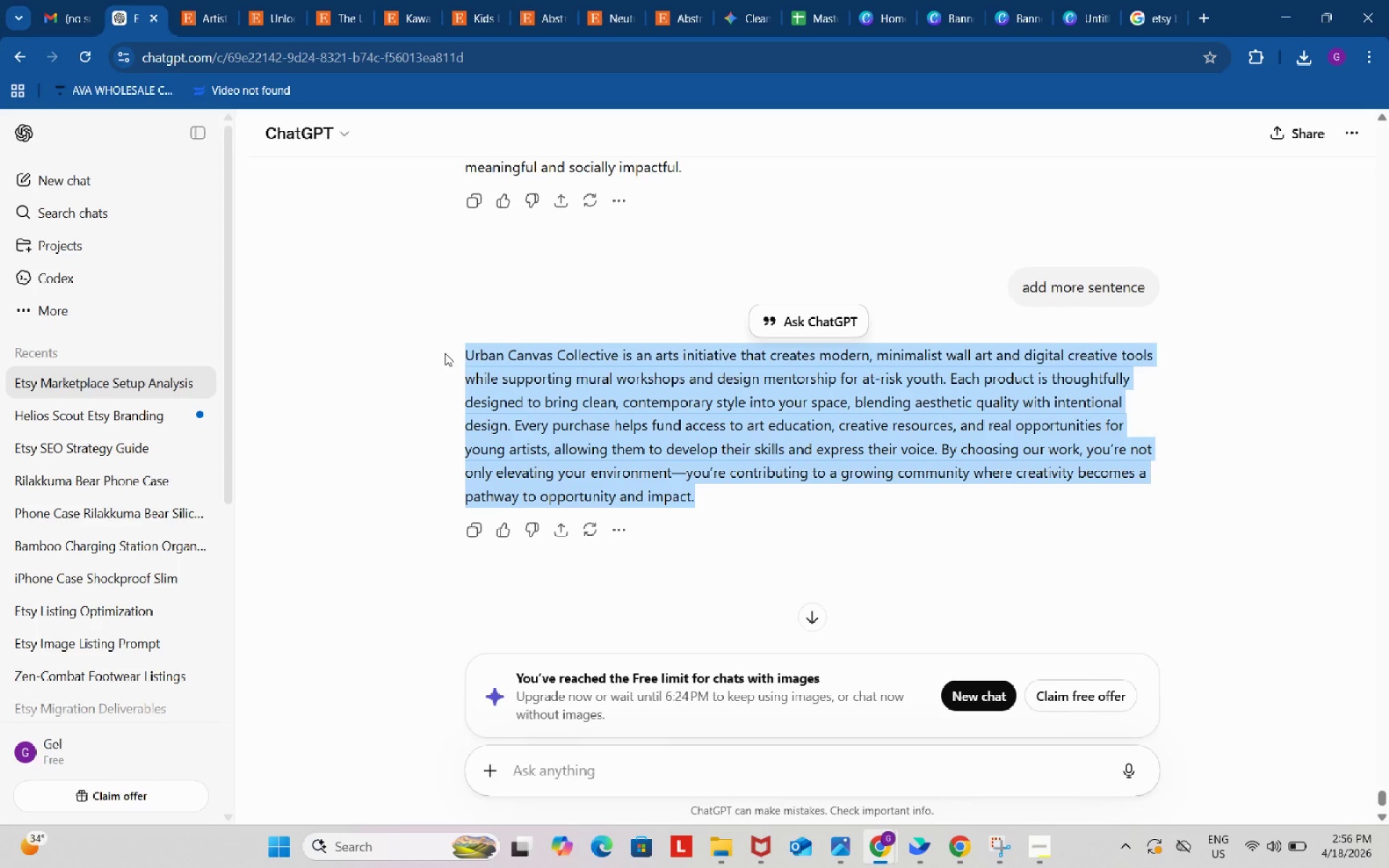 
key(Control+ControlLeft)
 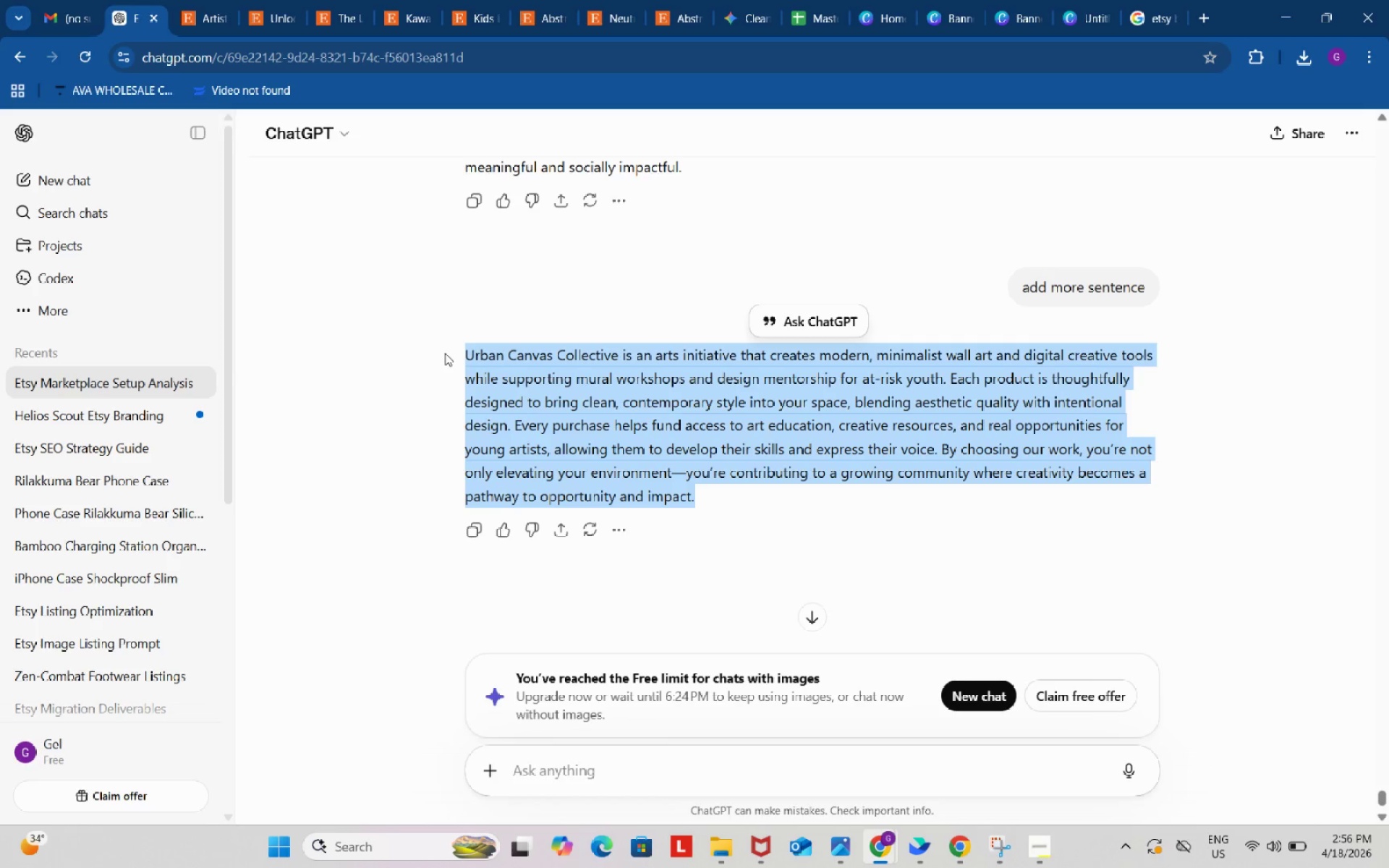 
key(Control+C)
 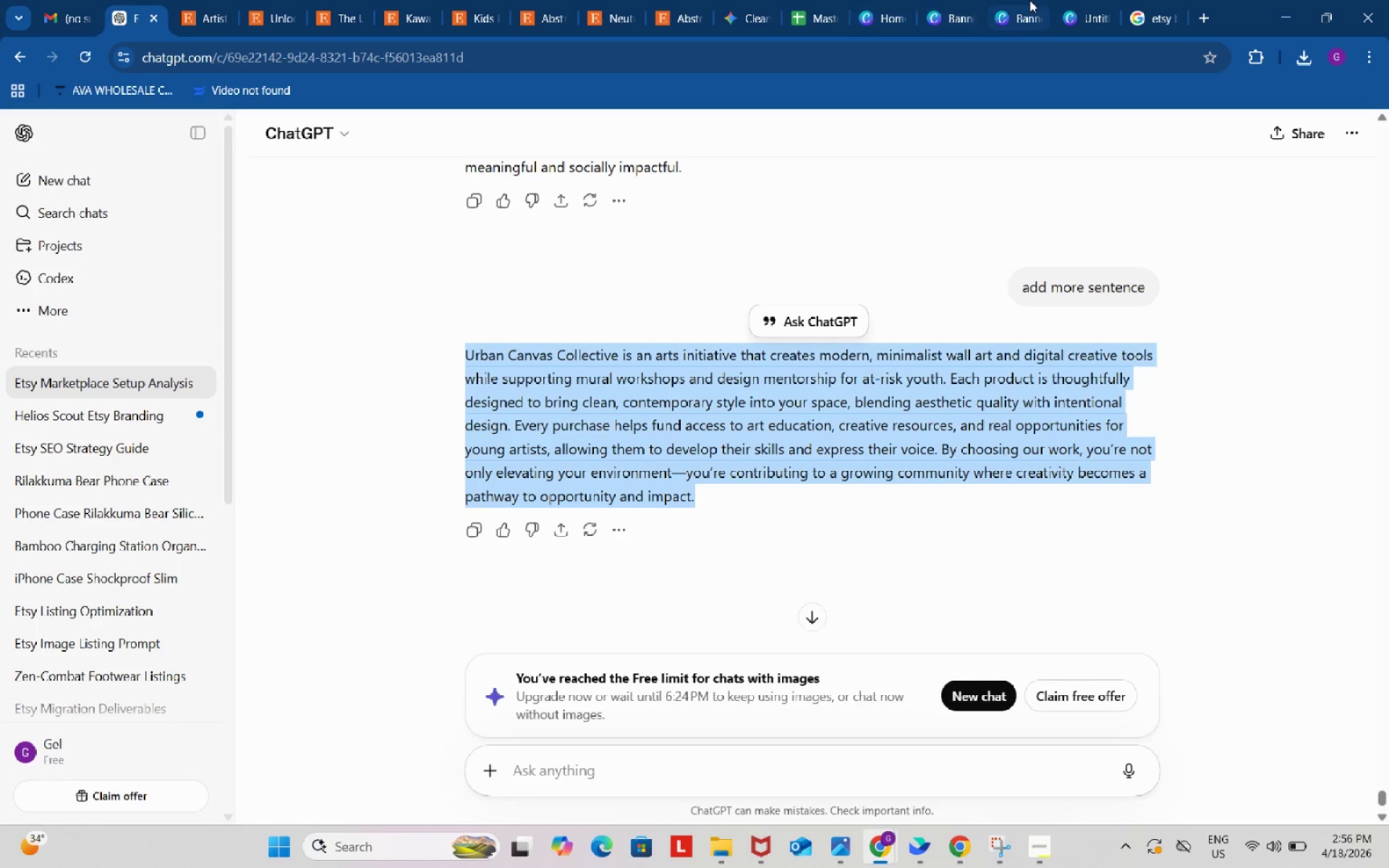 
left_click([1029, 0])
 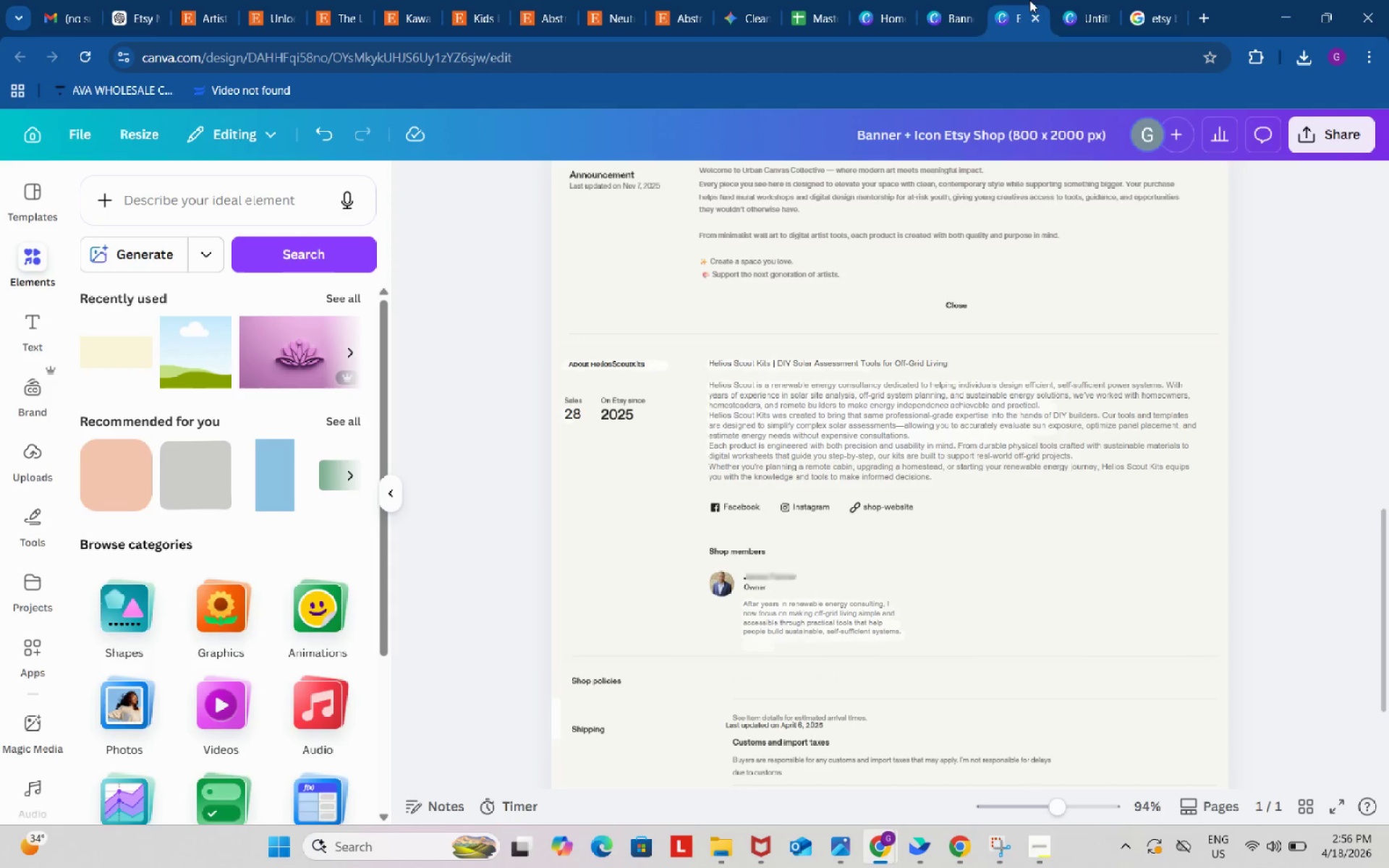 
mouse_move([1014, 13])
 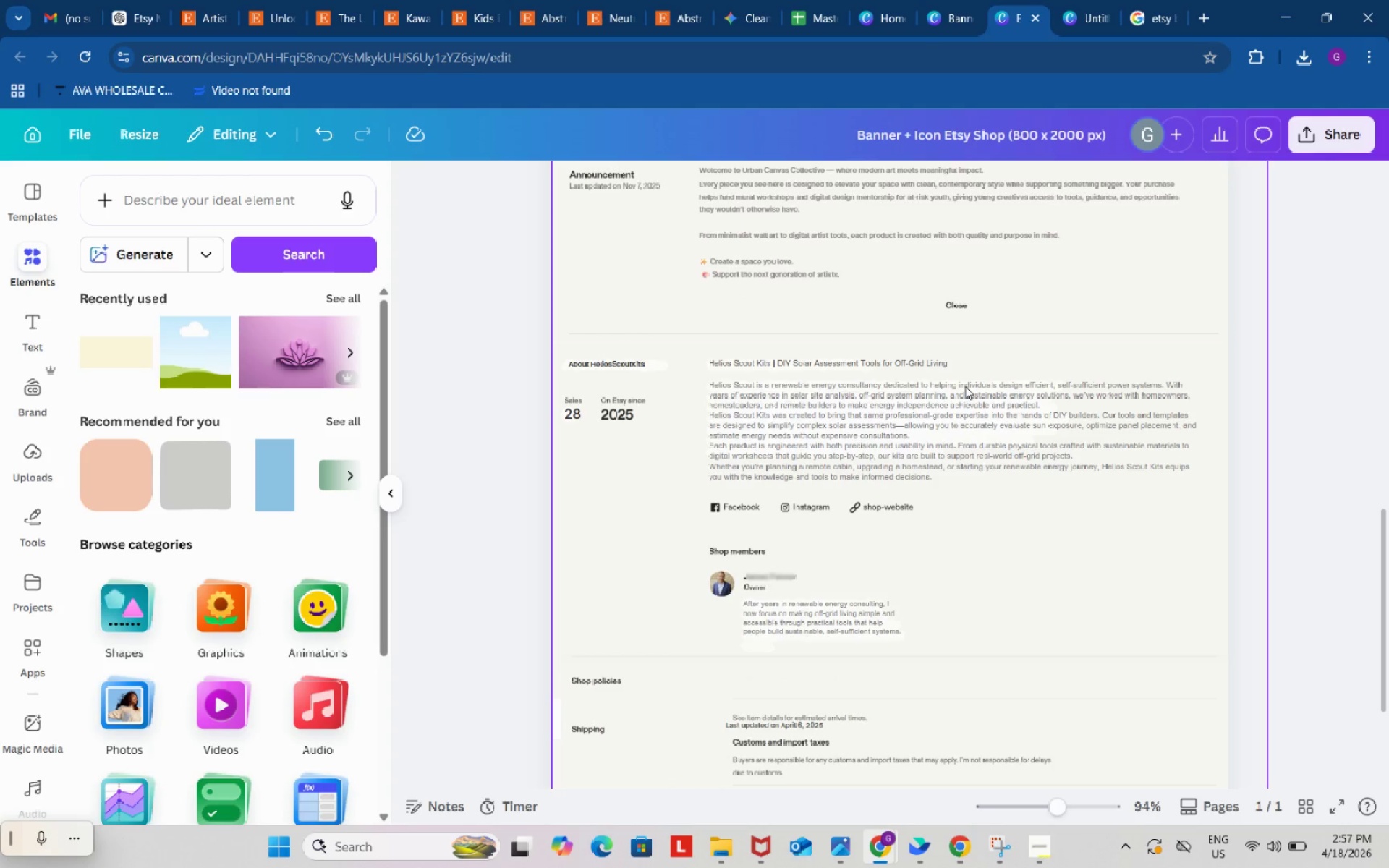 
wait(17.69)
 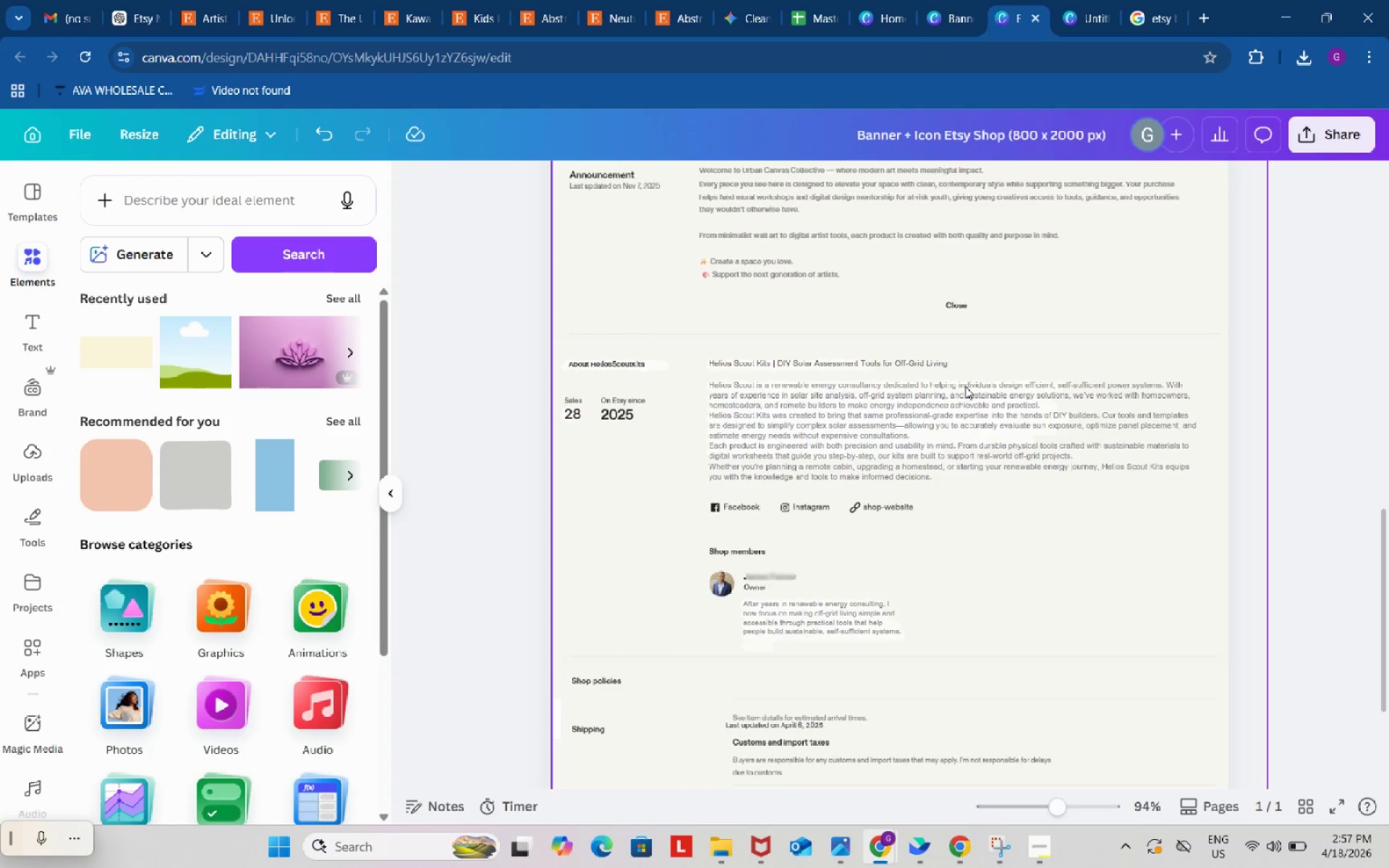 
scroll: coordinate [1362, 592], scroll_direction: up, amount: 2.0
 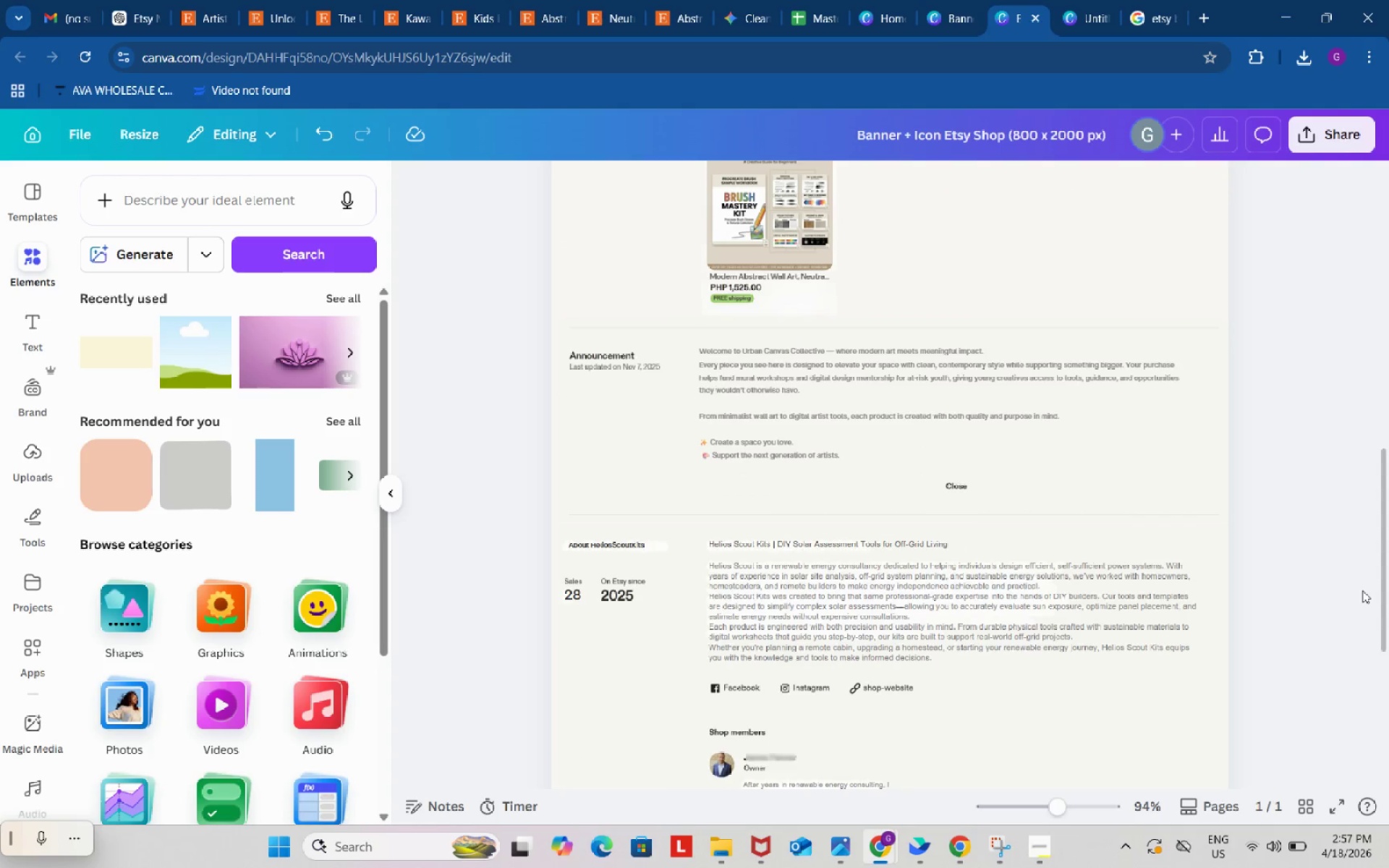 
scroll: coordinate [1362, 590], scroll_direction: down, amount: 2.0
 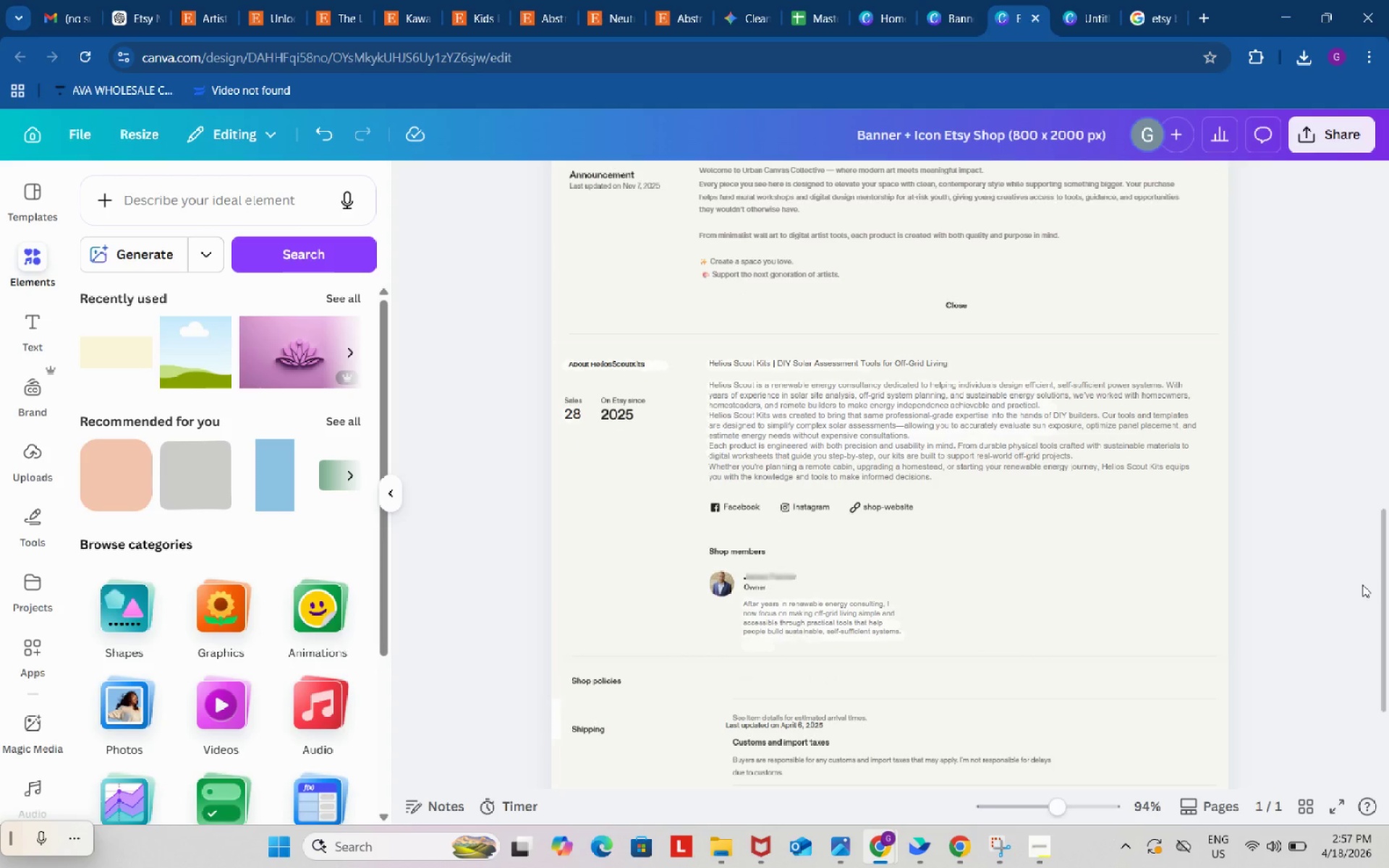 
wait(5.23)
 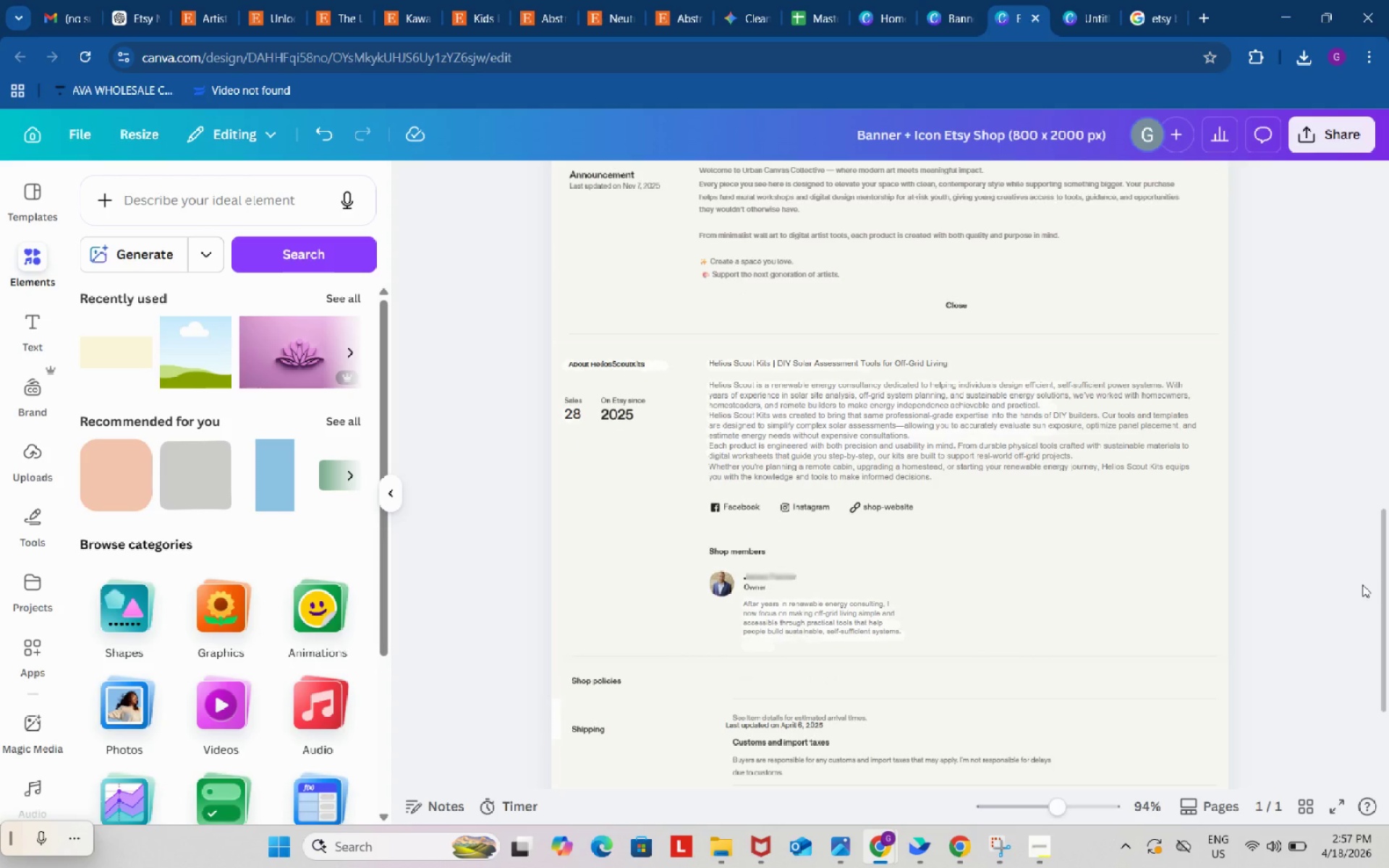 
left_click([132, 0])
 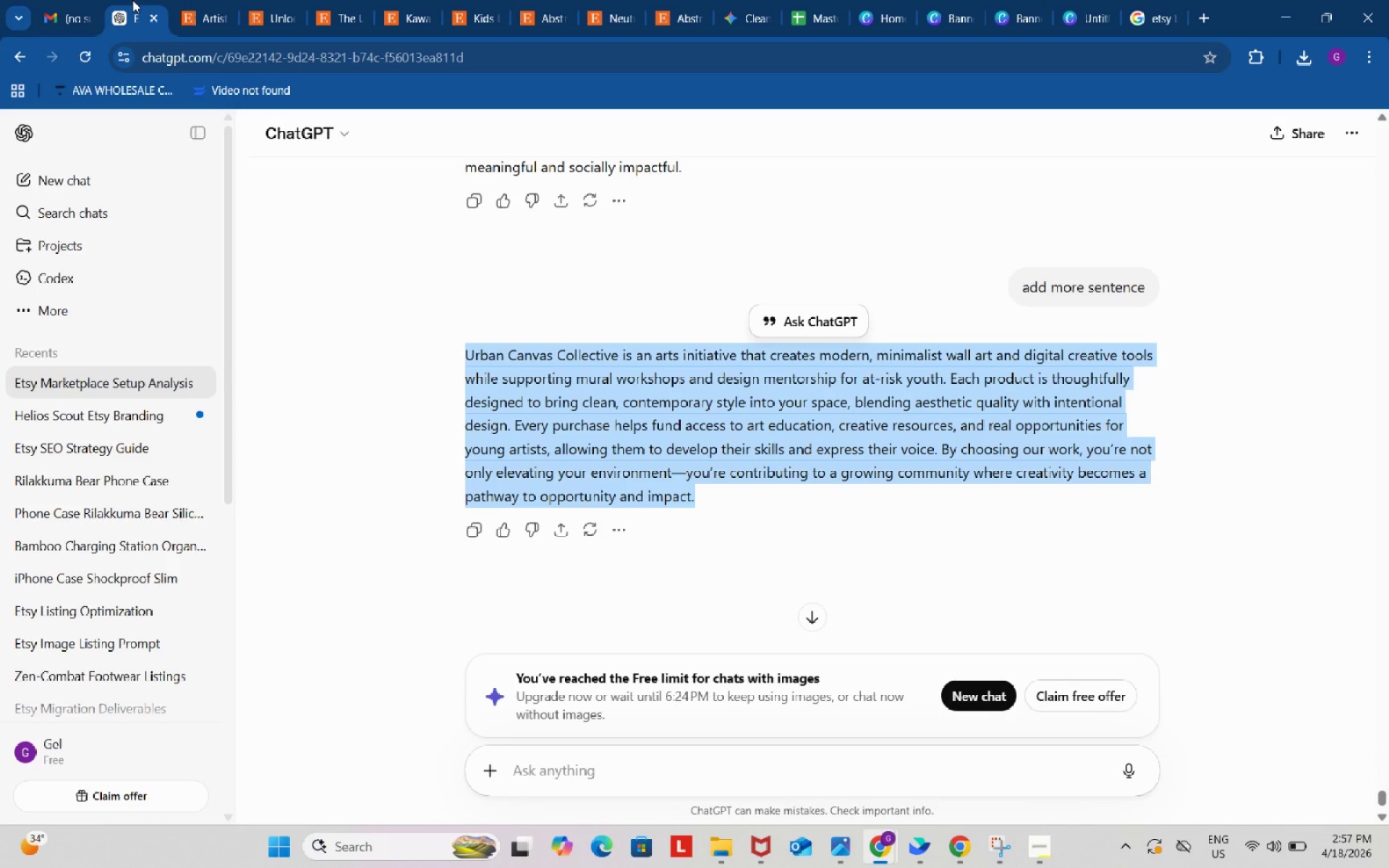 
key(Control+ControlLeft)
 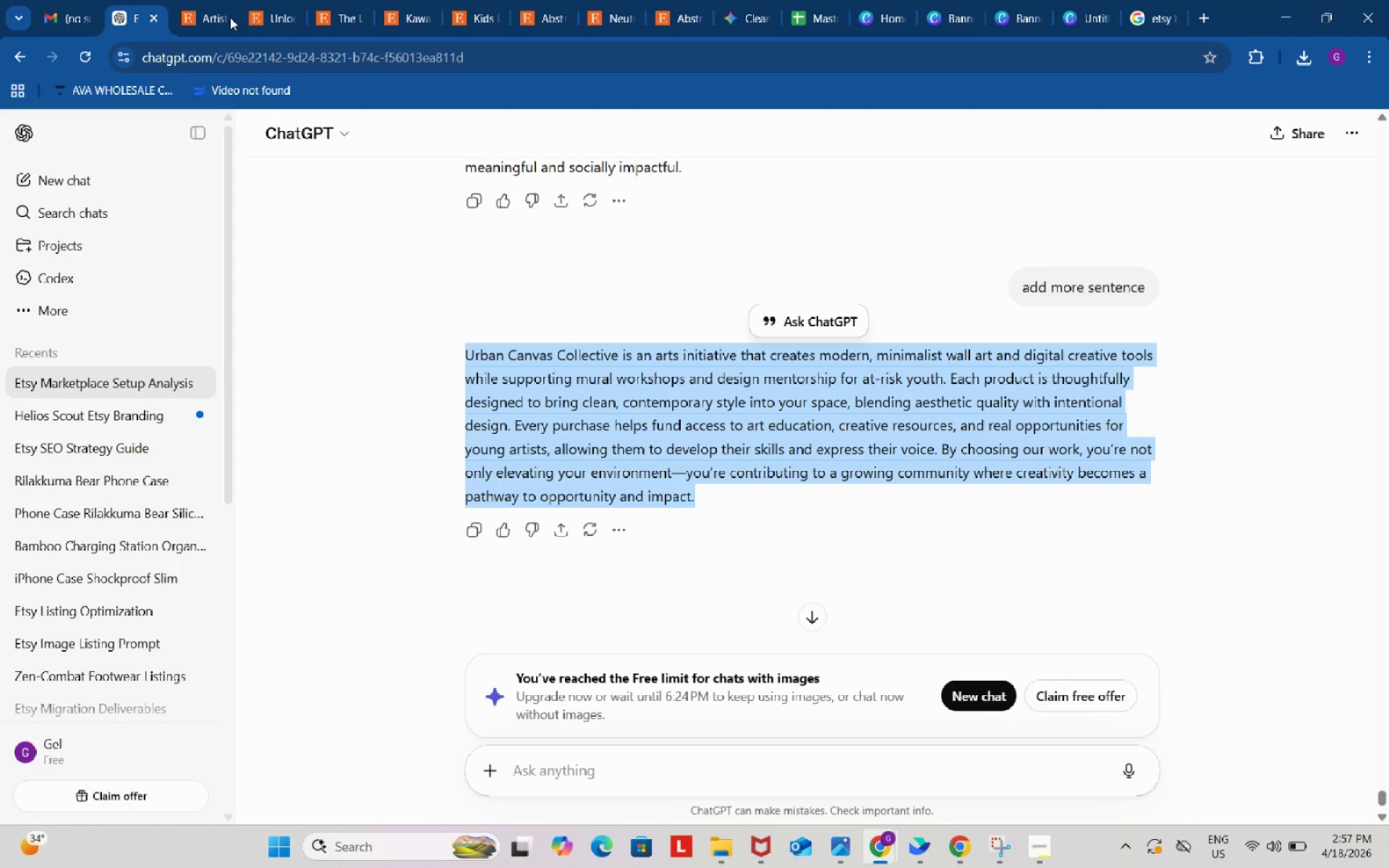 
key(Control+C)
 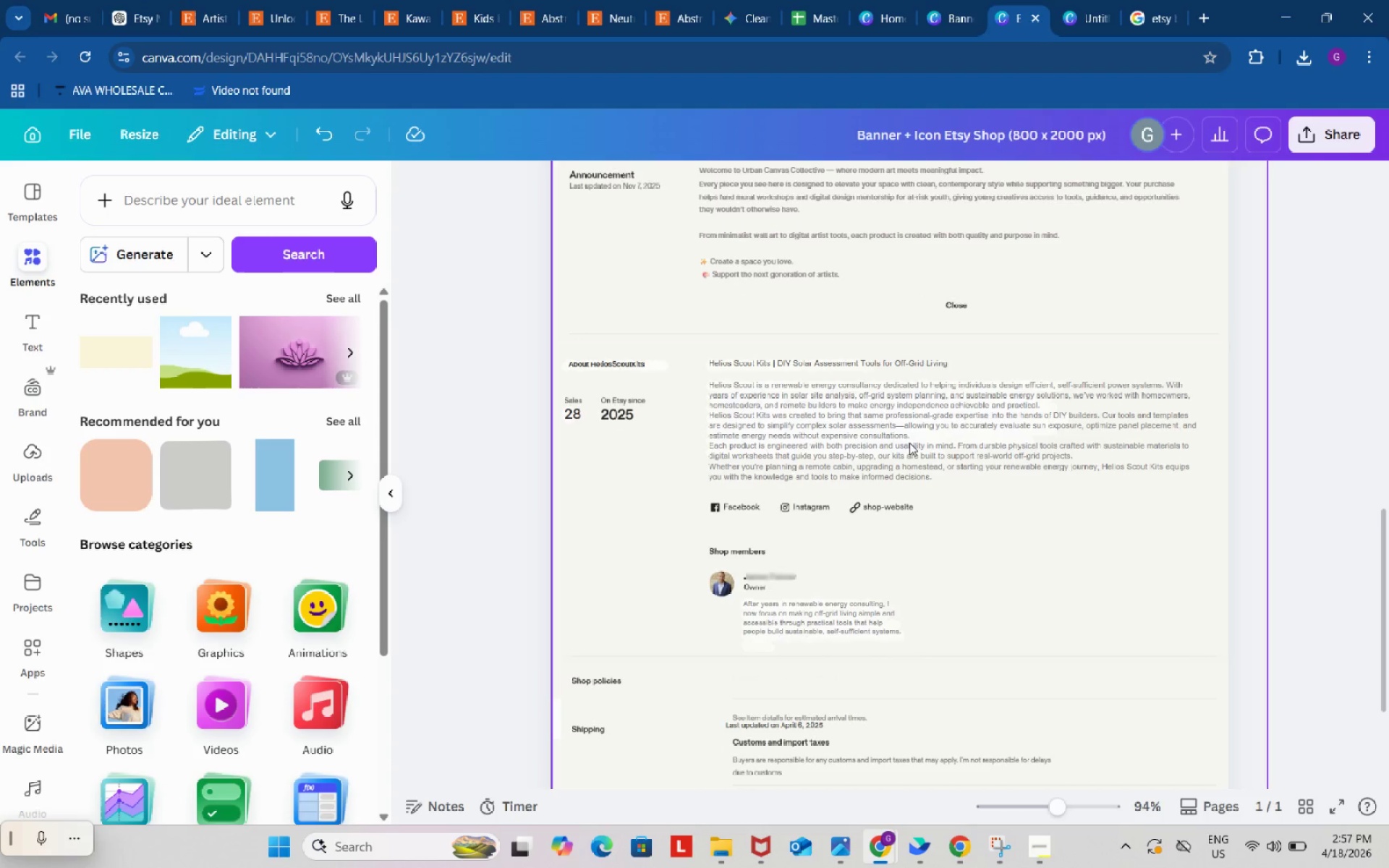 
double_click([909, 436])
 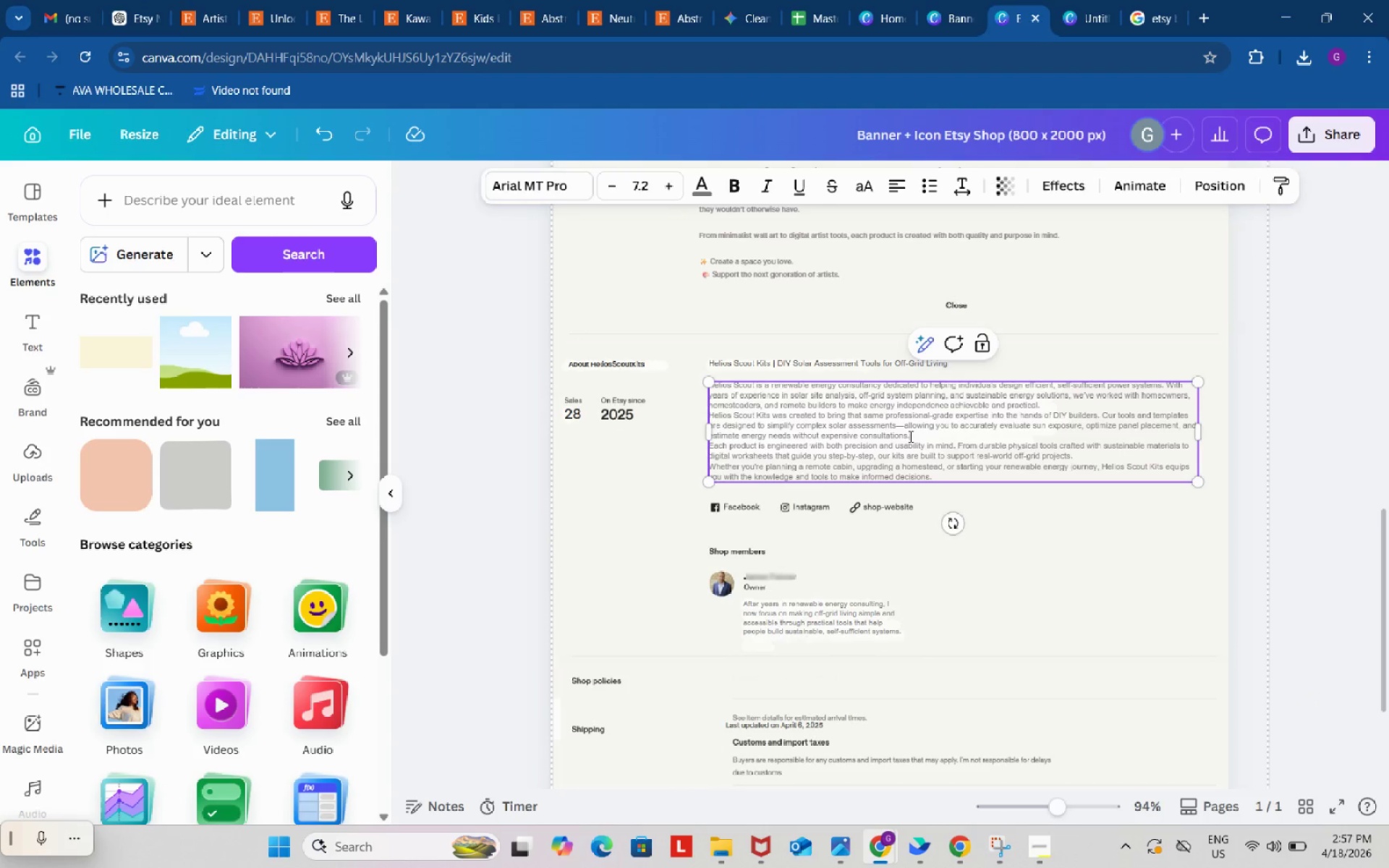 
double_click([909, 436])
 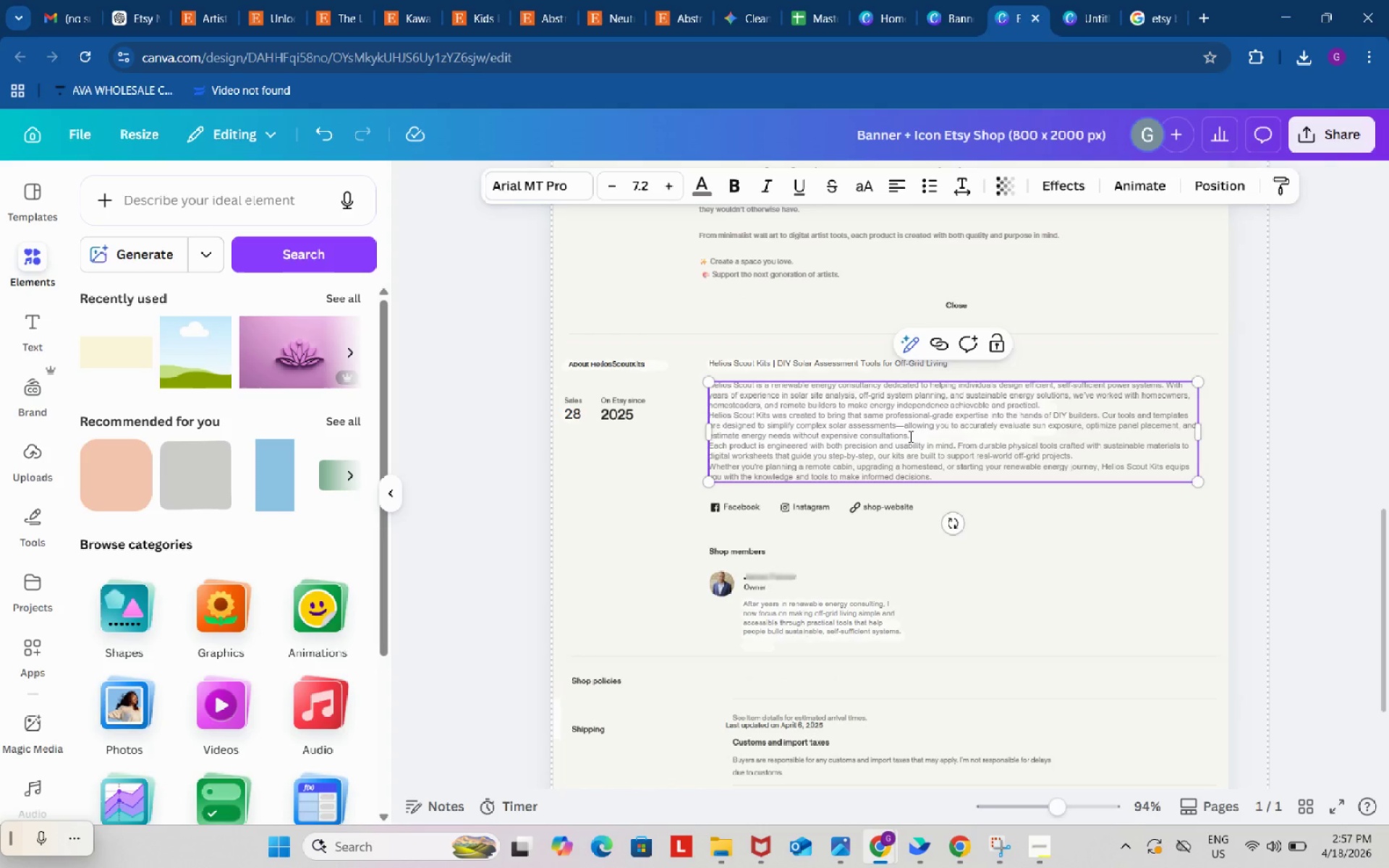 
key(Control+ControlLeft)
 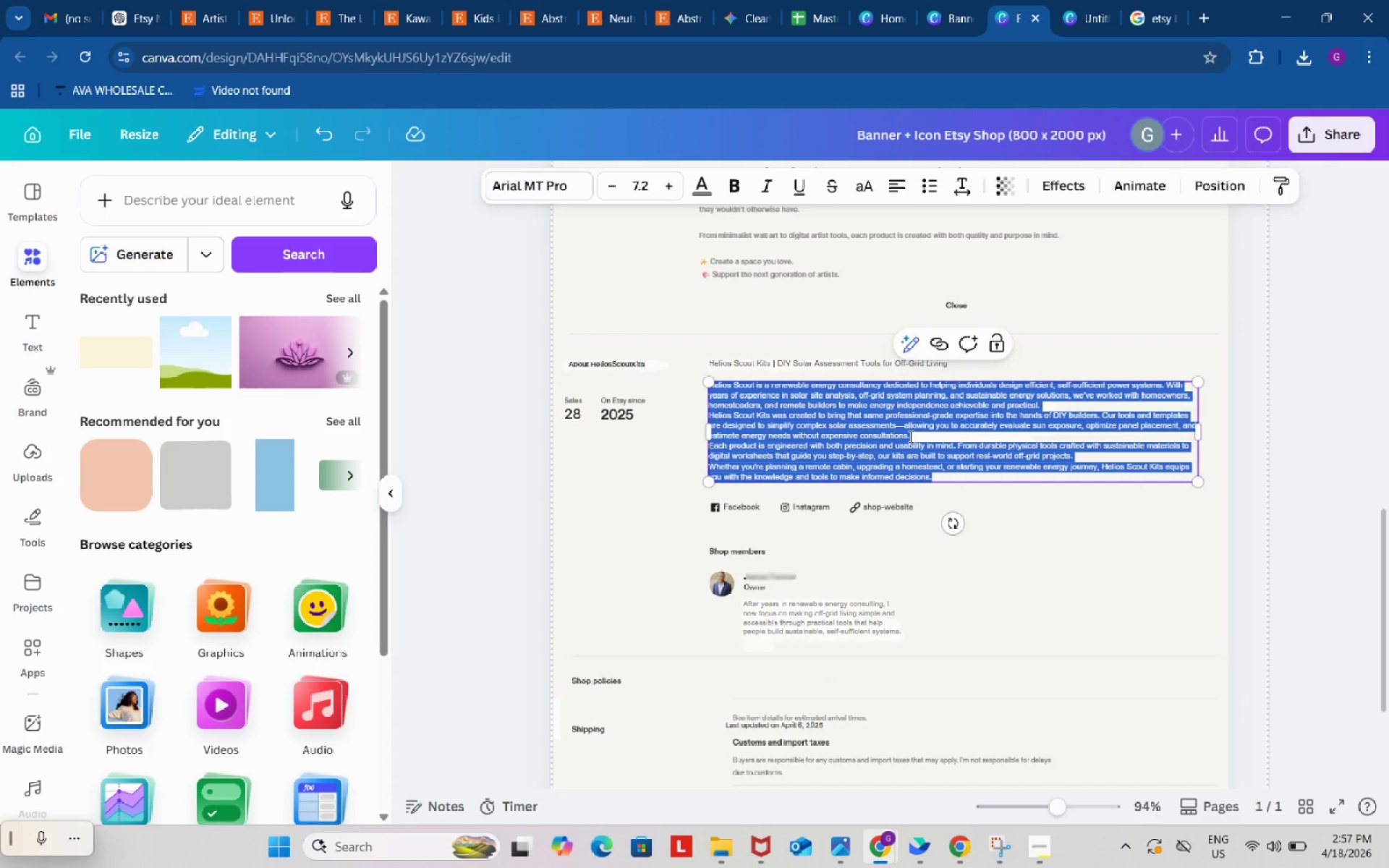 
key(Control+A)
 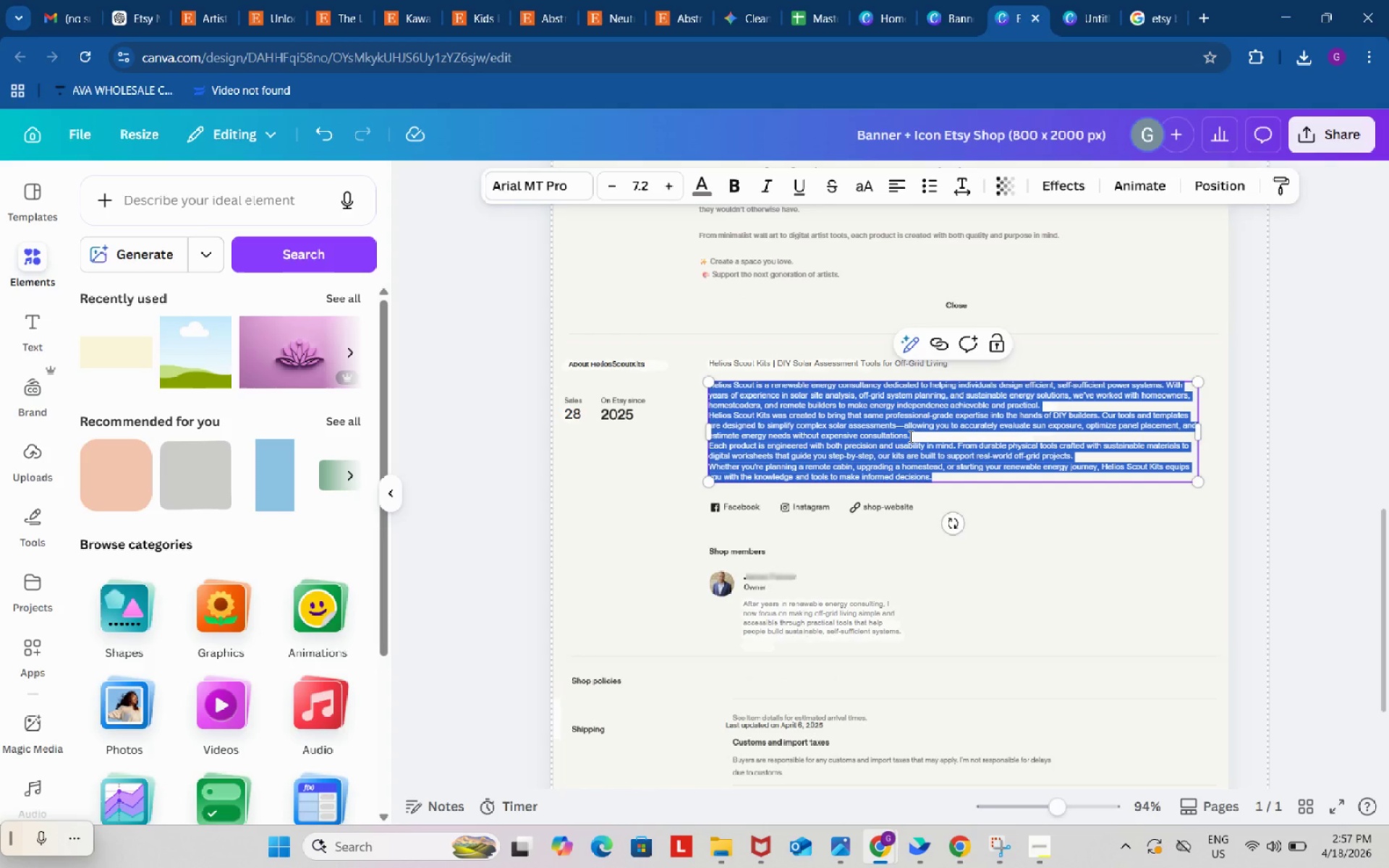 
key(Control+V)
 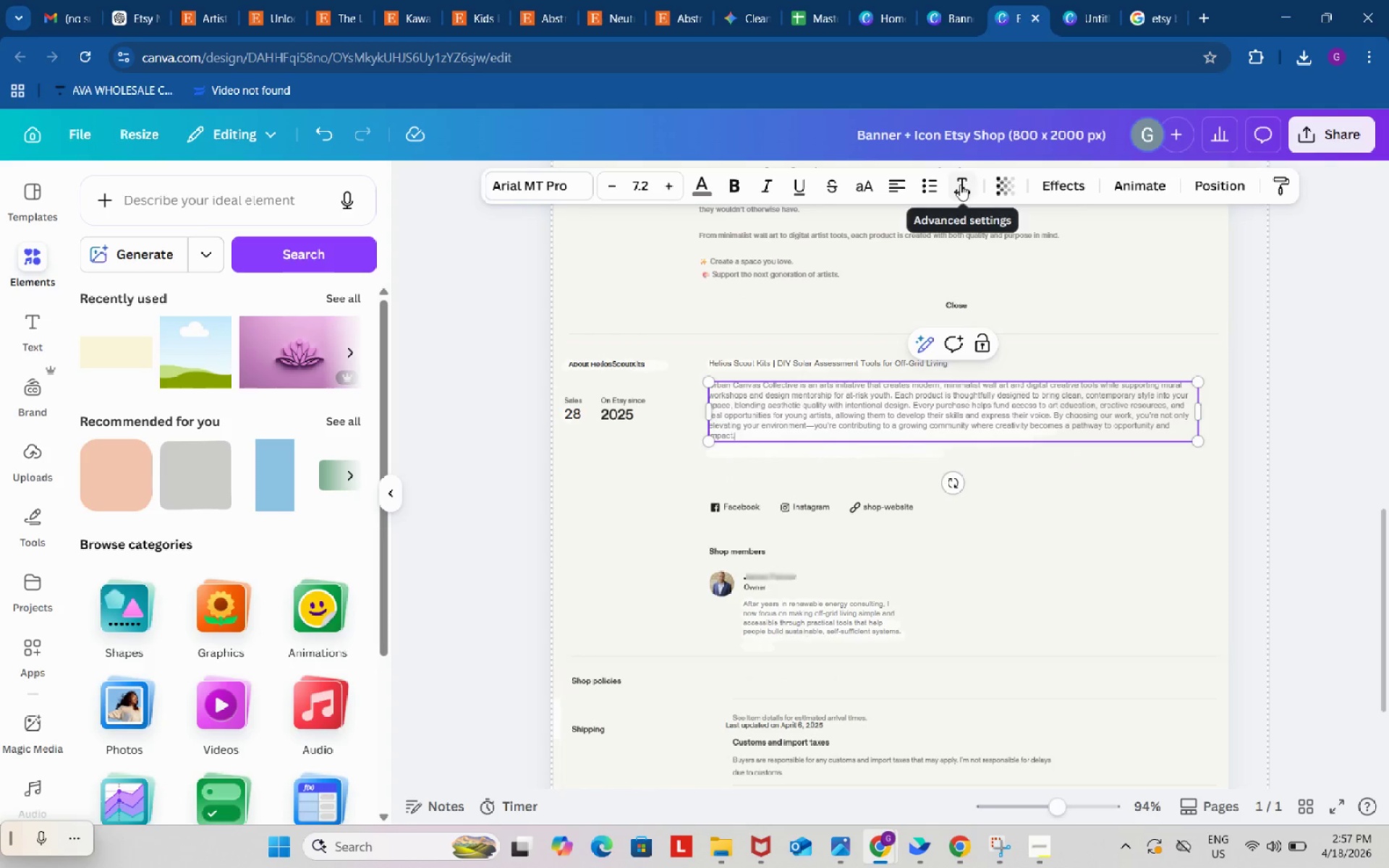 
left_click([960, 184])
 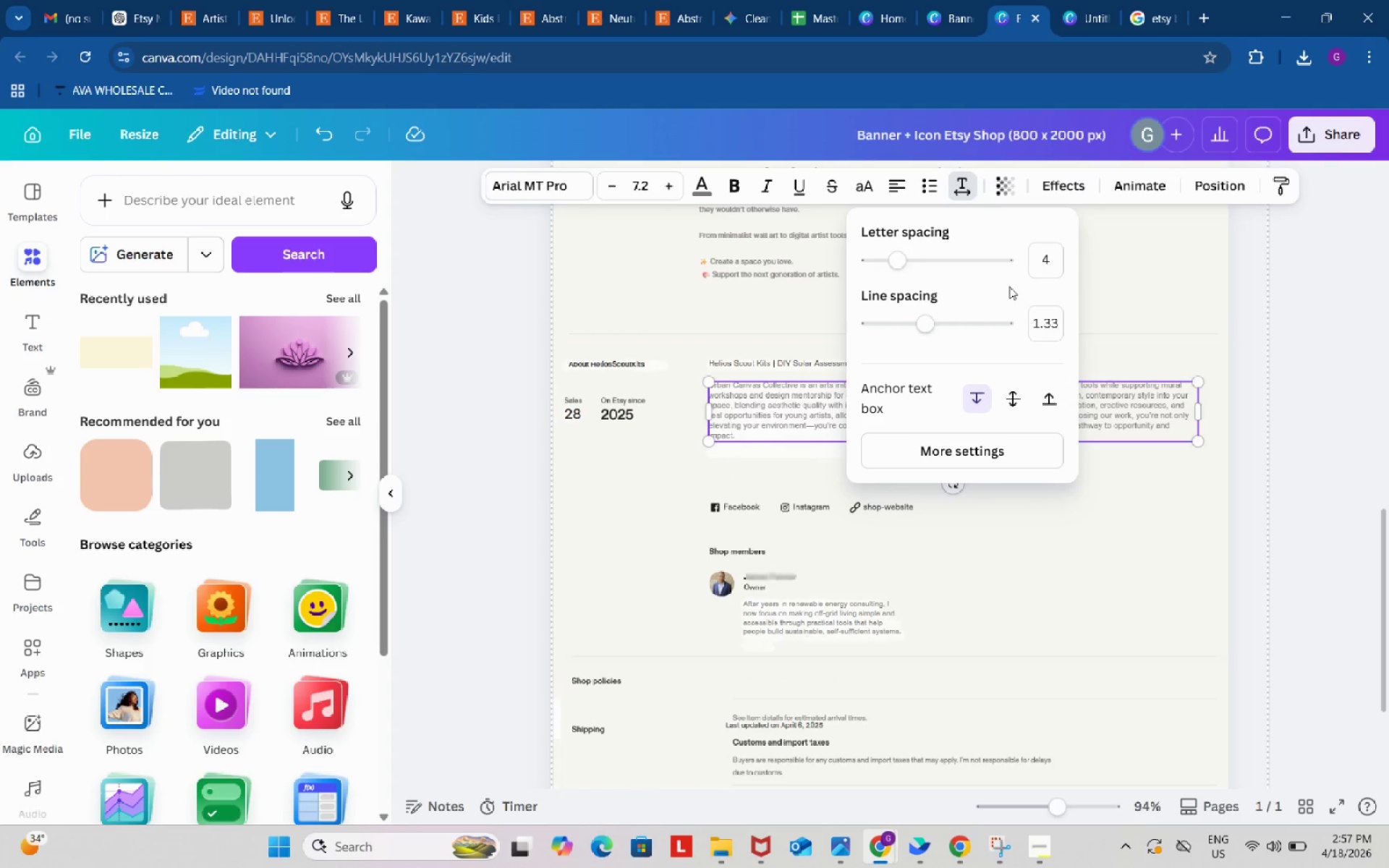 
left_click_drag(start_coordinate=[930, 315], to_coordinate=[951, 316])
 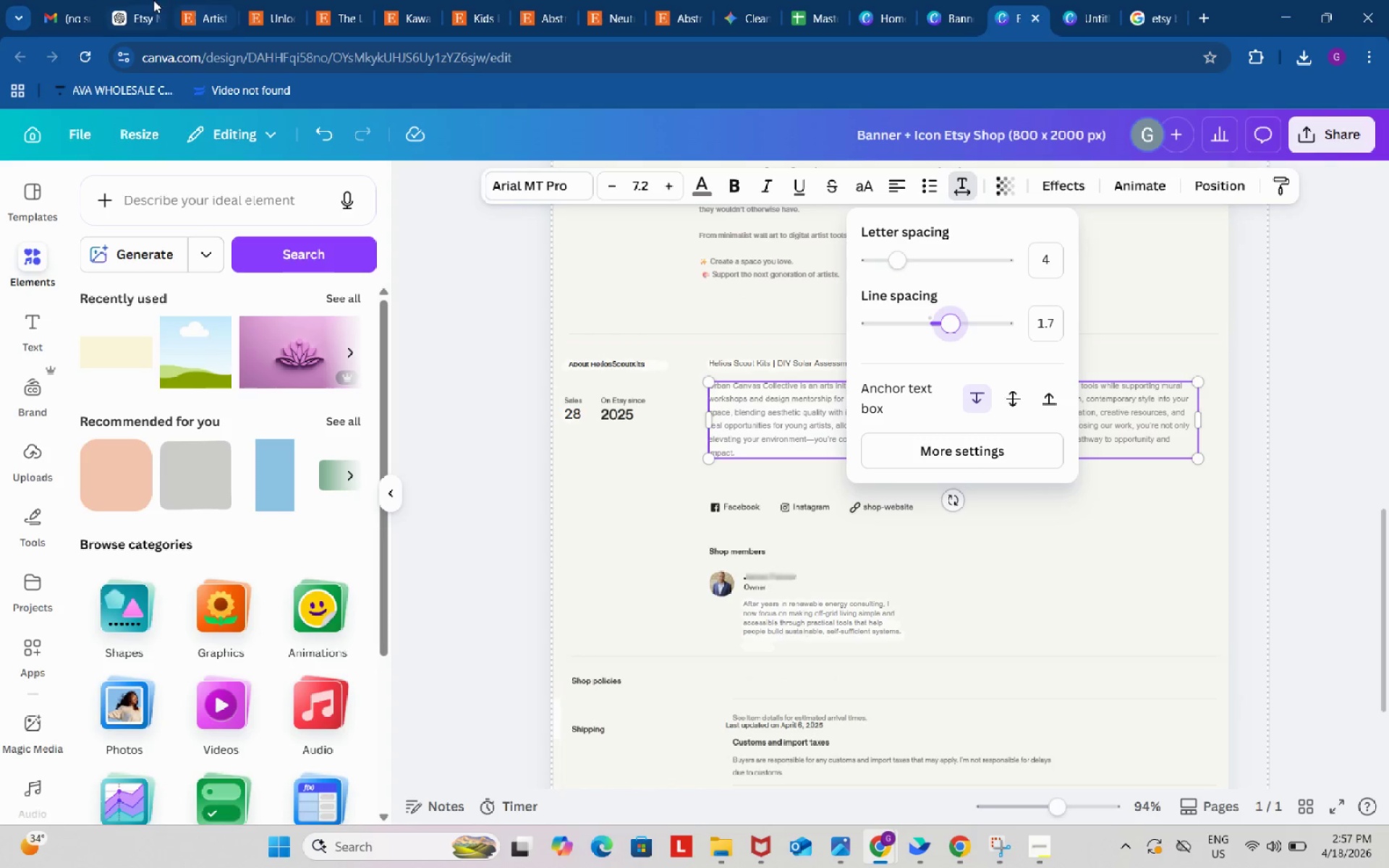 
left_click([145, 0])
 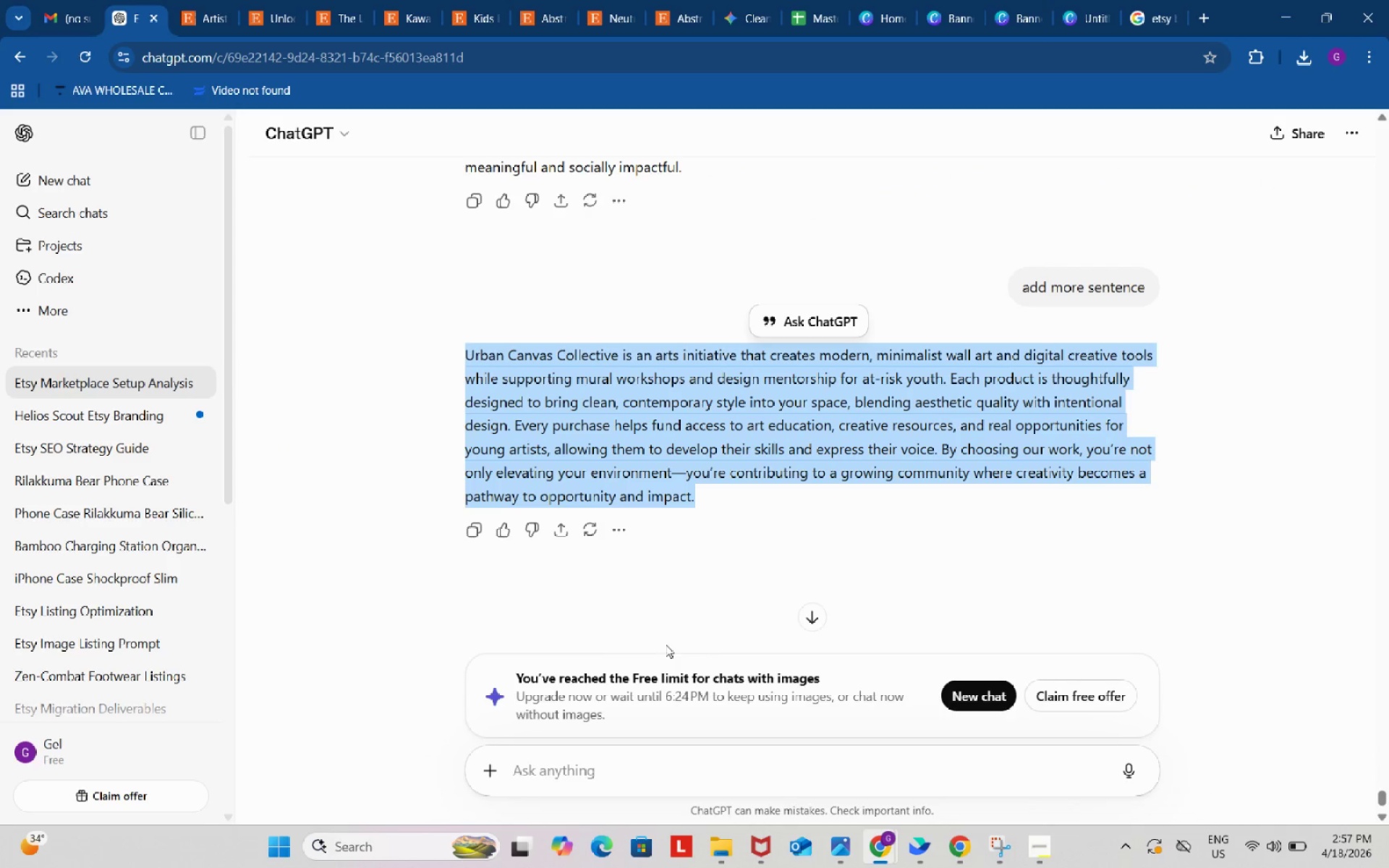 
key(Control+ControlLeft)
 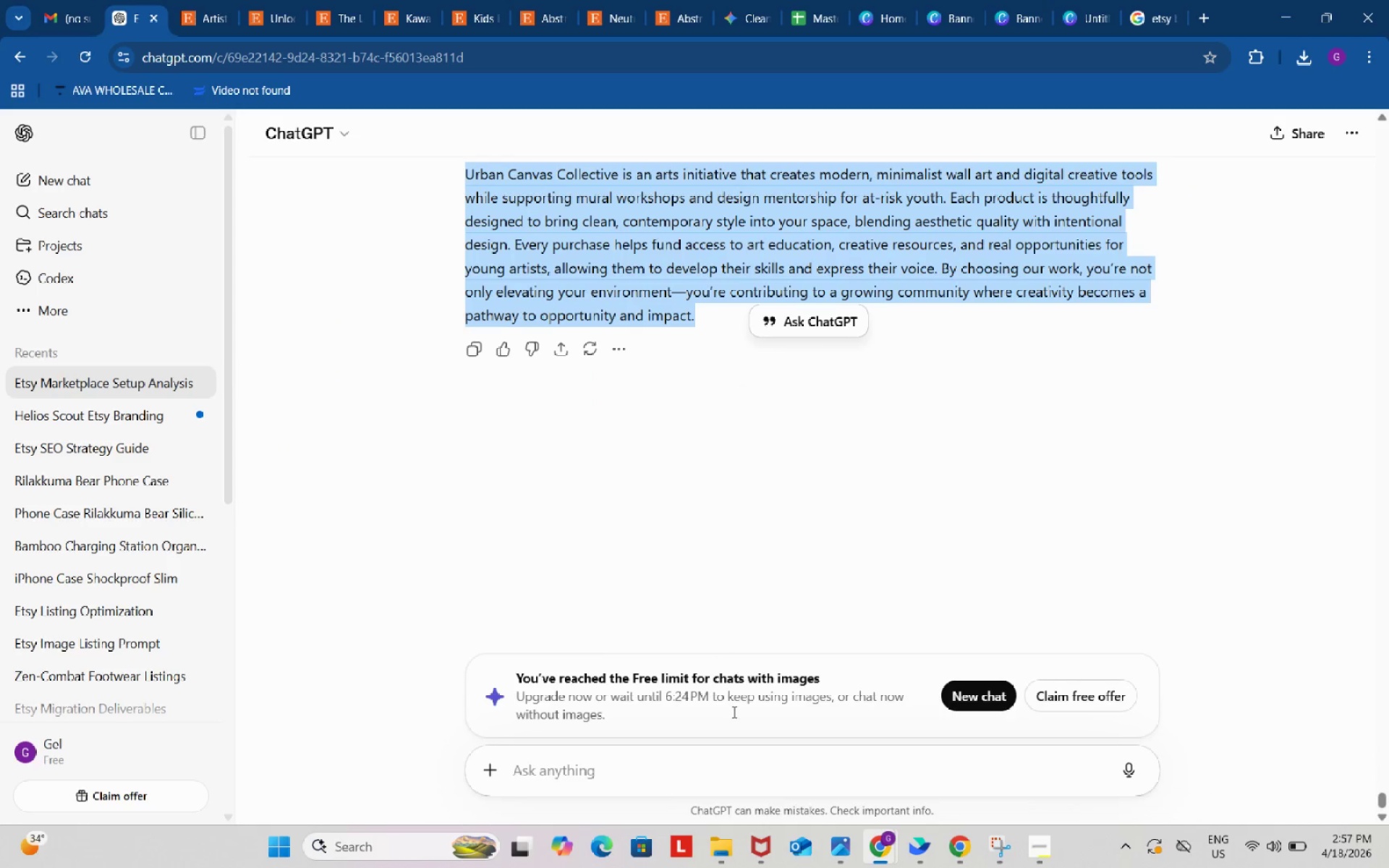 
scroll: coordinate [713, 630], scroll_direction: down, amount: 4.0
 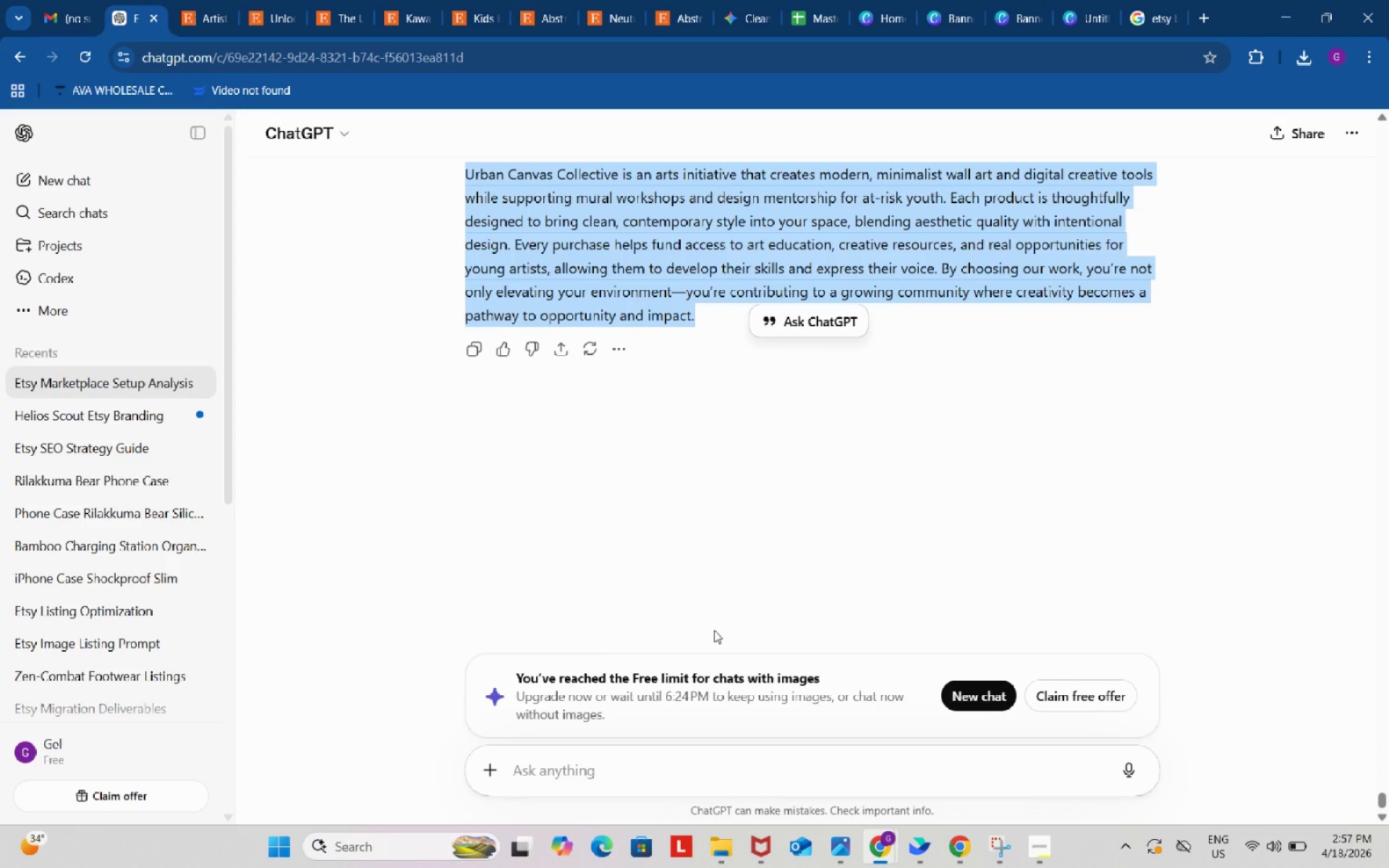 
key(Control+C)
 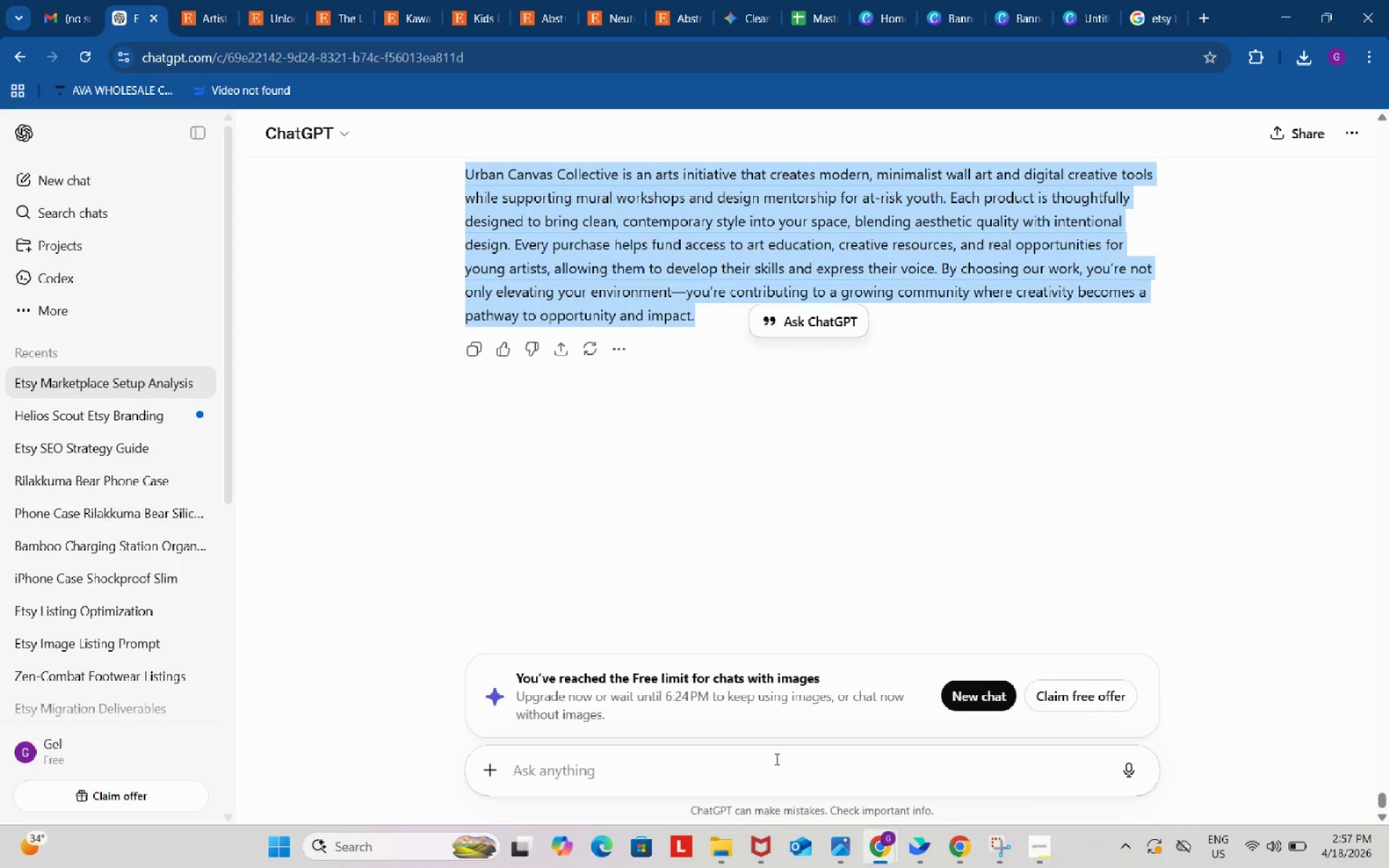 
left_click([776, 757])
 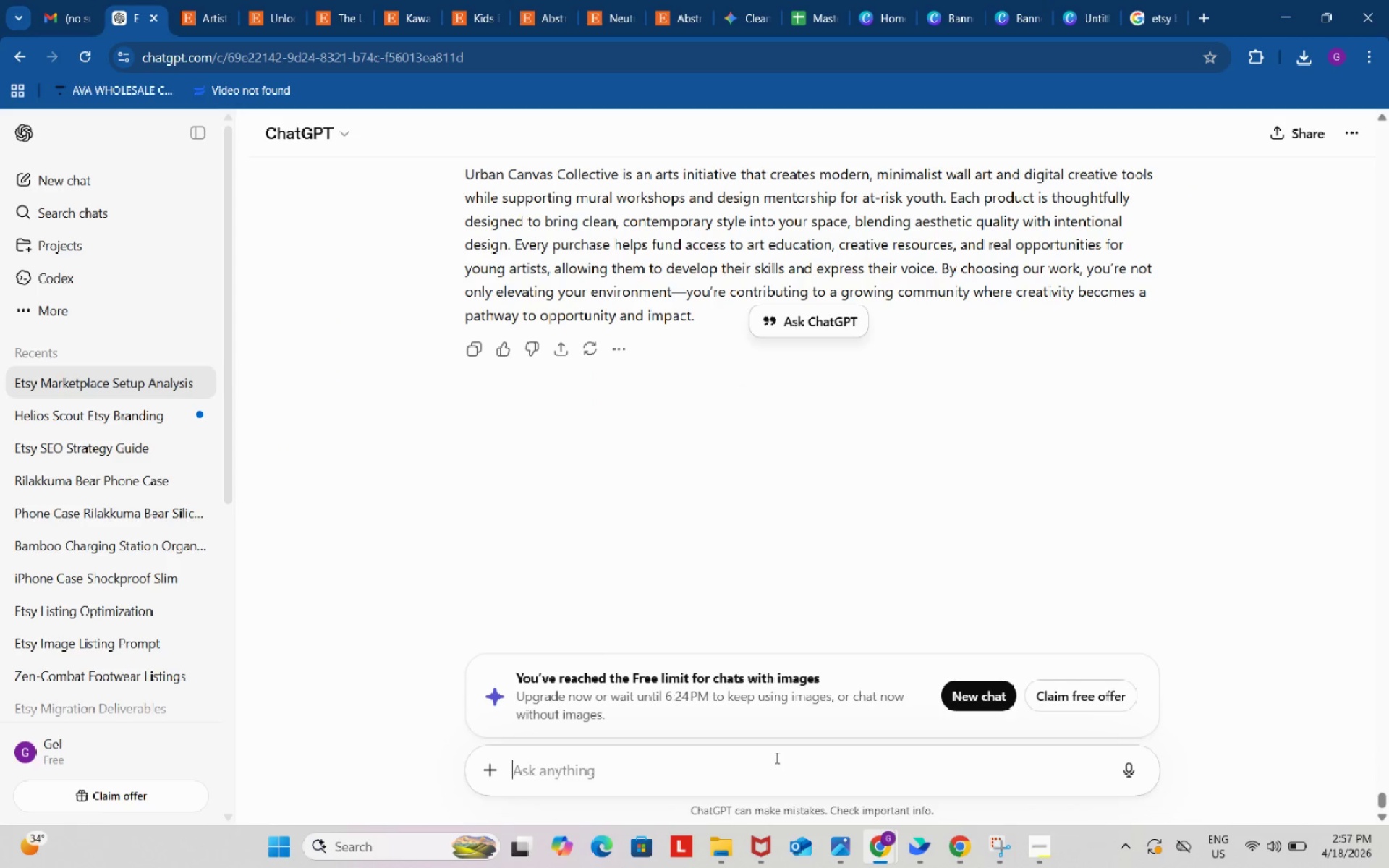 
key(Control+ControlLeft)
 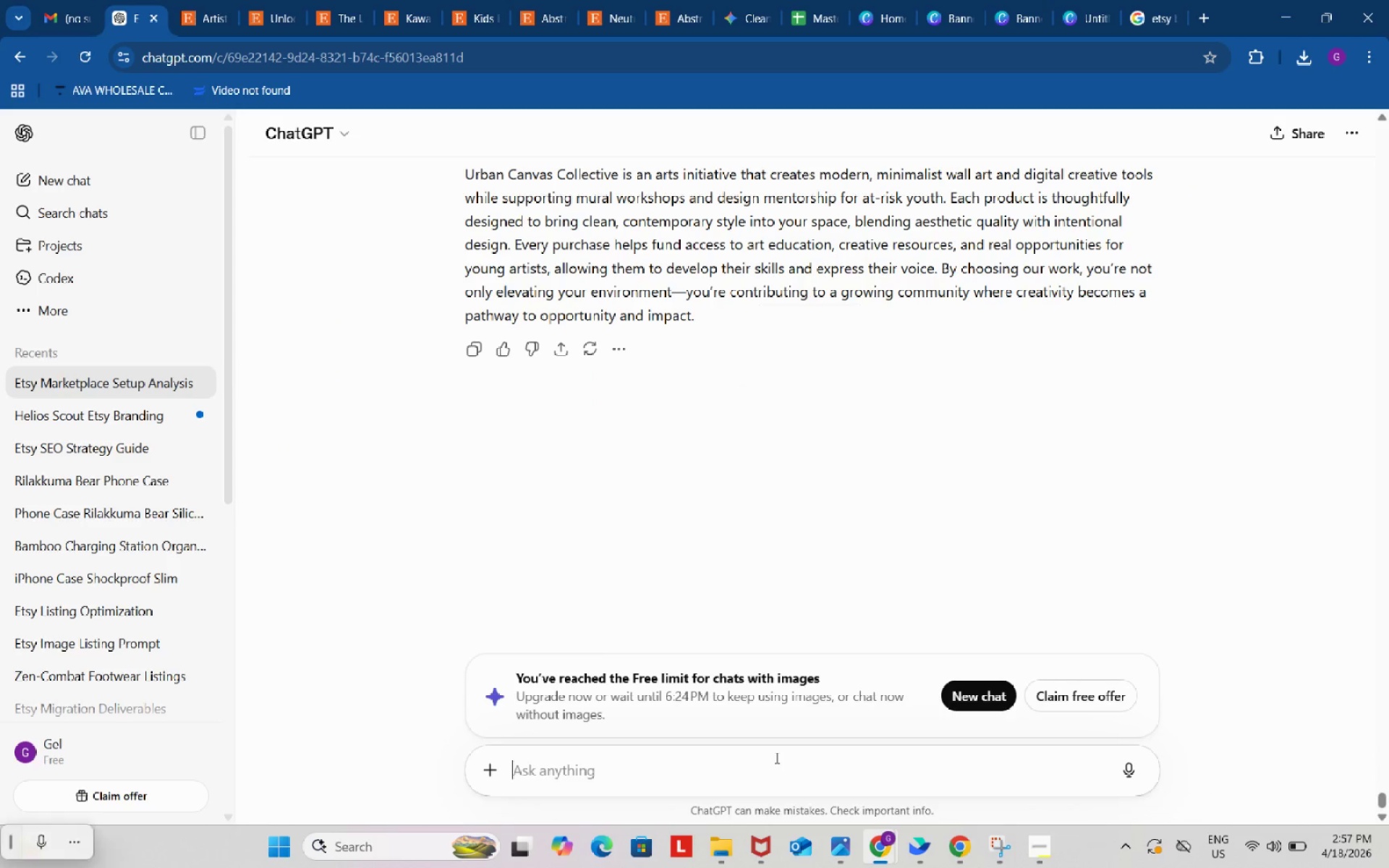 
key(Control+V)
 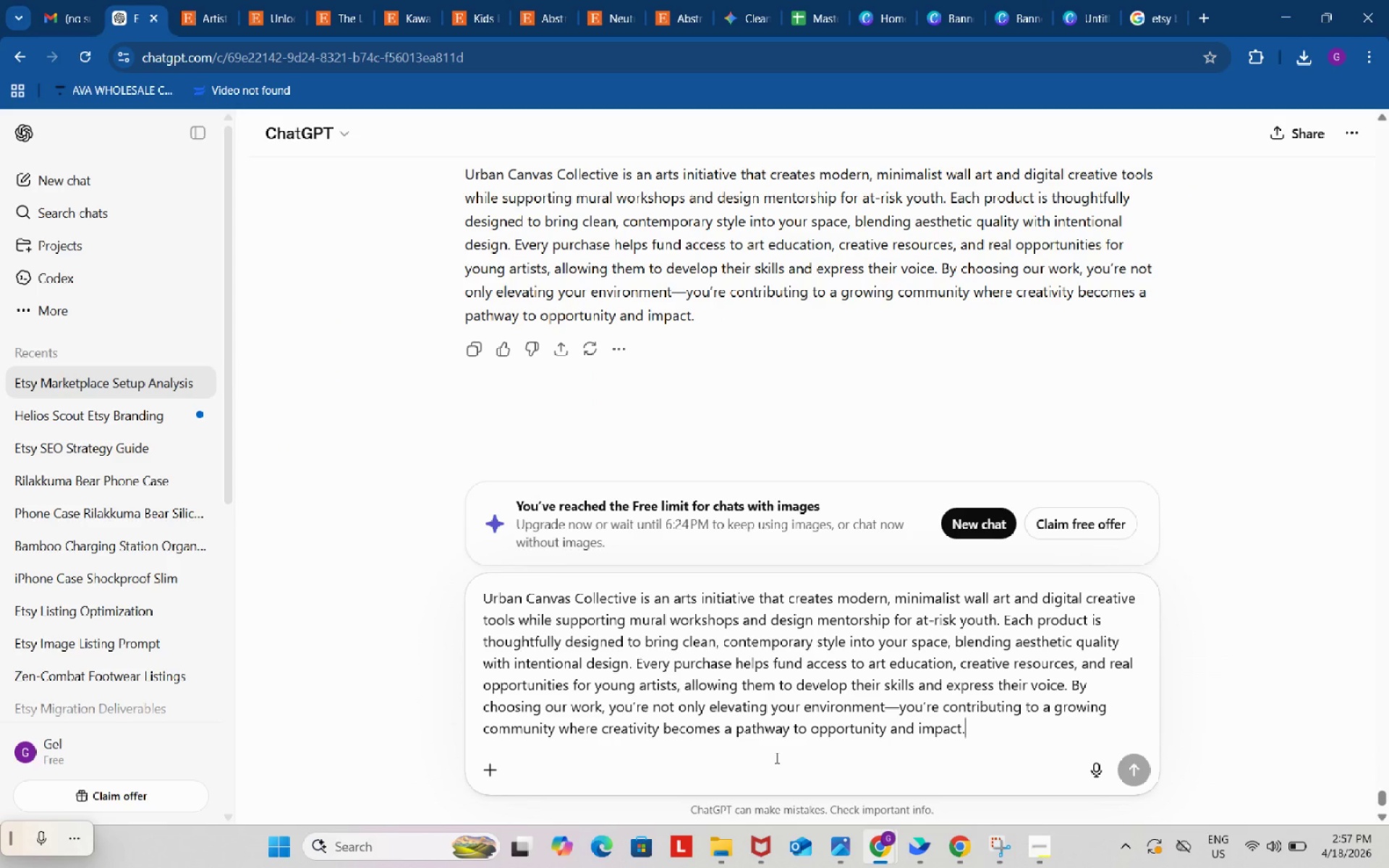 
type( add more and give me a tag line)
 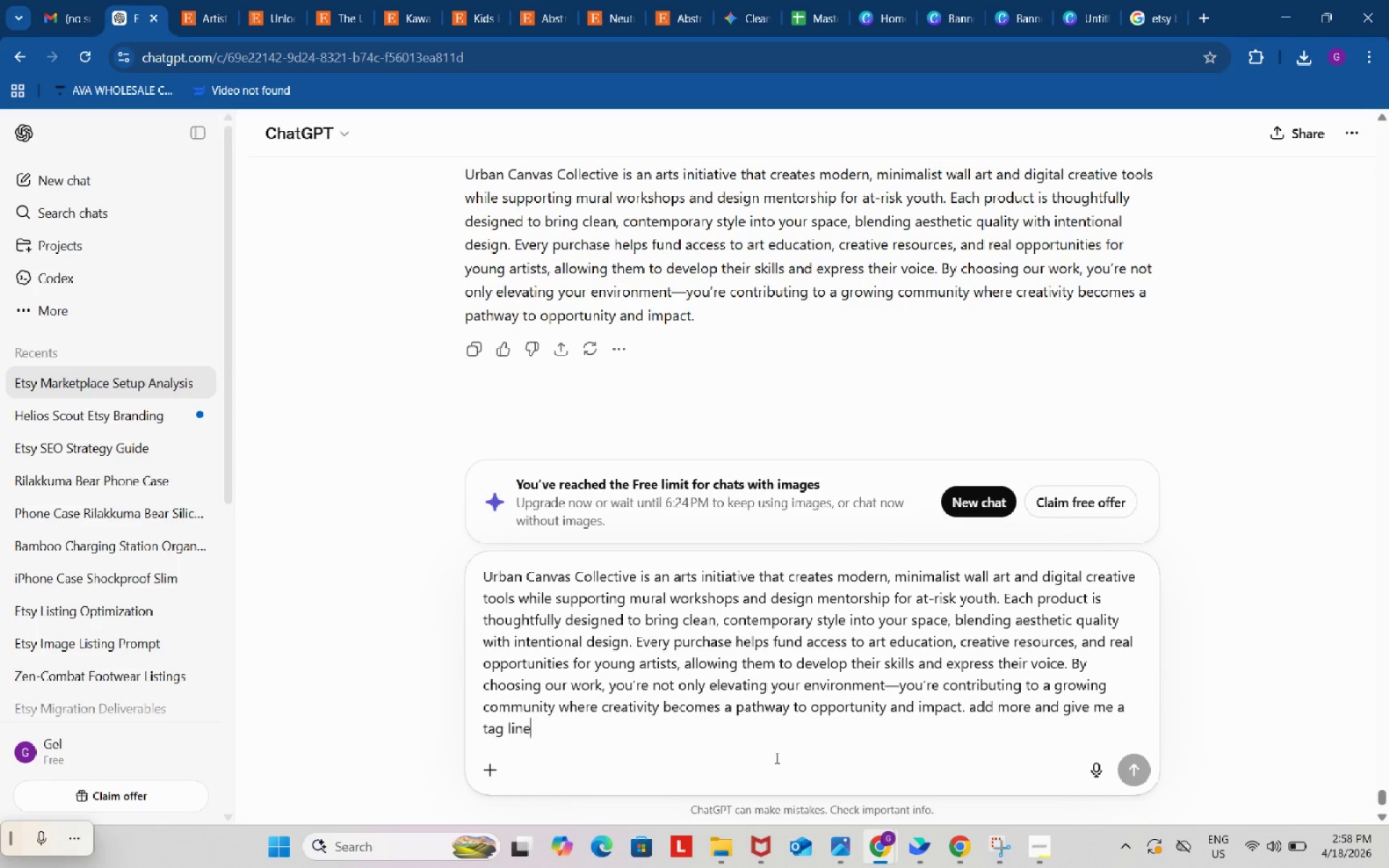 
key(Enter)
 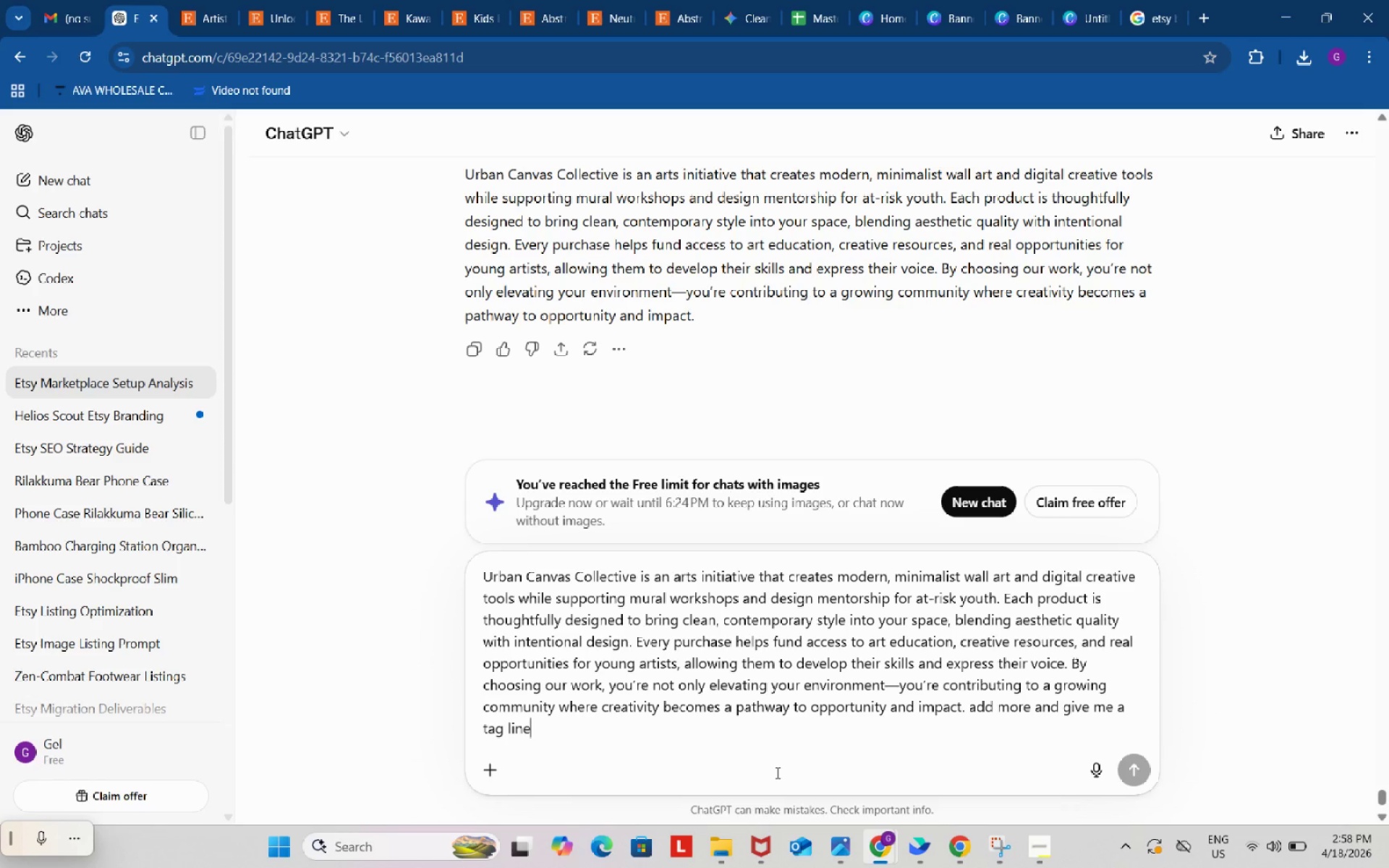 
wait(36.78)
 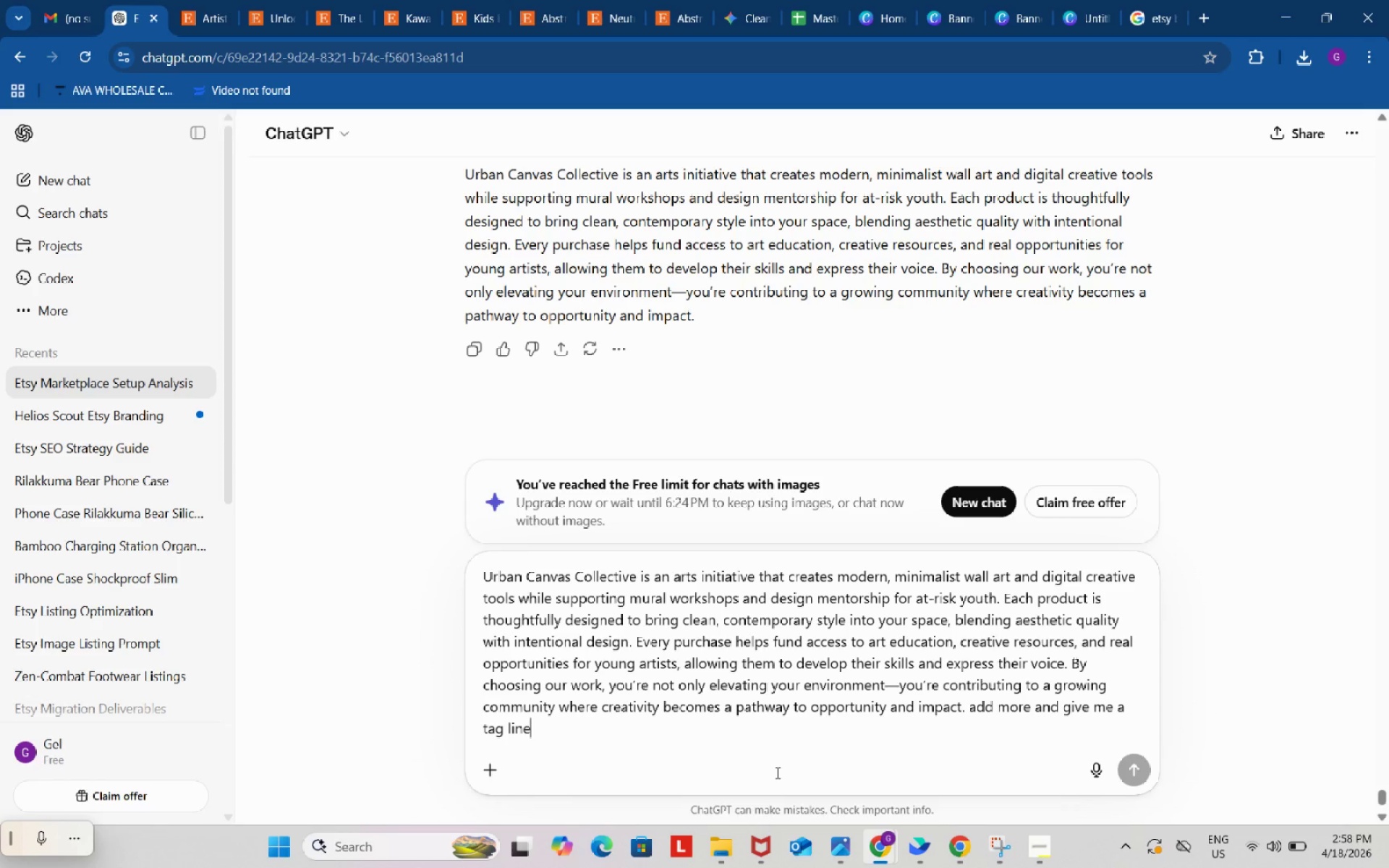 
scroll: coordinate [896, 770], scroll_direction: down, amount: 16.0
 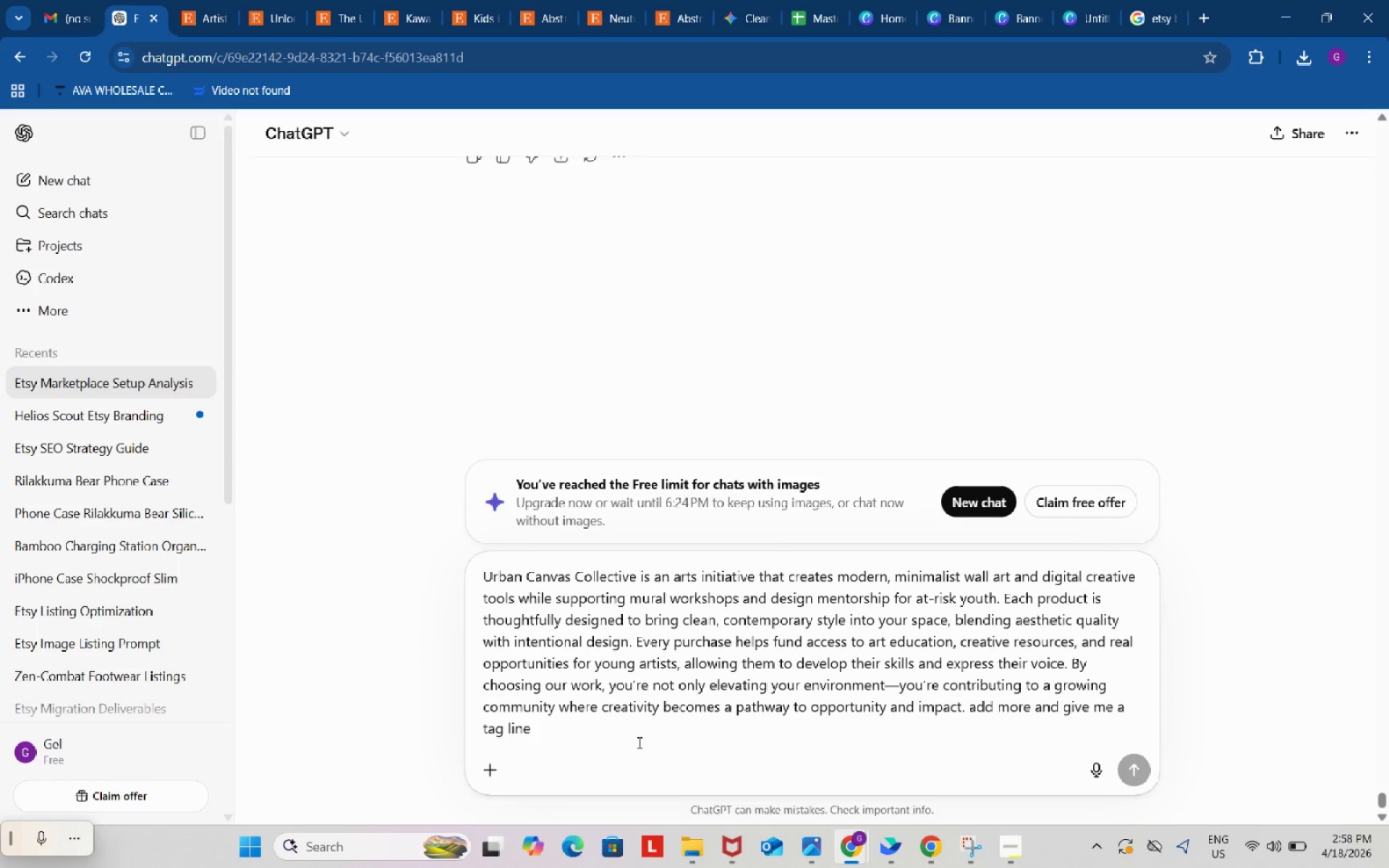 
left_click_drag(start_coordinate=[630, 741], to_coordinate=[470, 579])
 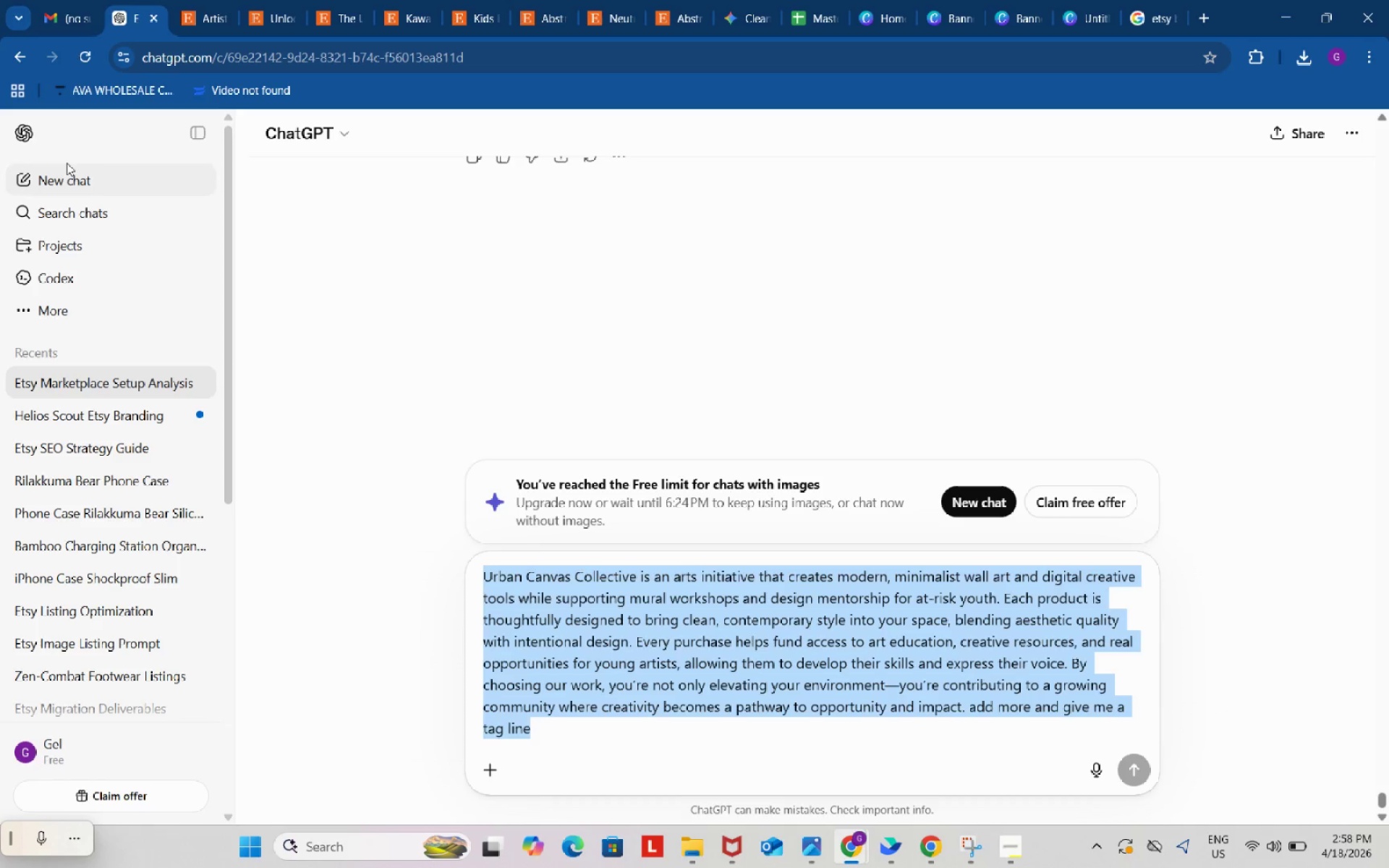 
key(Control+ControlLeft)
 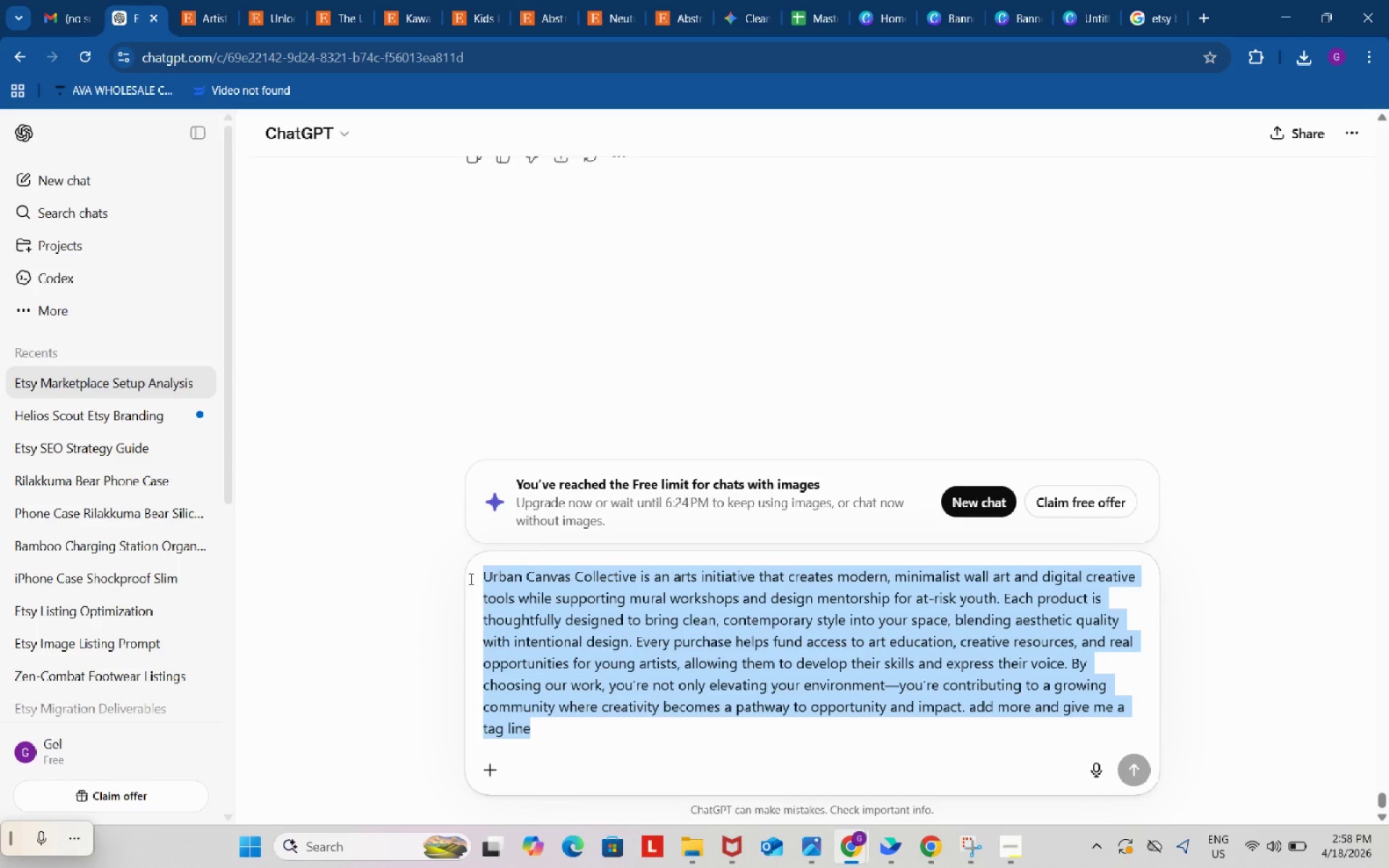 
key(Control+C)
 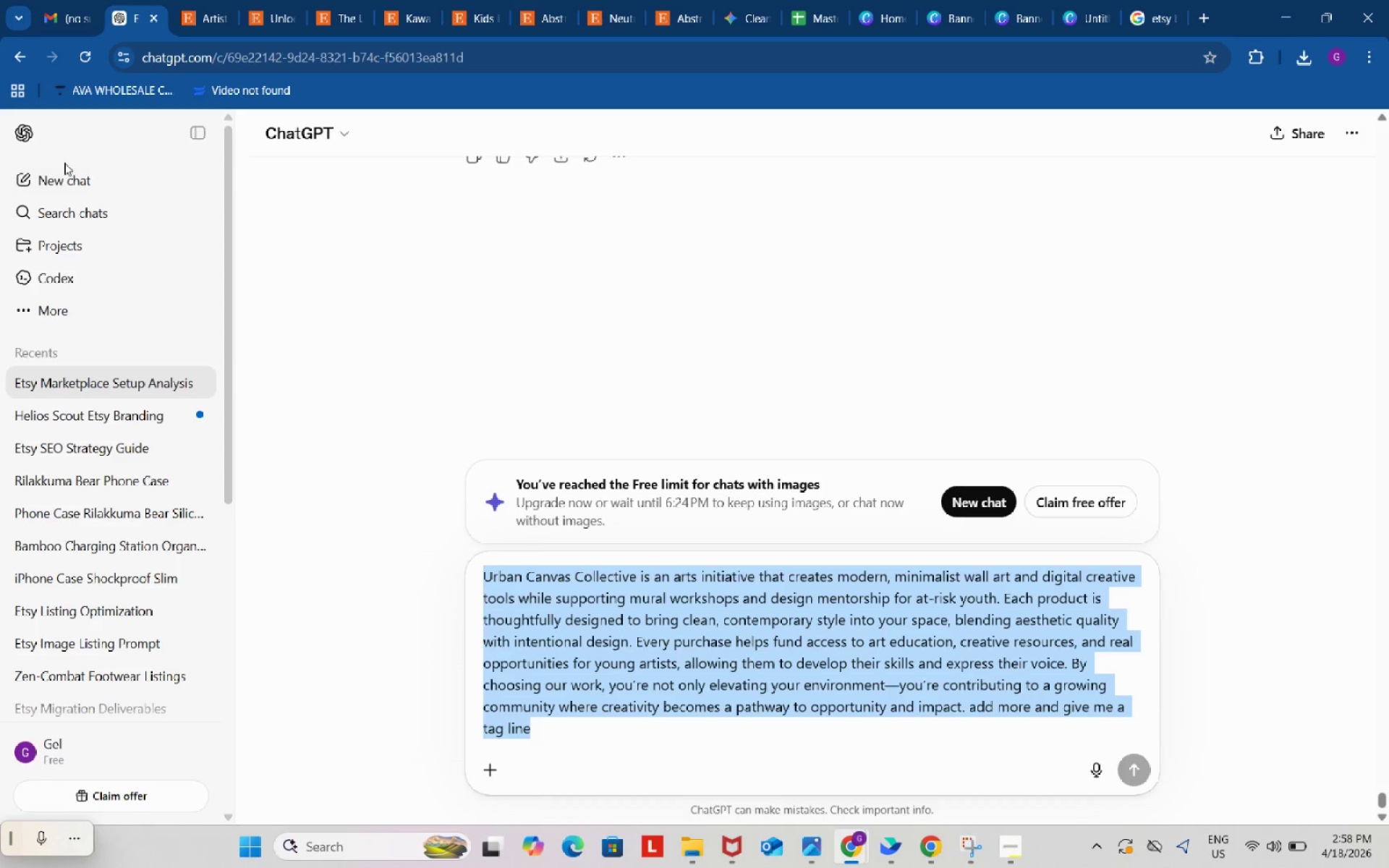 
left_click([64, 163])
 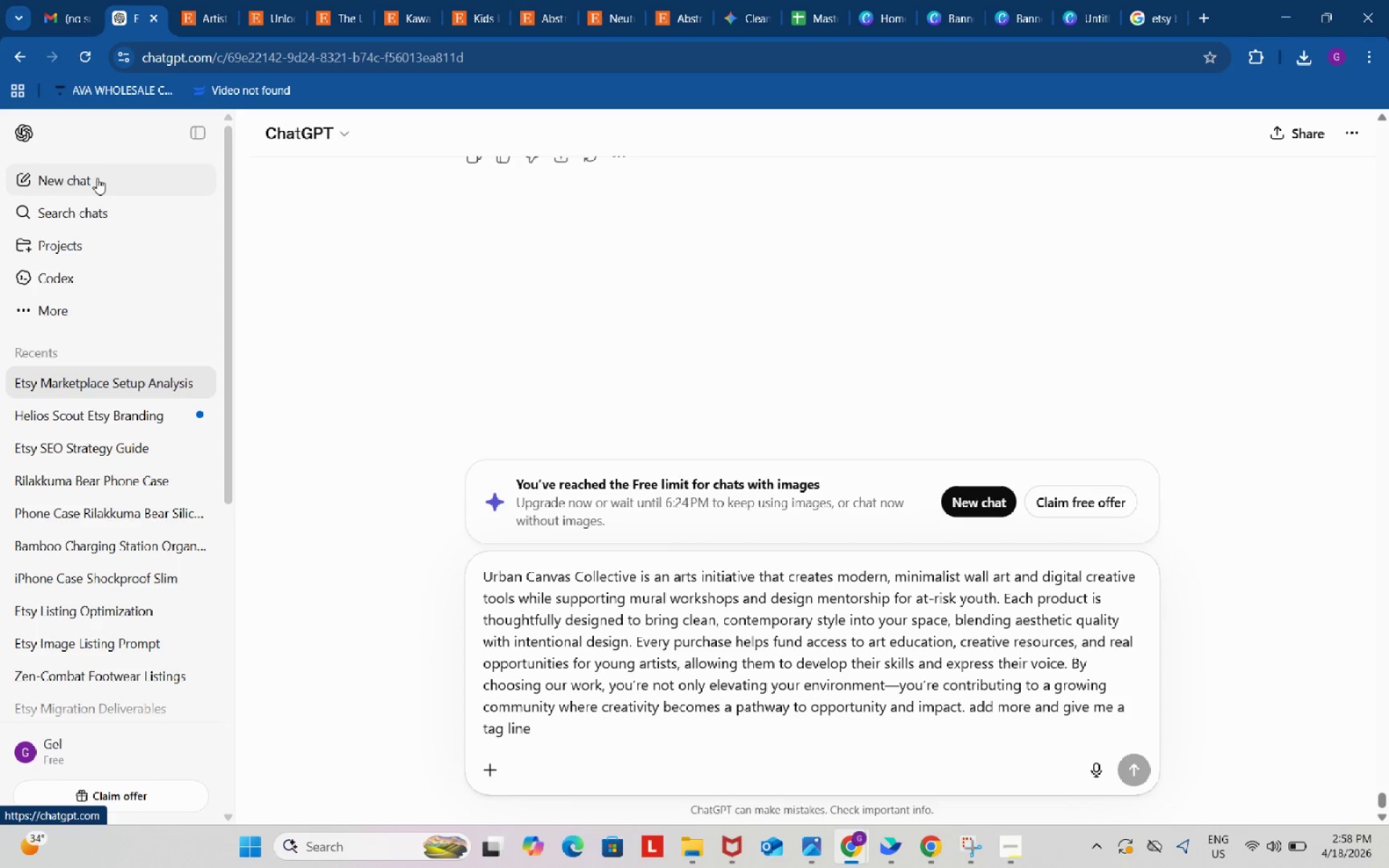 
left_click([93, 174])
 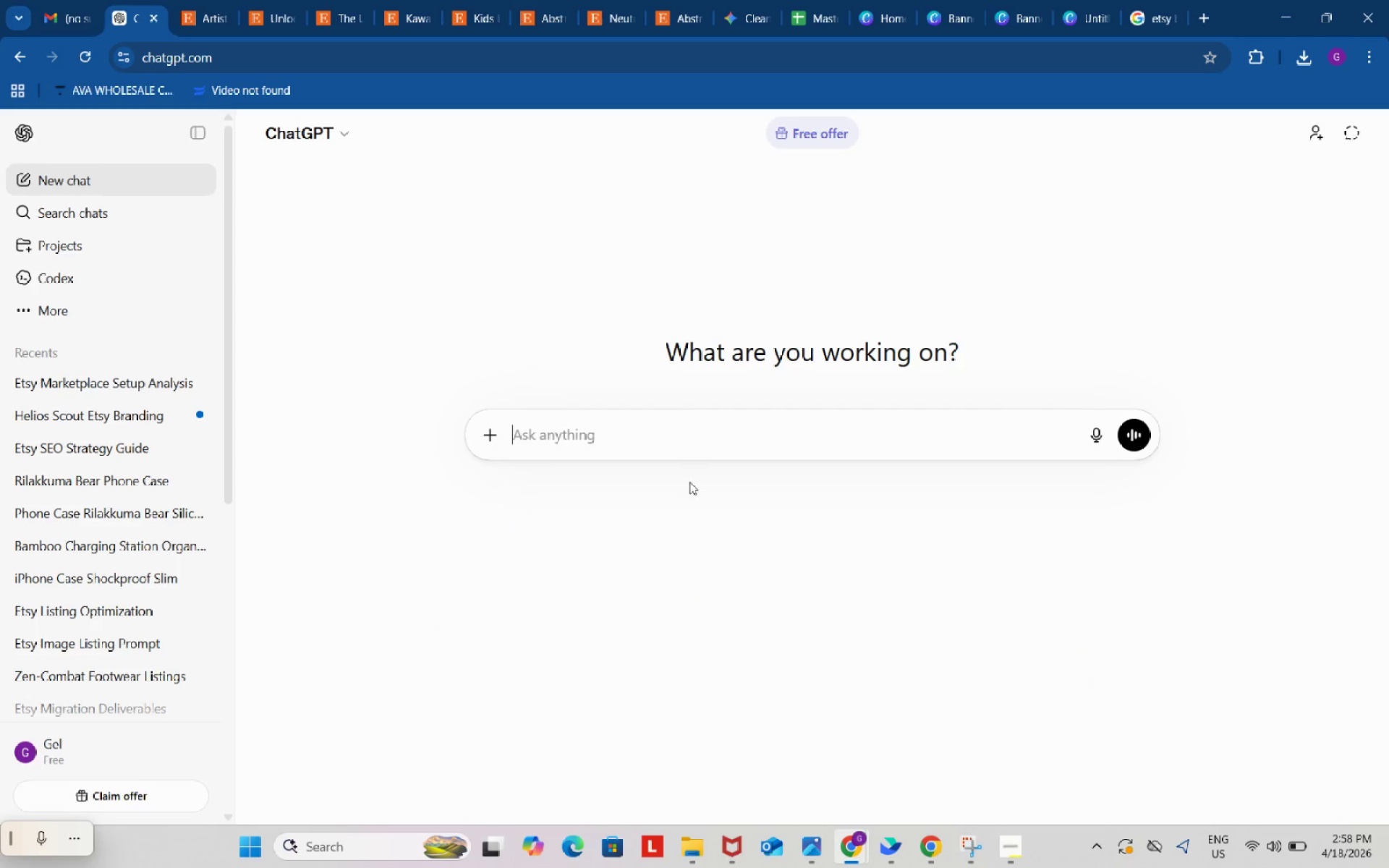 
left_click([695, 430])
 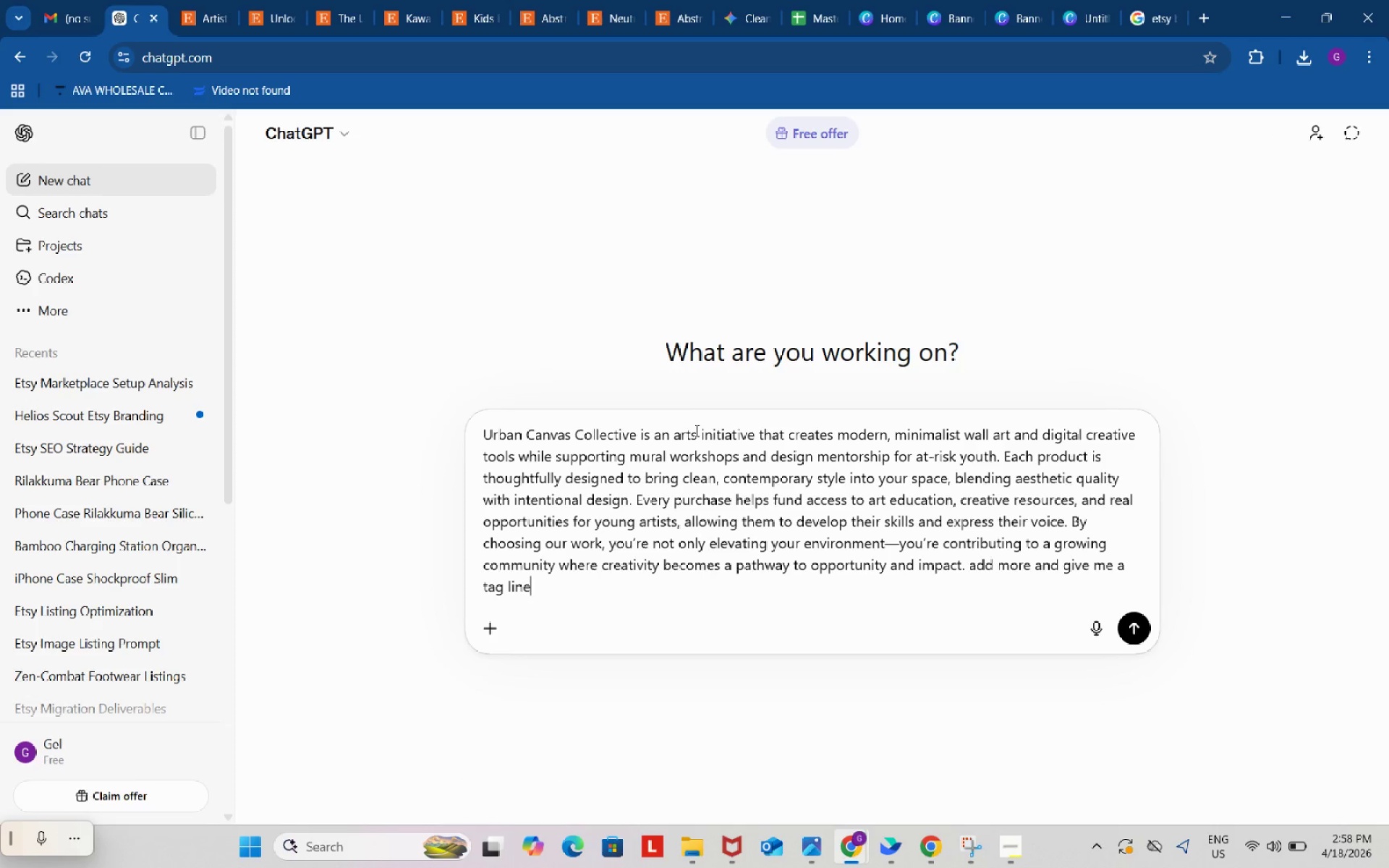 
key(Control+ControlLeft)
 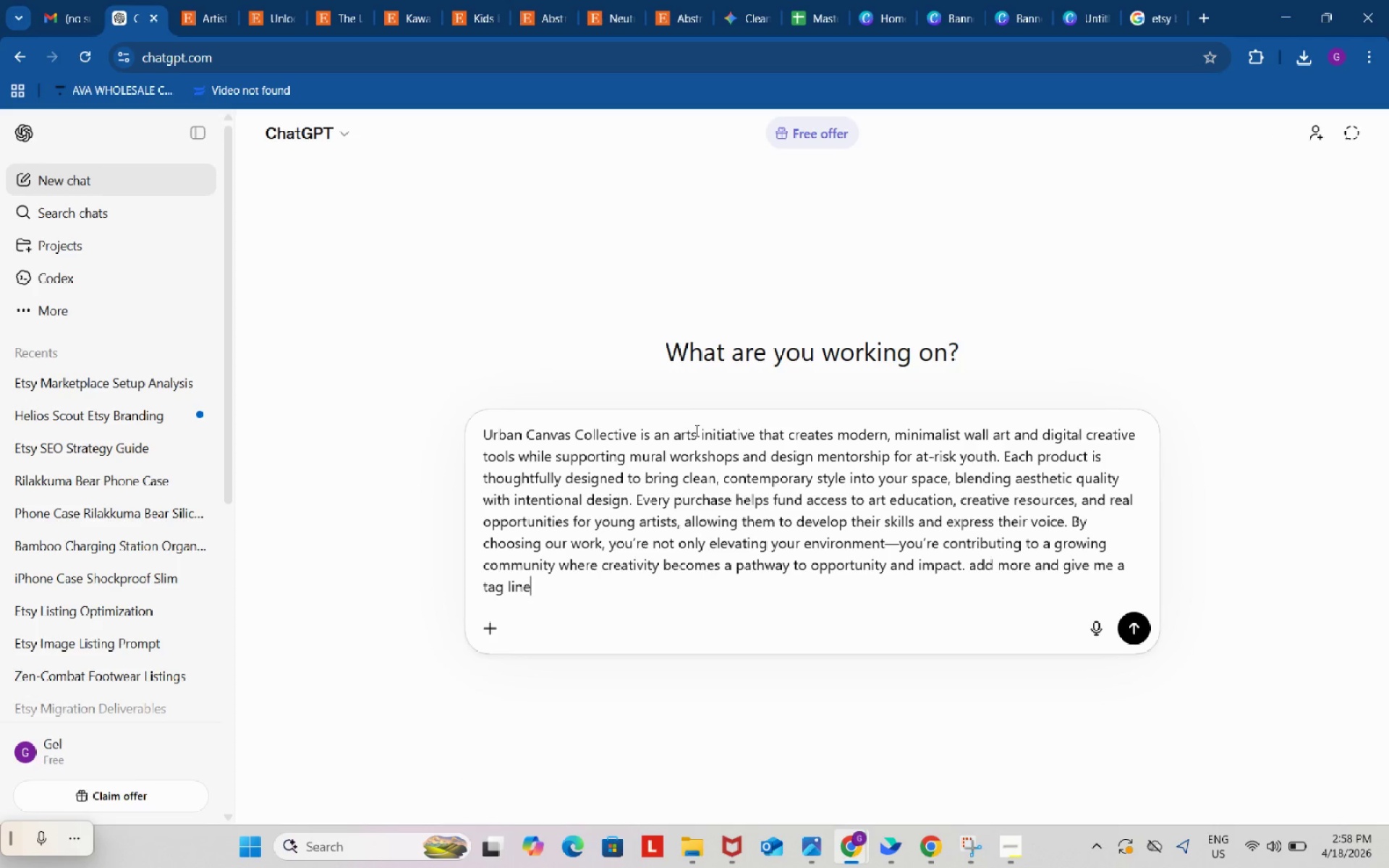 
key(Control+V)
 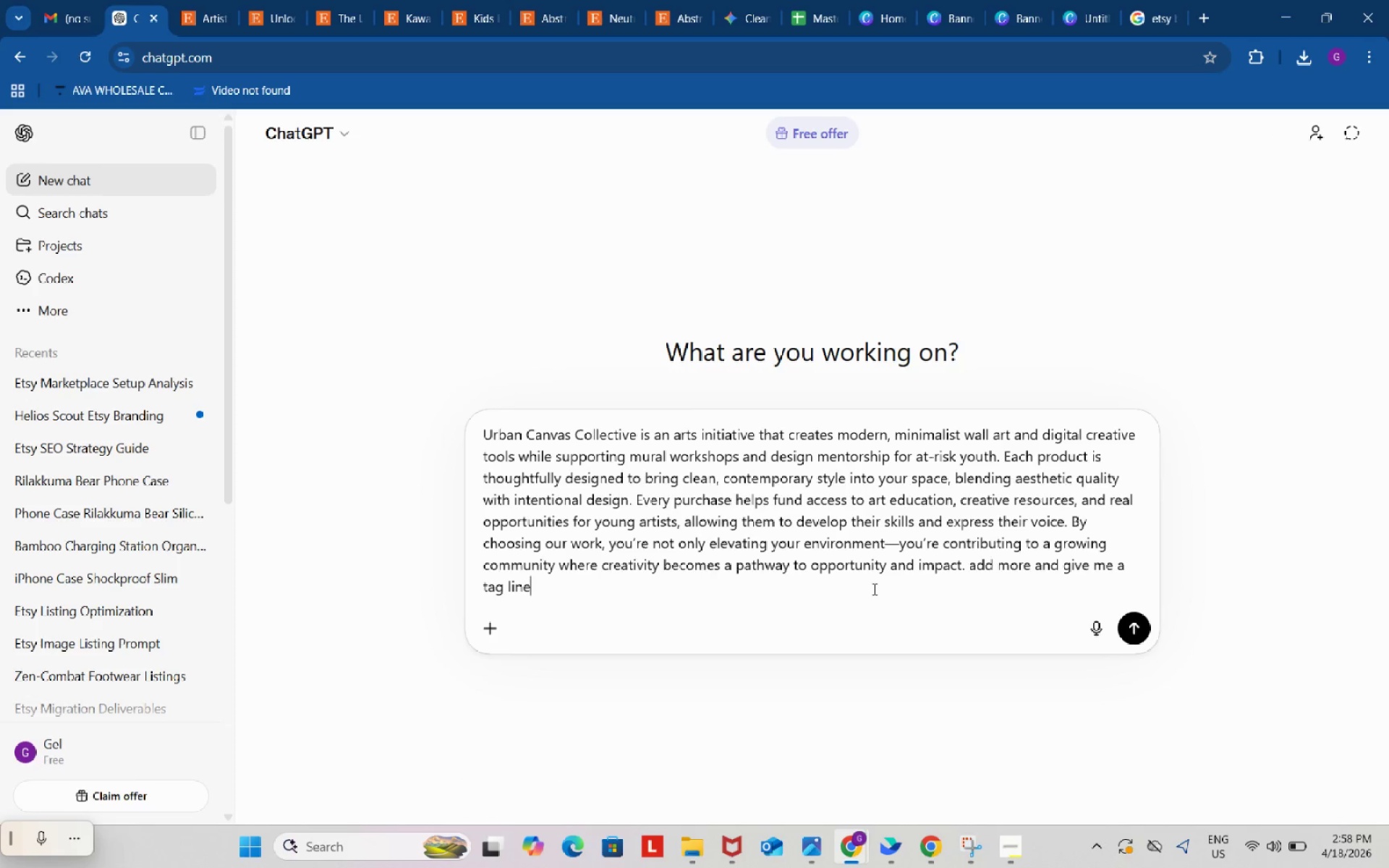 
type(. write me an etsy about section)
 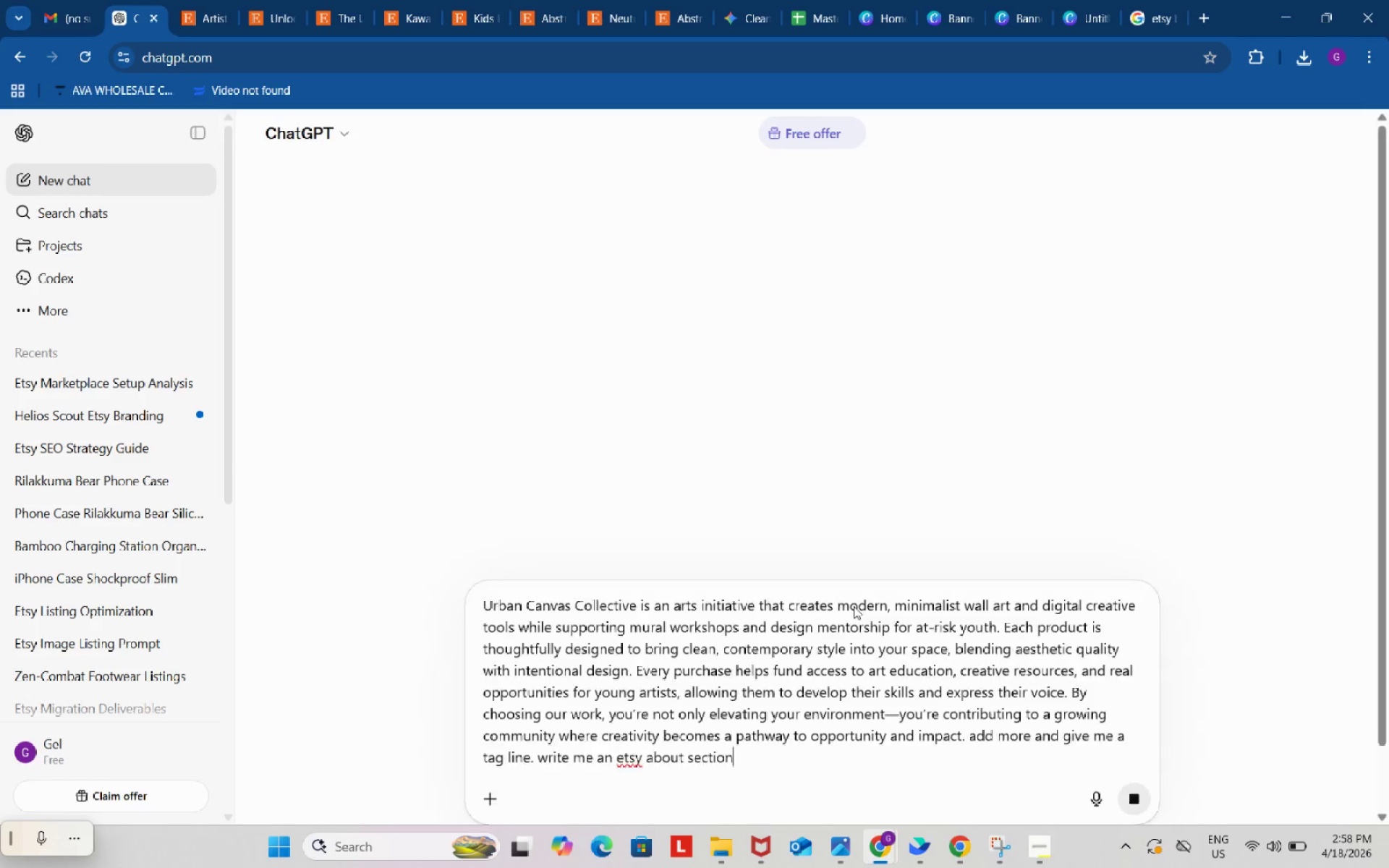 
key(Enter)
 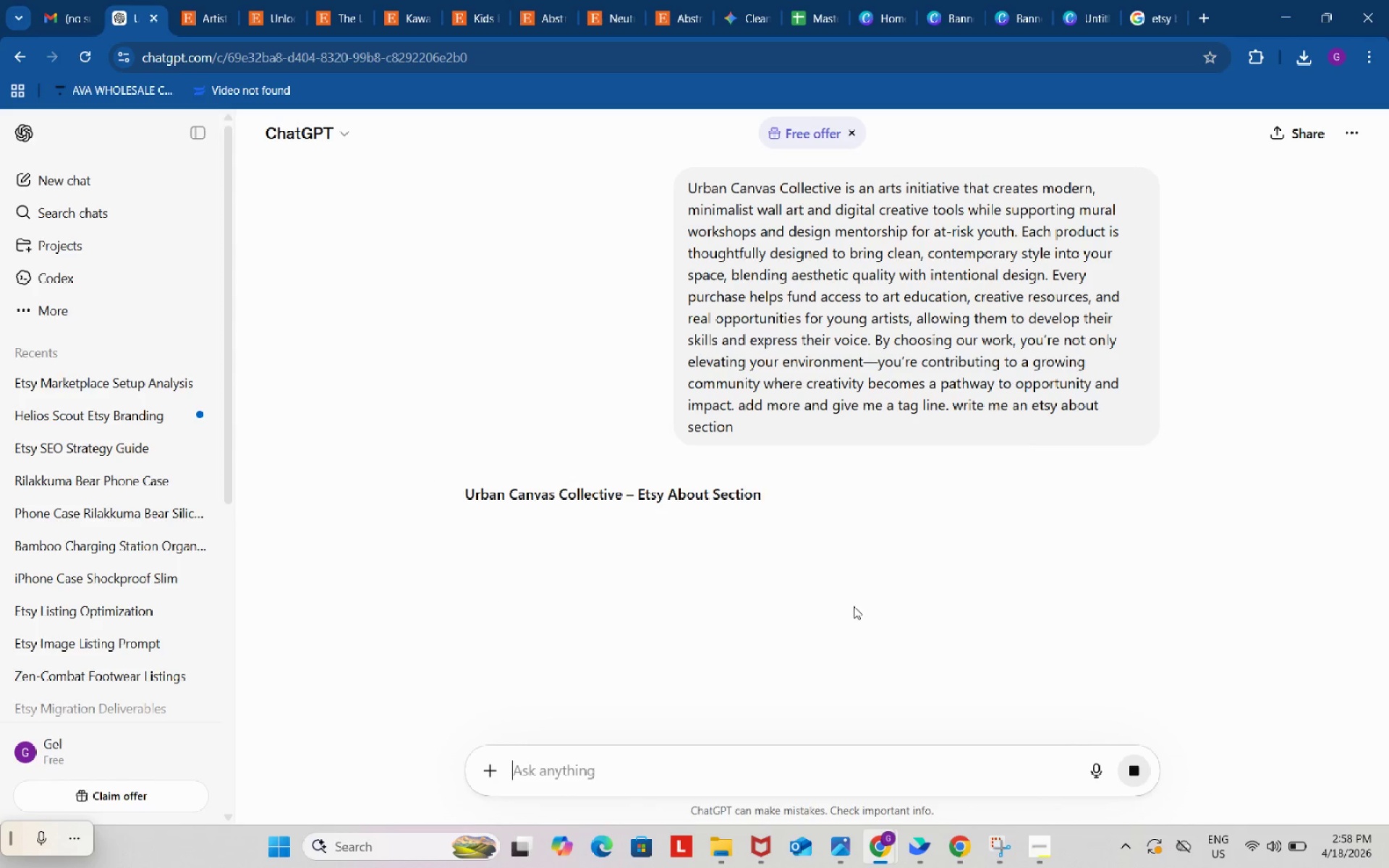 
double_click([854, 606])
 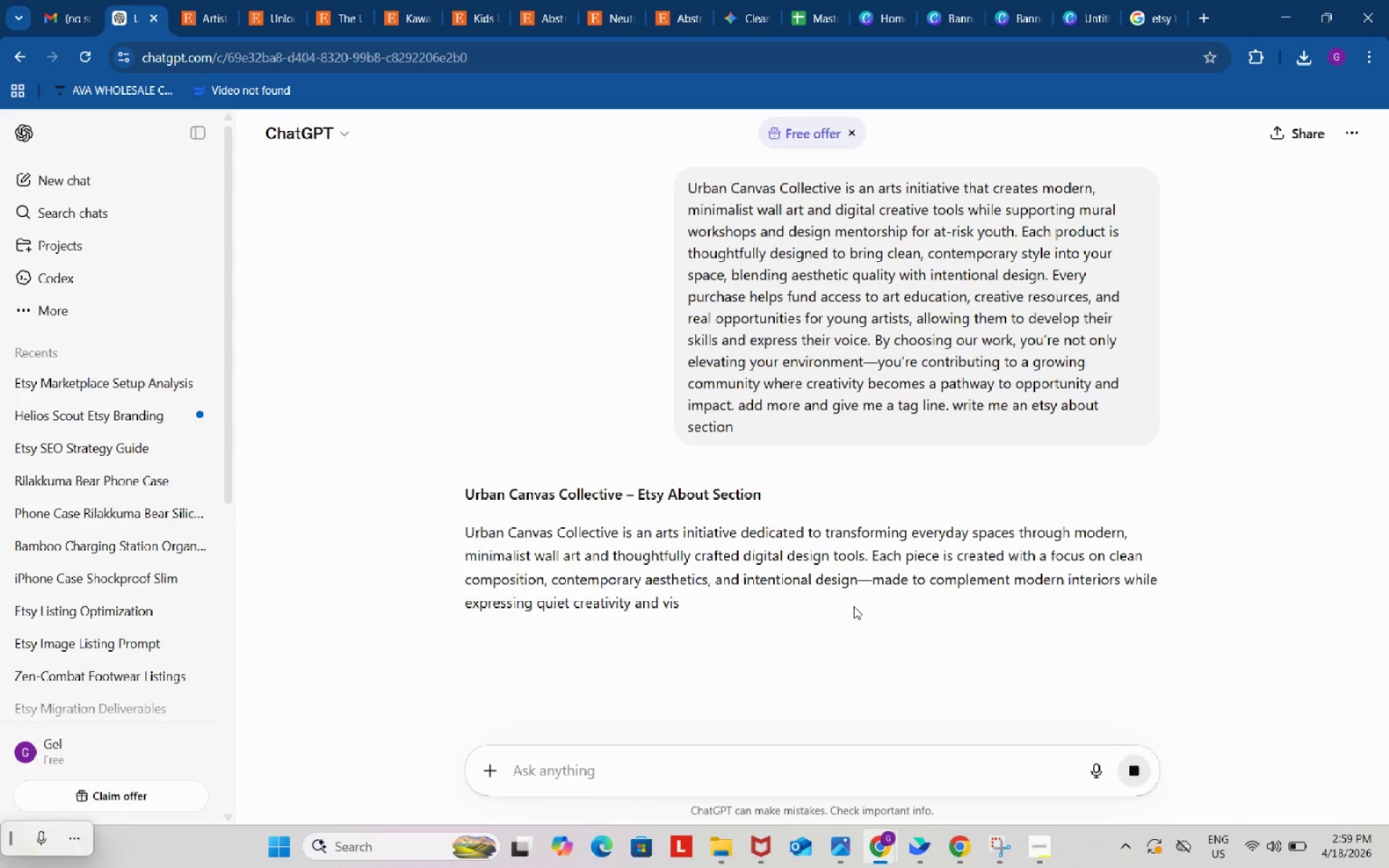 
triple_click([854, 606])
 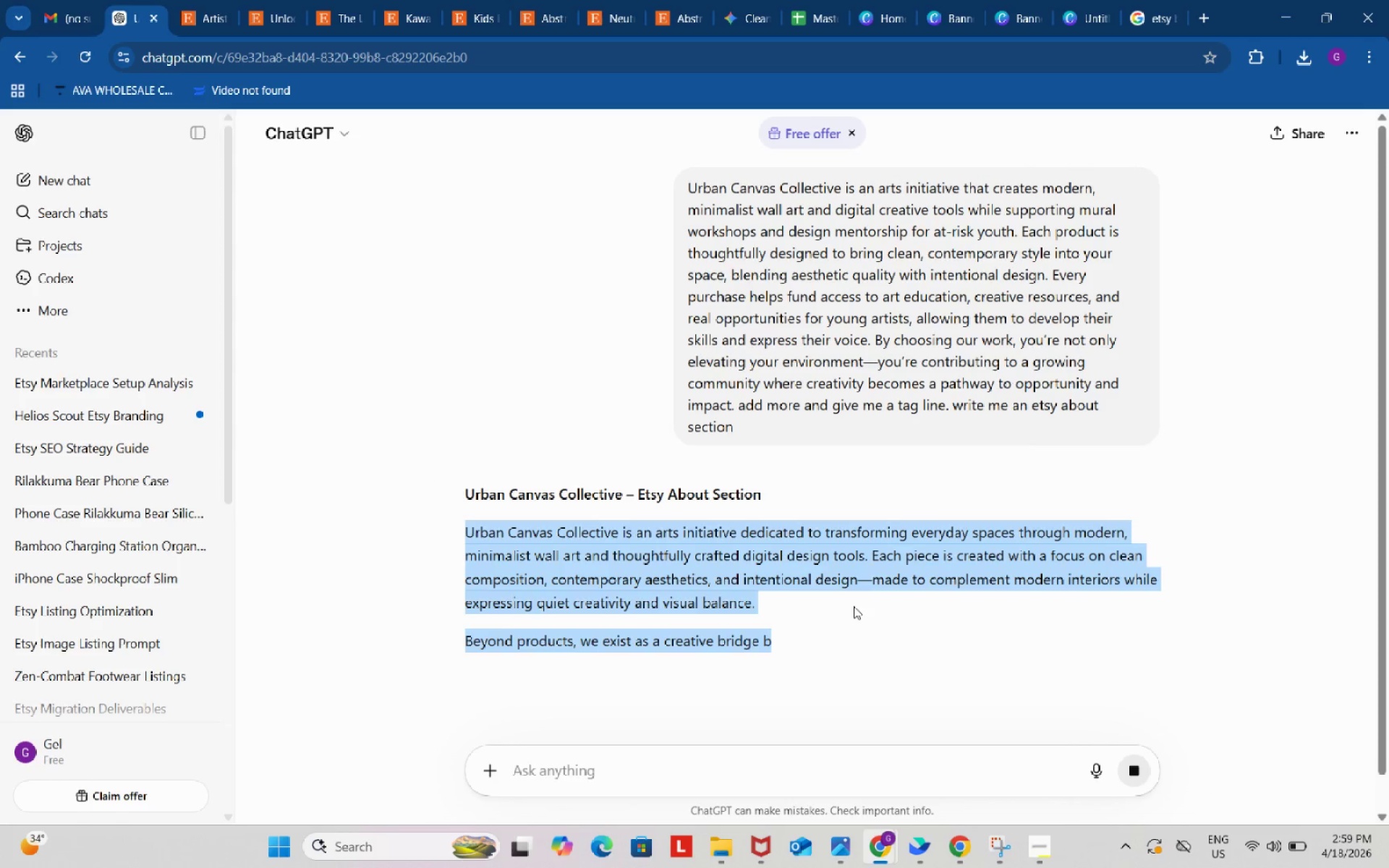 
triple_click([854, 606])
 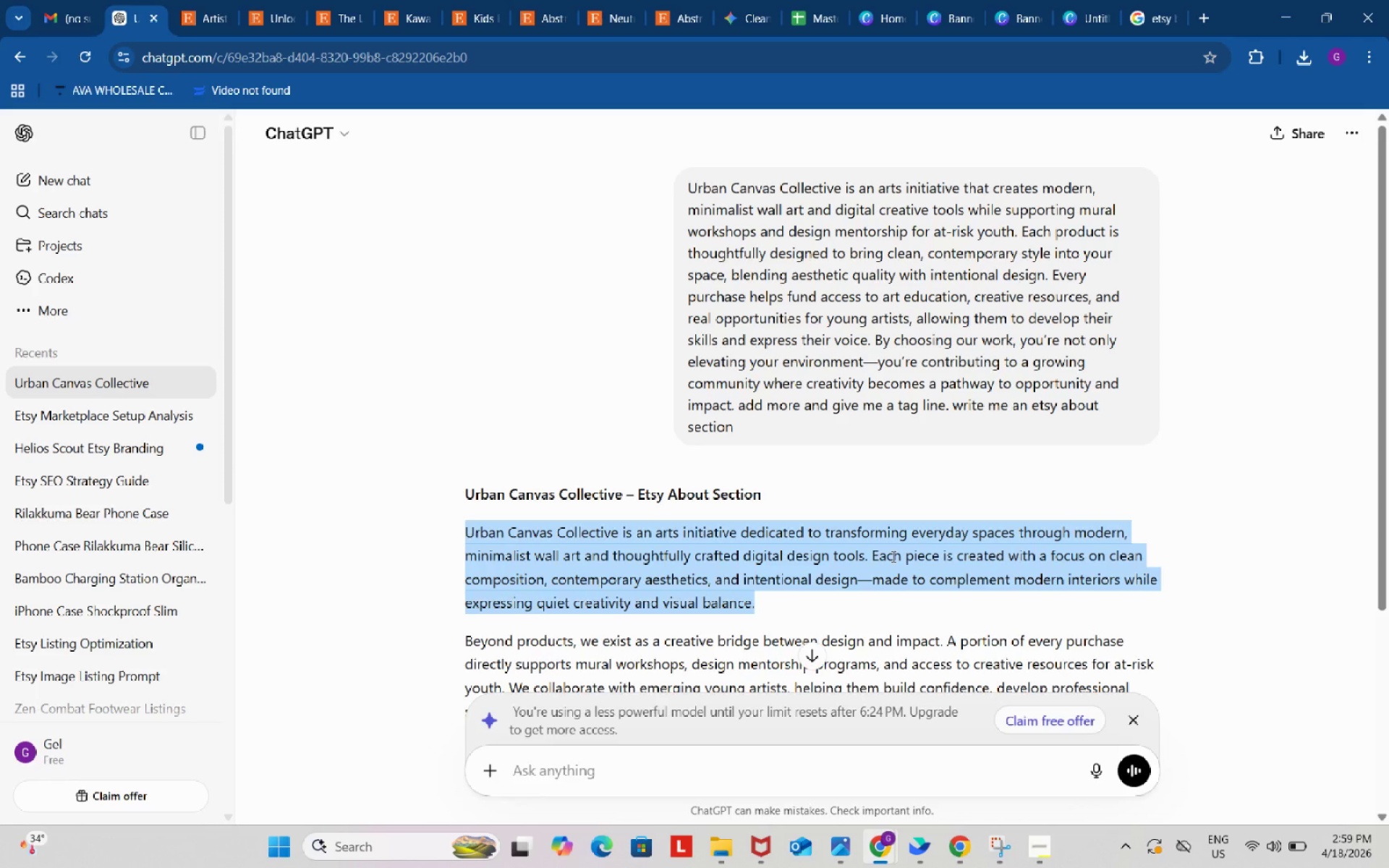 
wait(52.23)
 